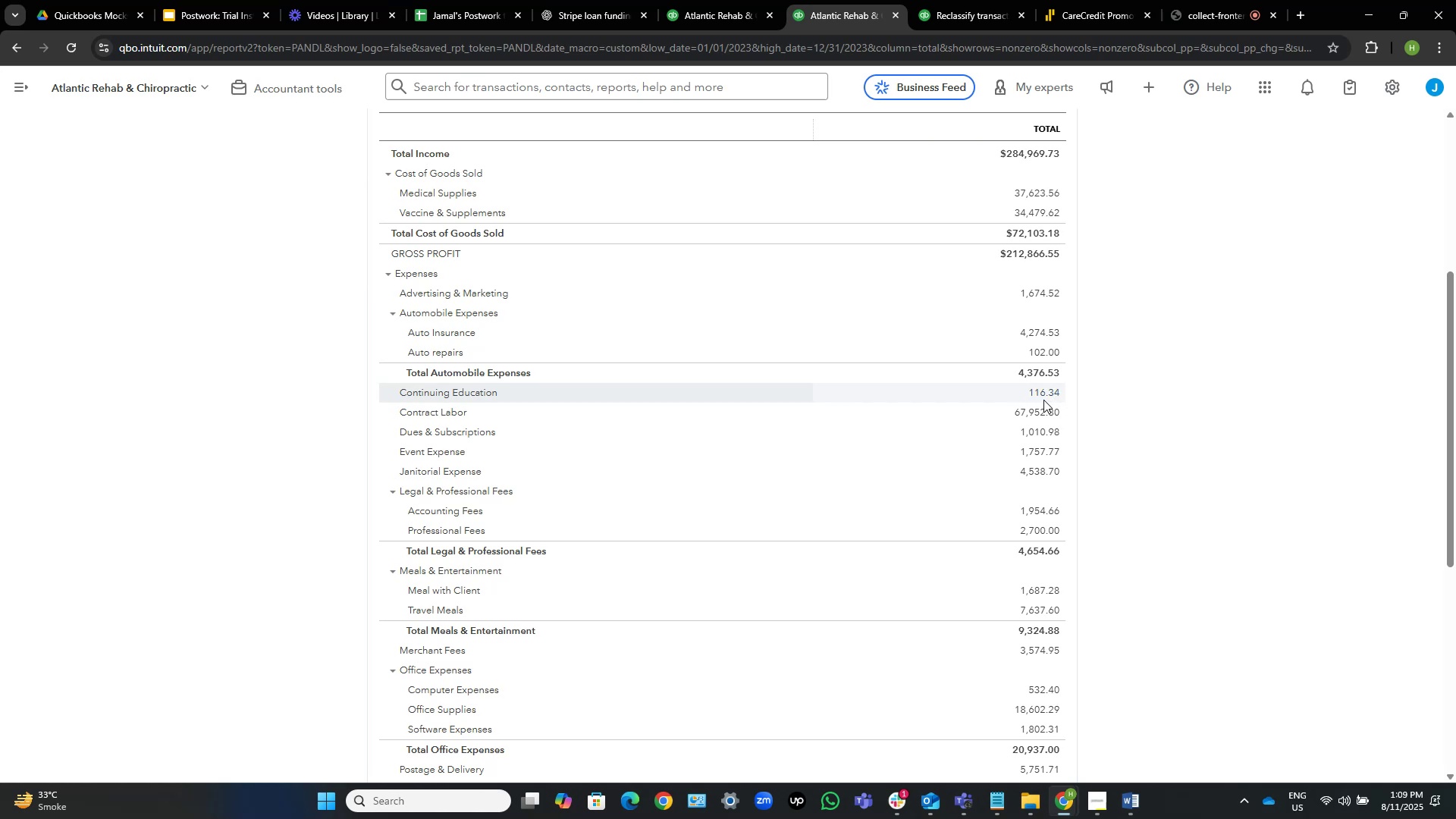 
wait(71.53)
 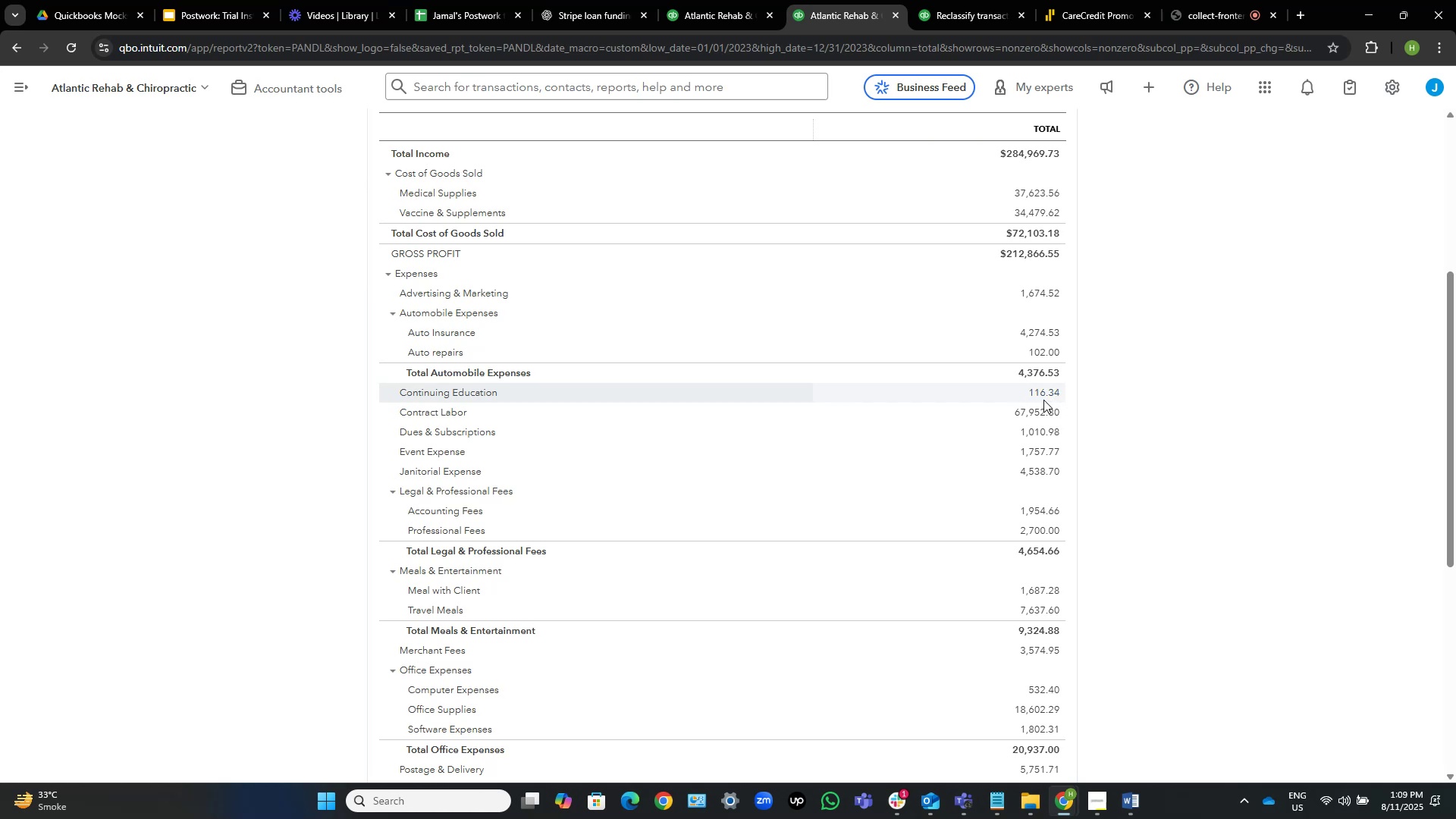 
scroll: coordinate [1068, 479], scroll_direction: down, amount: 4.0
 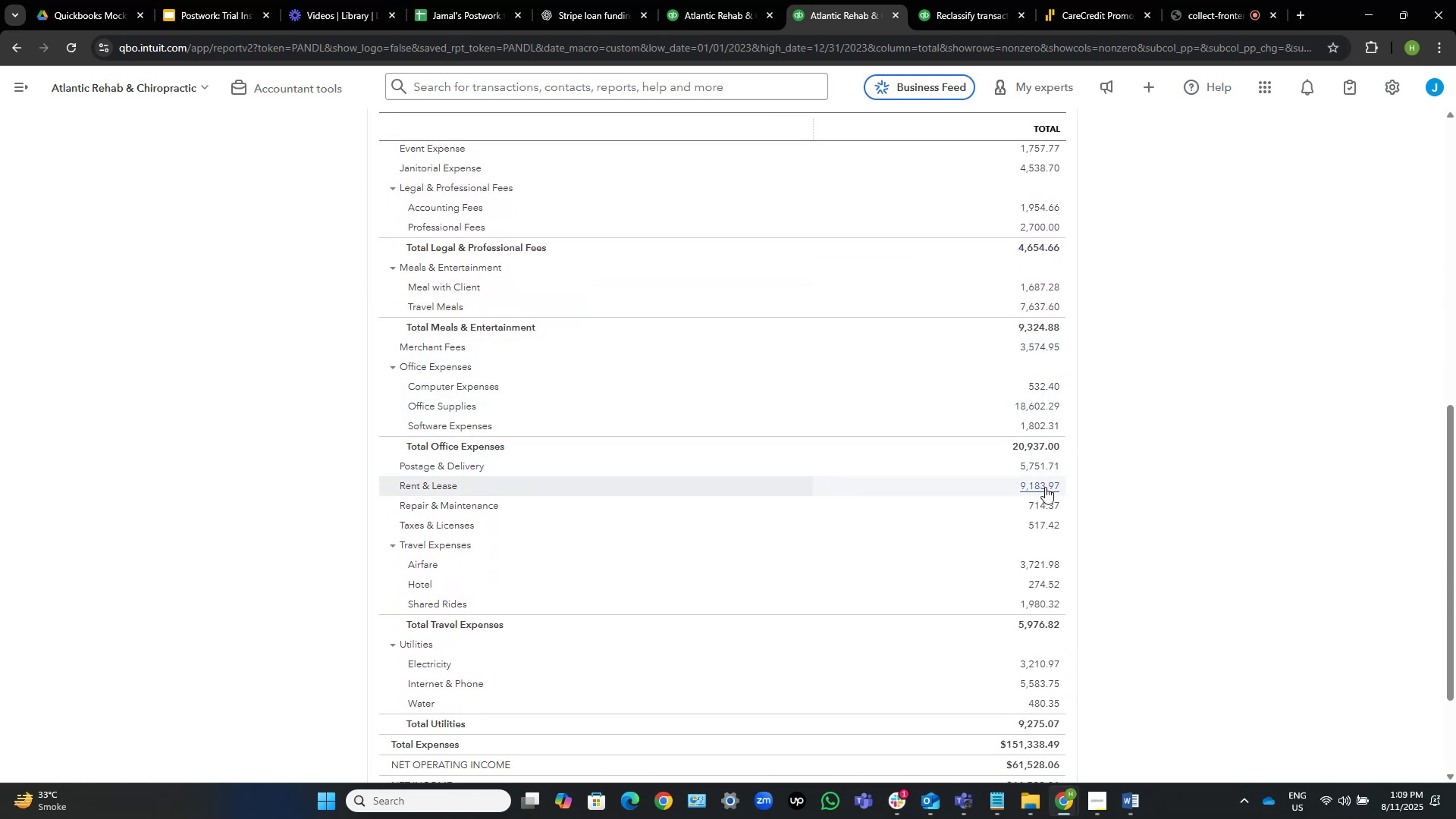 
wait(9.97)
 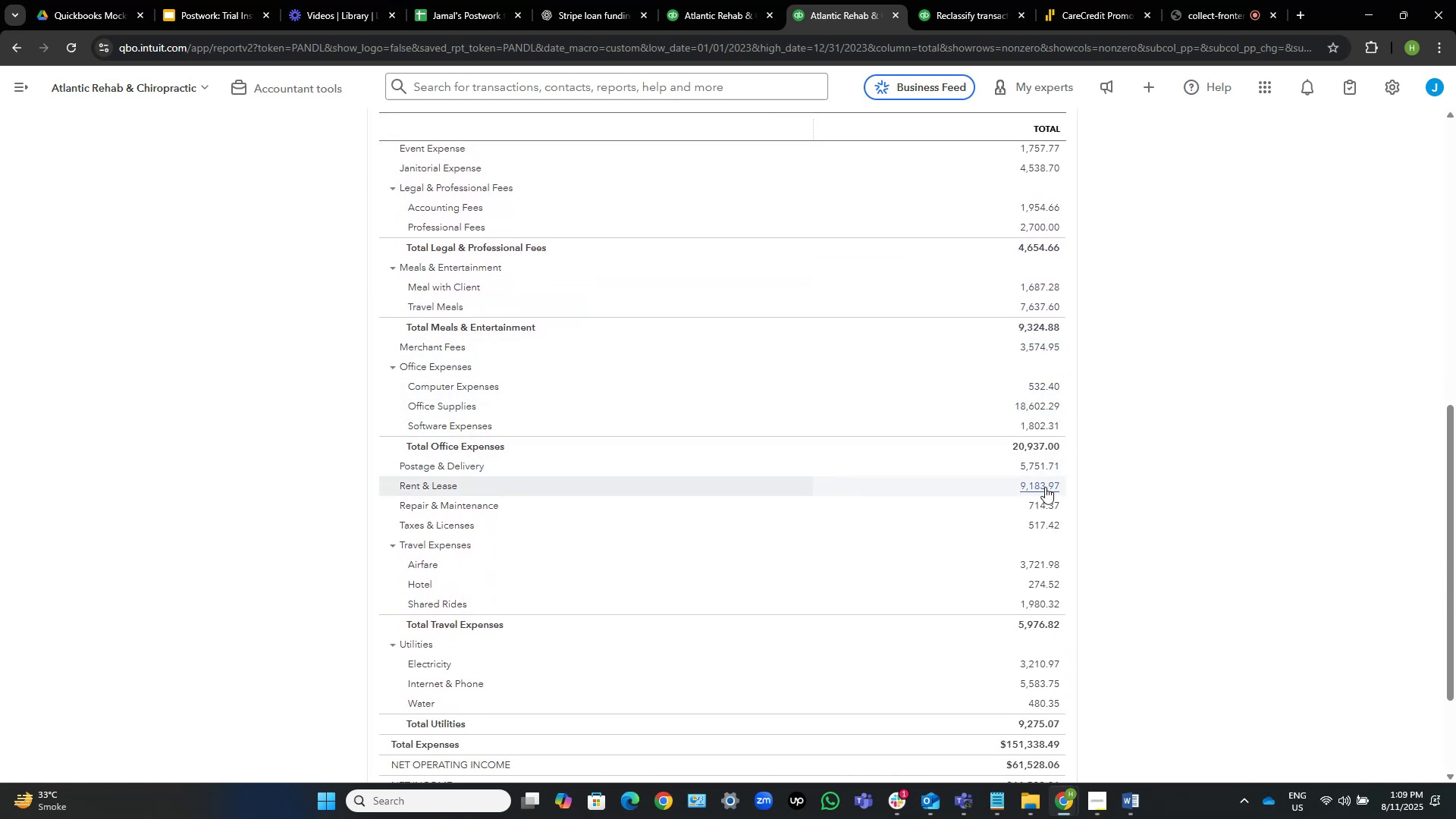 
left_click([1218, 1])
 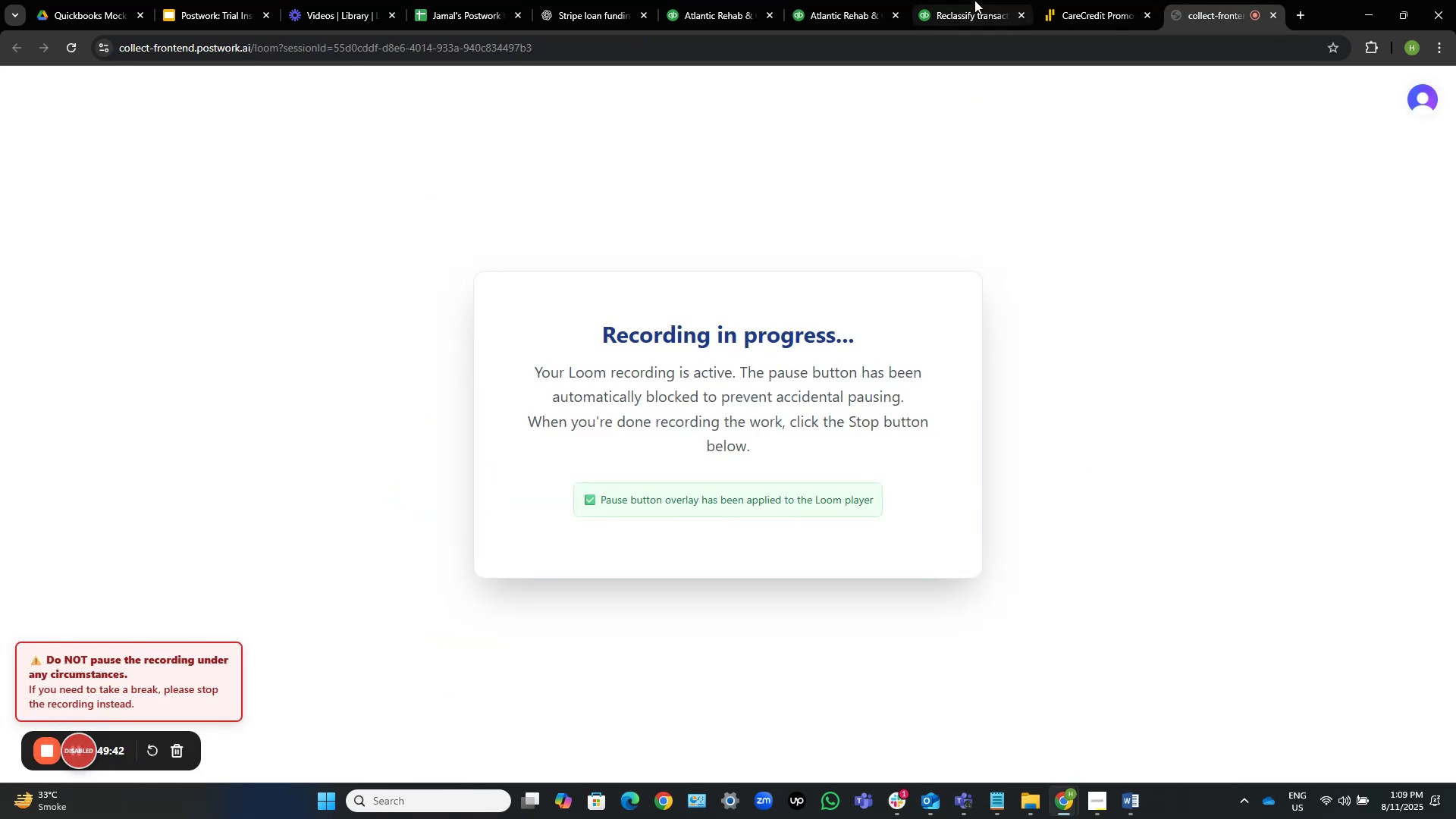 
left_click([839, 4])
 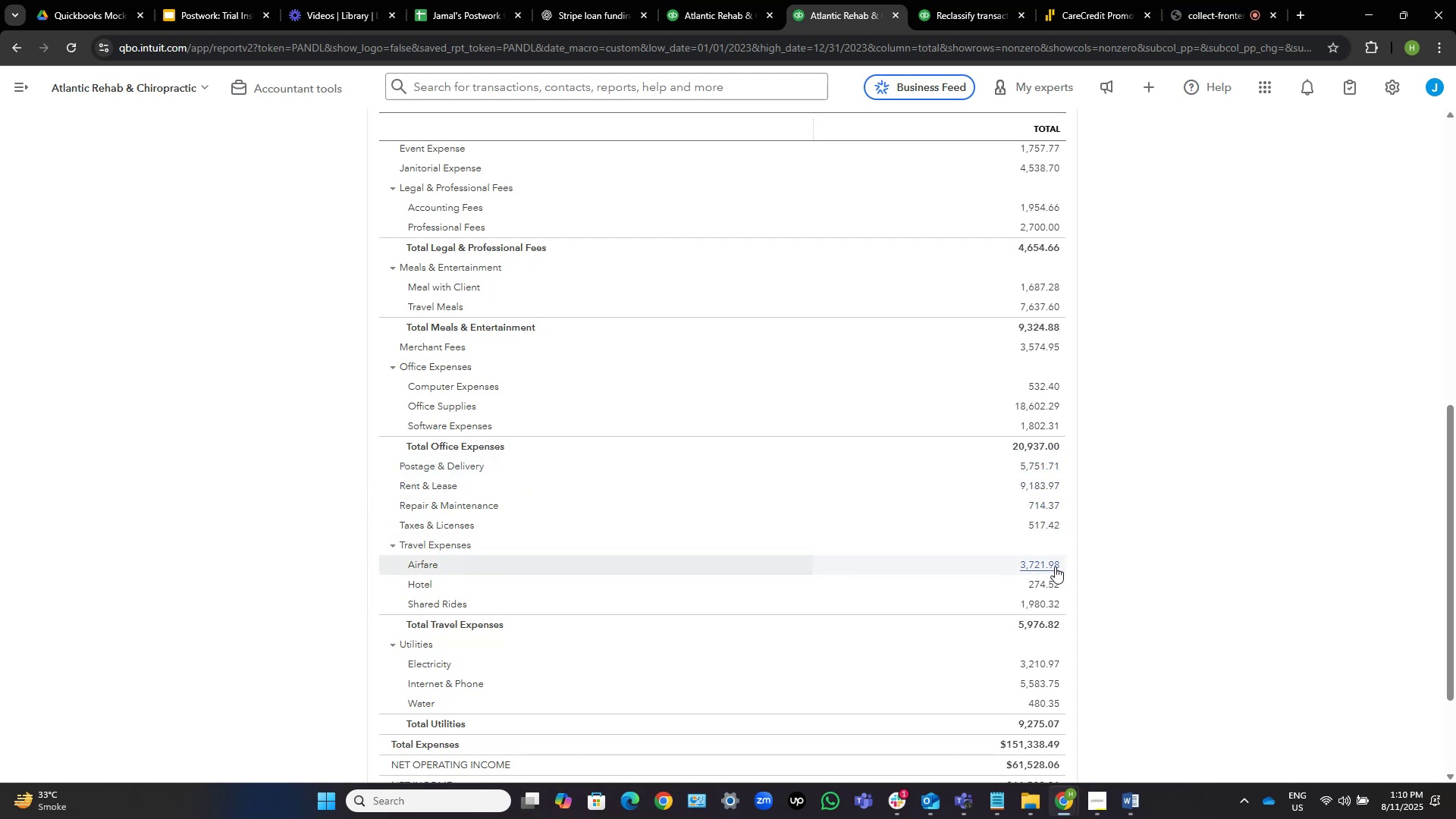 
wait(64.71)
 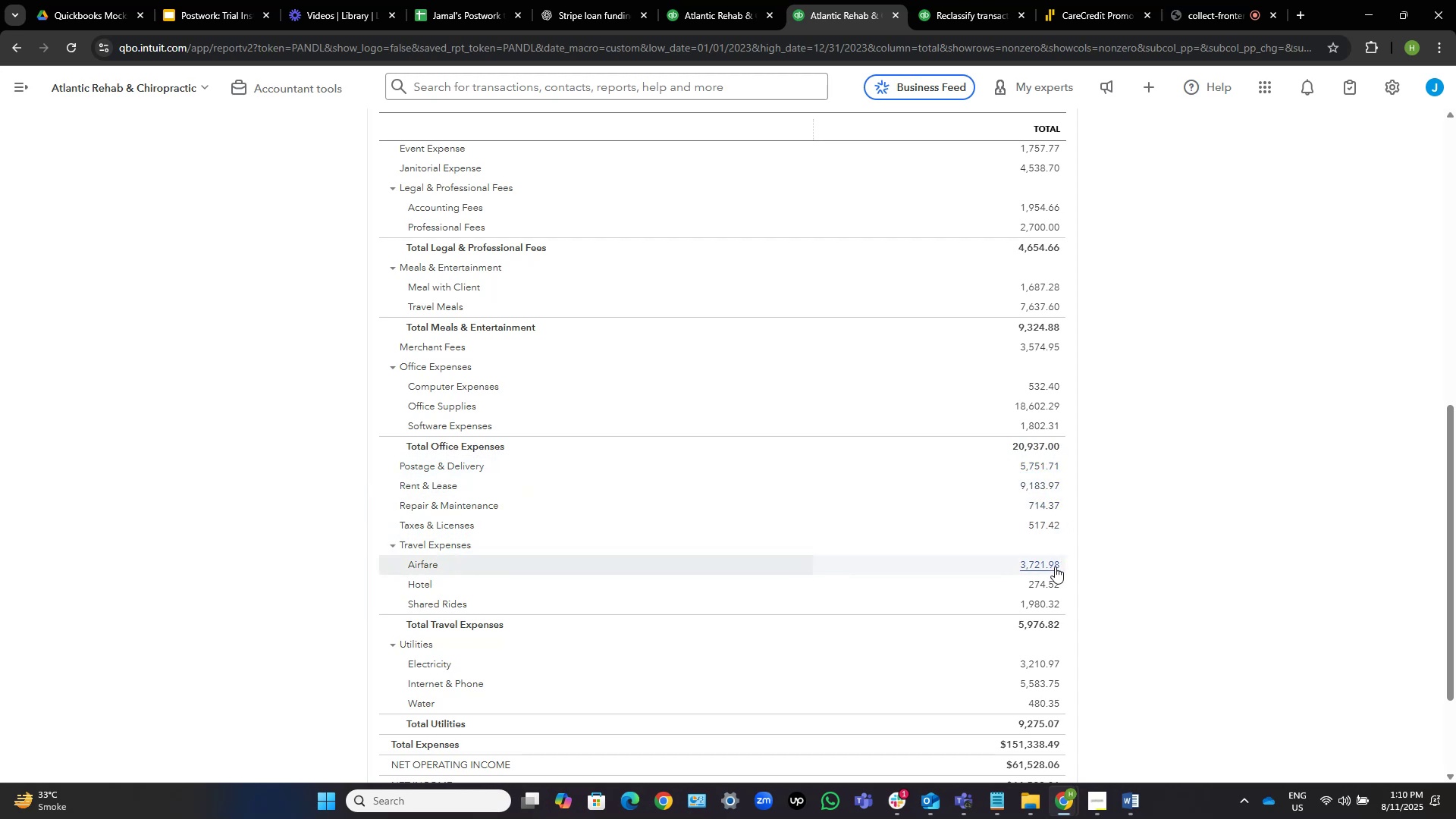 
scroll: coordinate [1161, 638], scroll_direction: down, amount: 2.0
 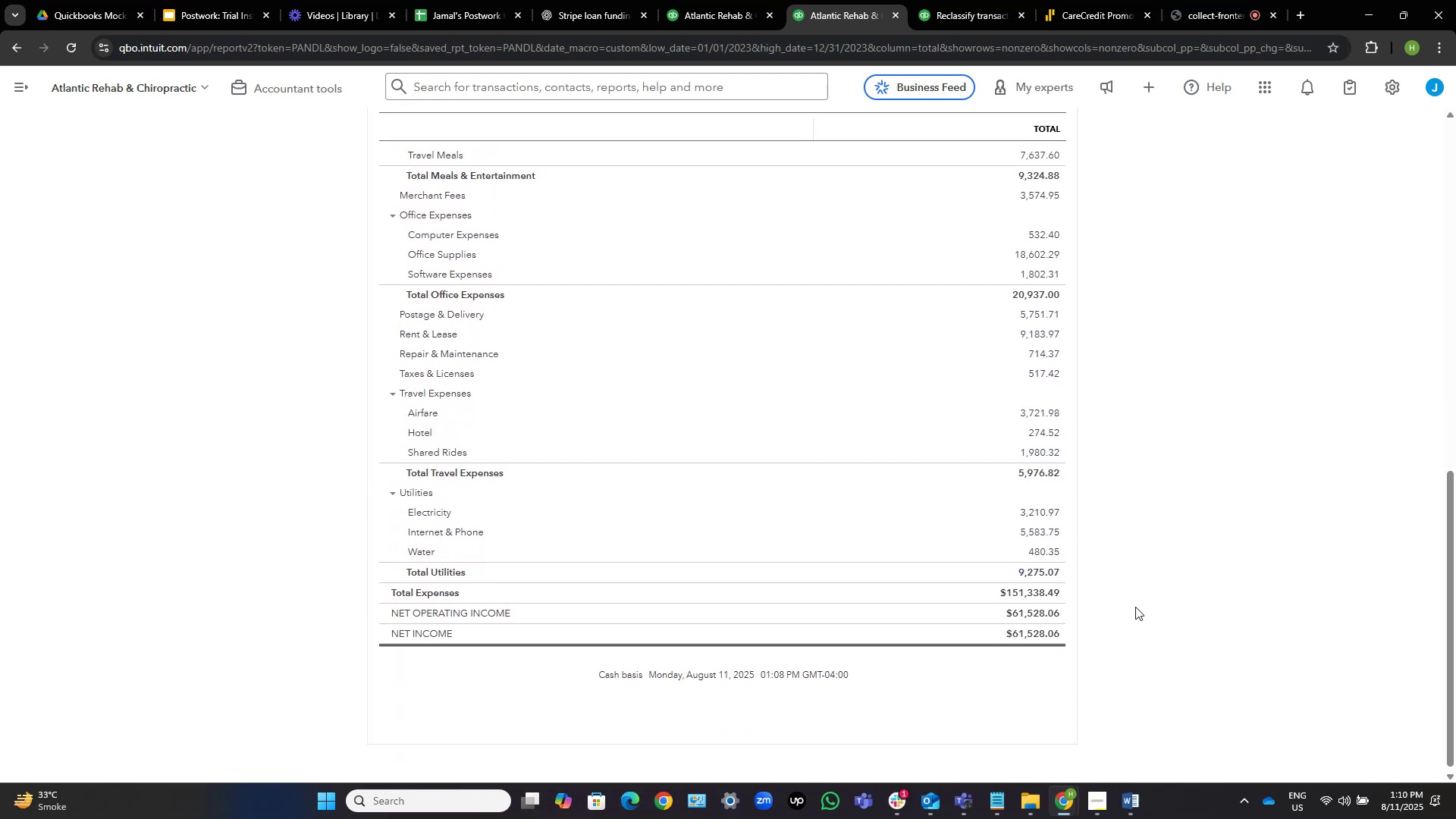 
scroll: coordinate [1070, 517], scroll_direction: up, amount: 9.0
 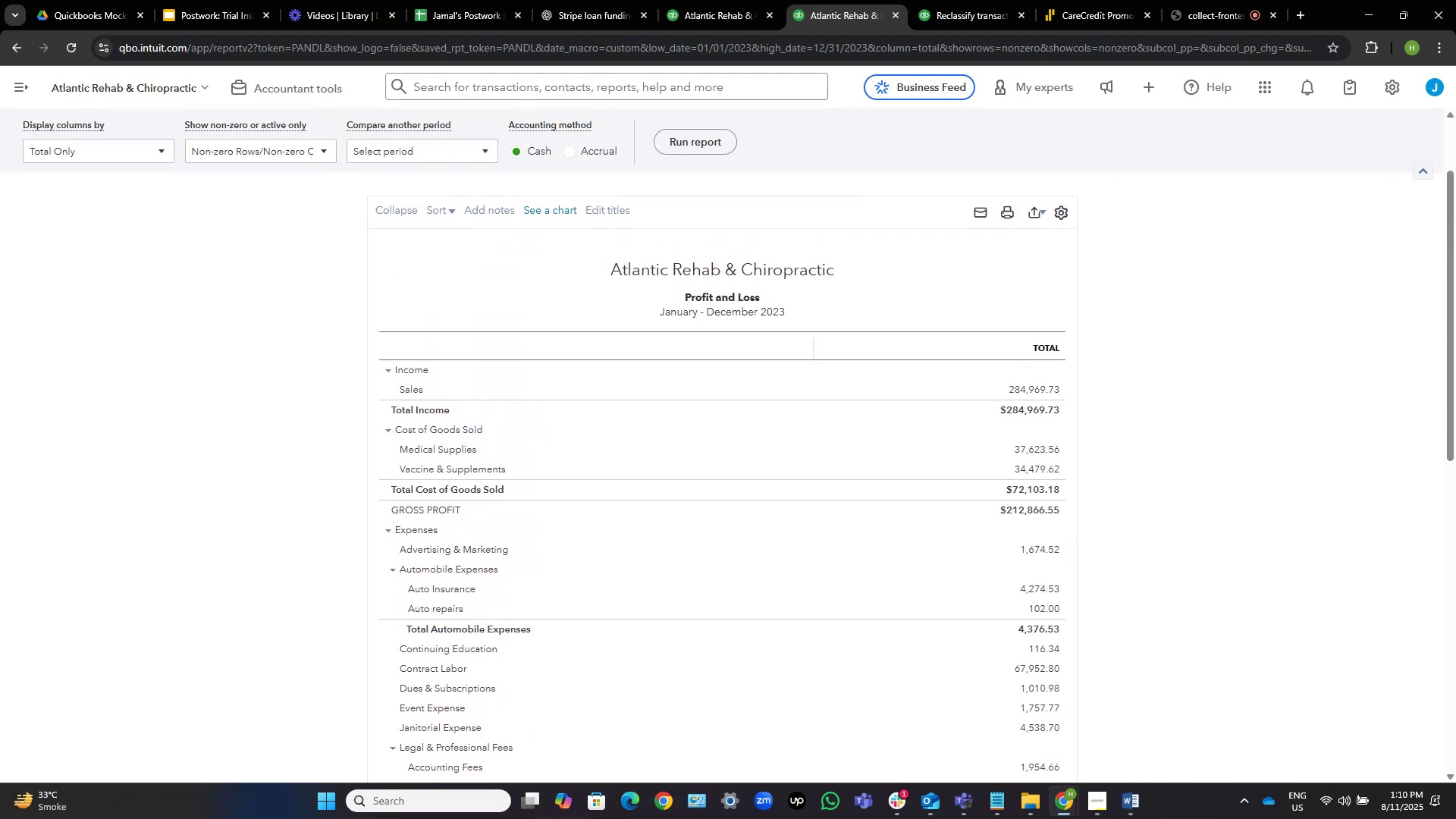 
left_click([1133, 798])
 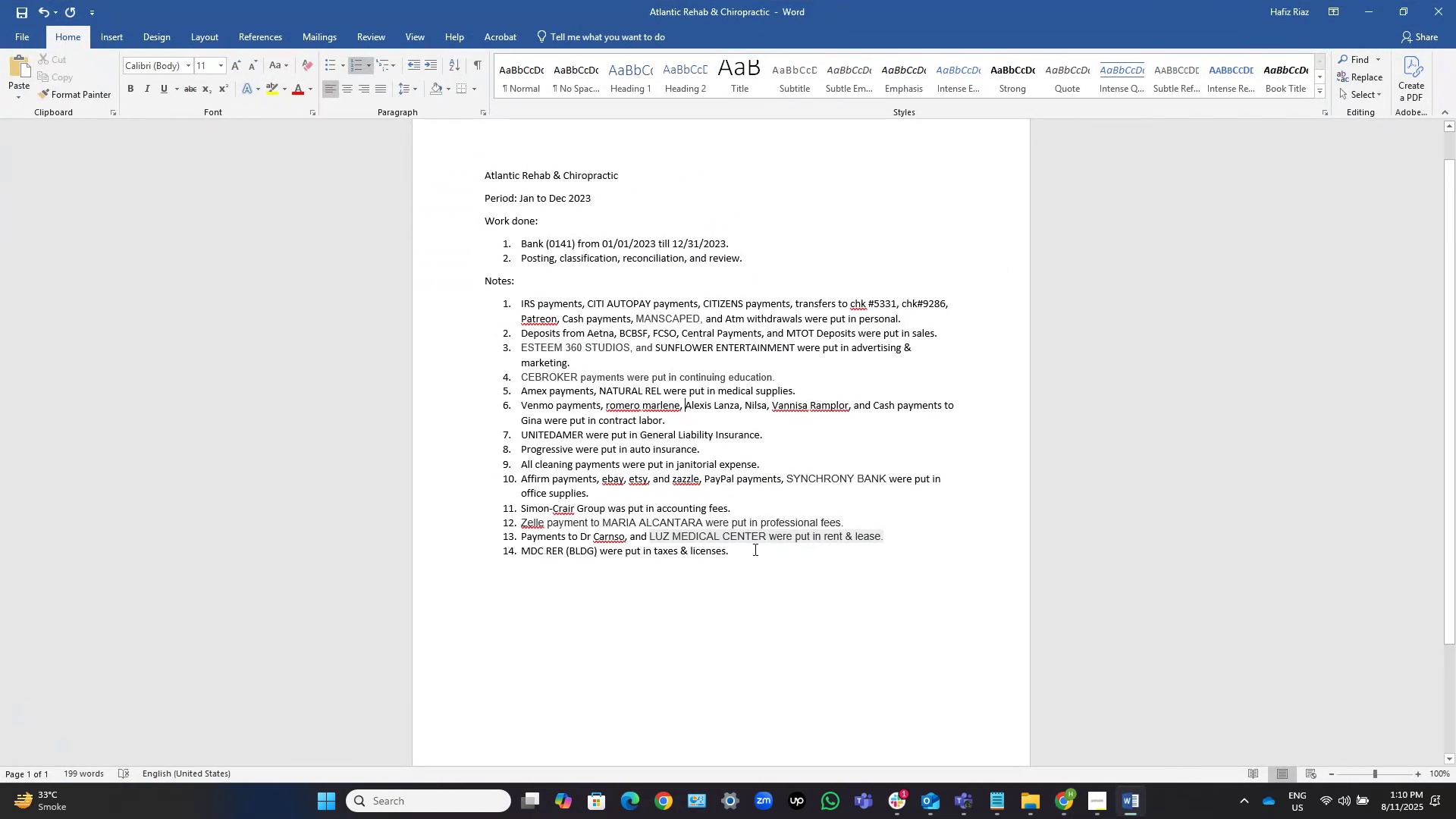 
left_click([754, 549])
 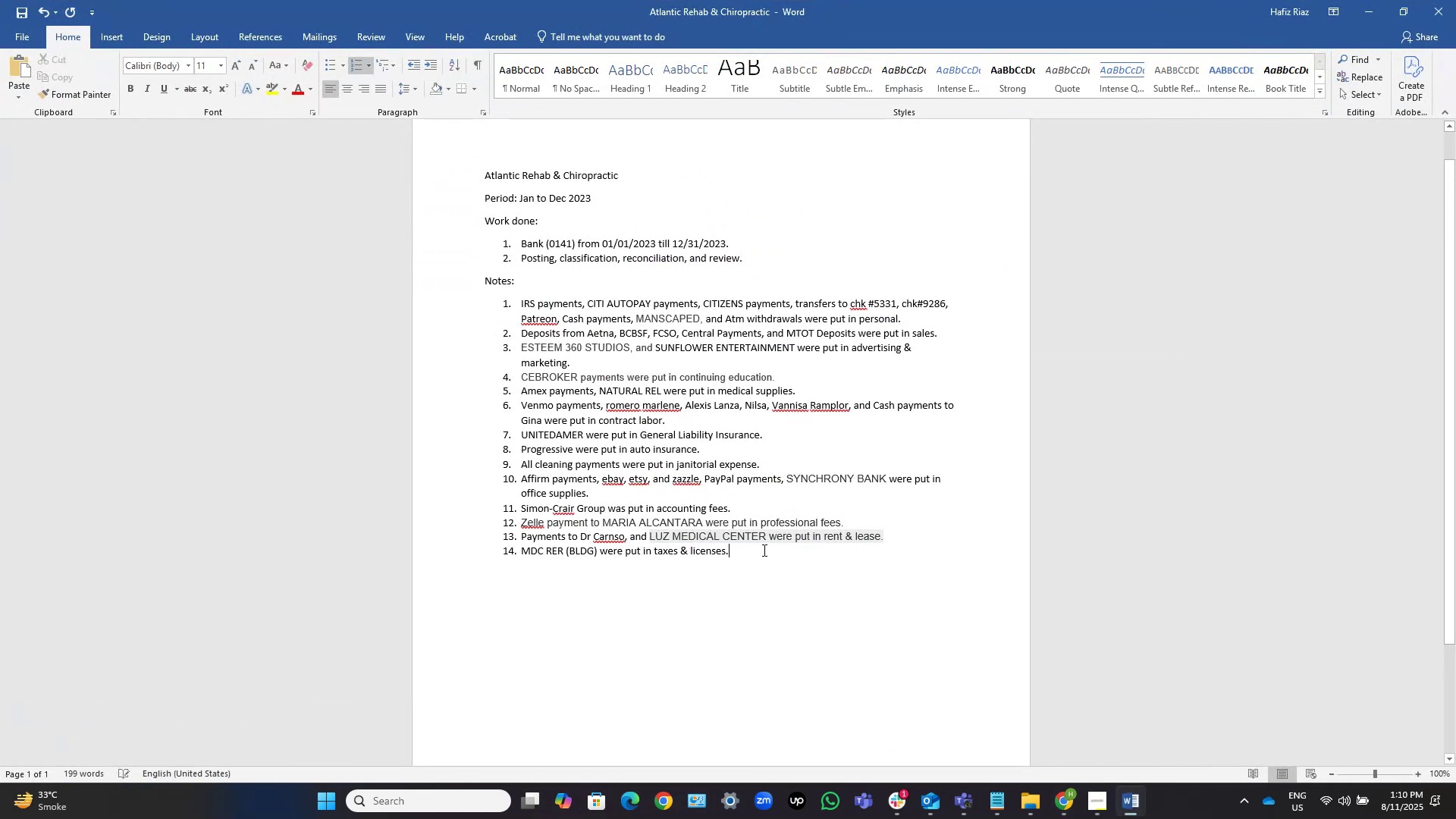 
left_click_drag(start_coordinate=[753, 551], to_coordinate=[444, 172])
 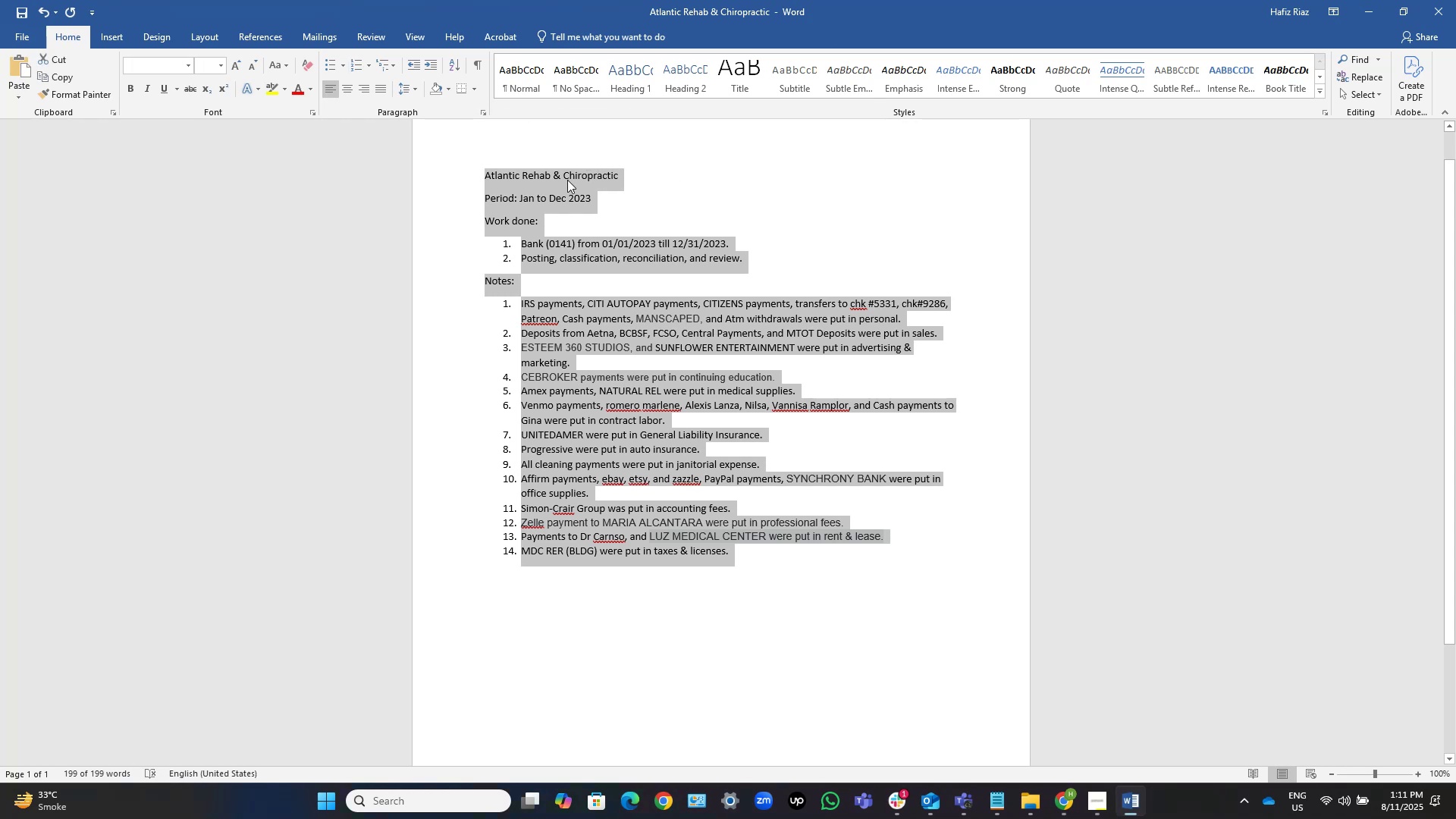 
right_click([563, 184])
 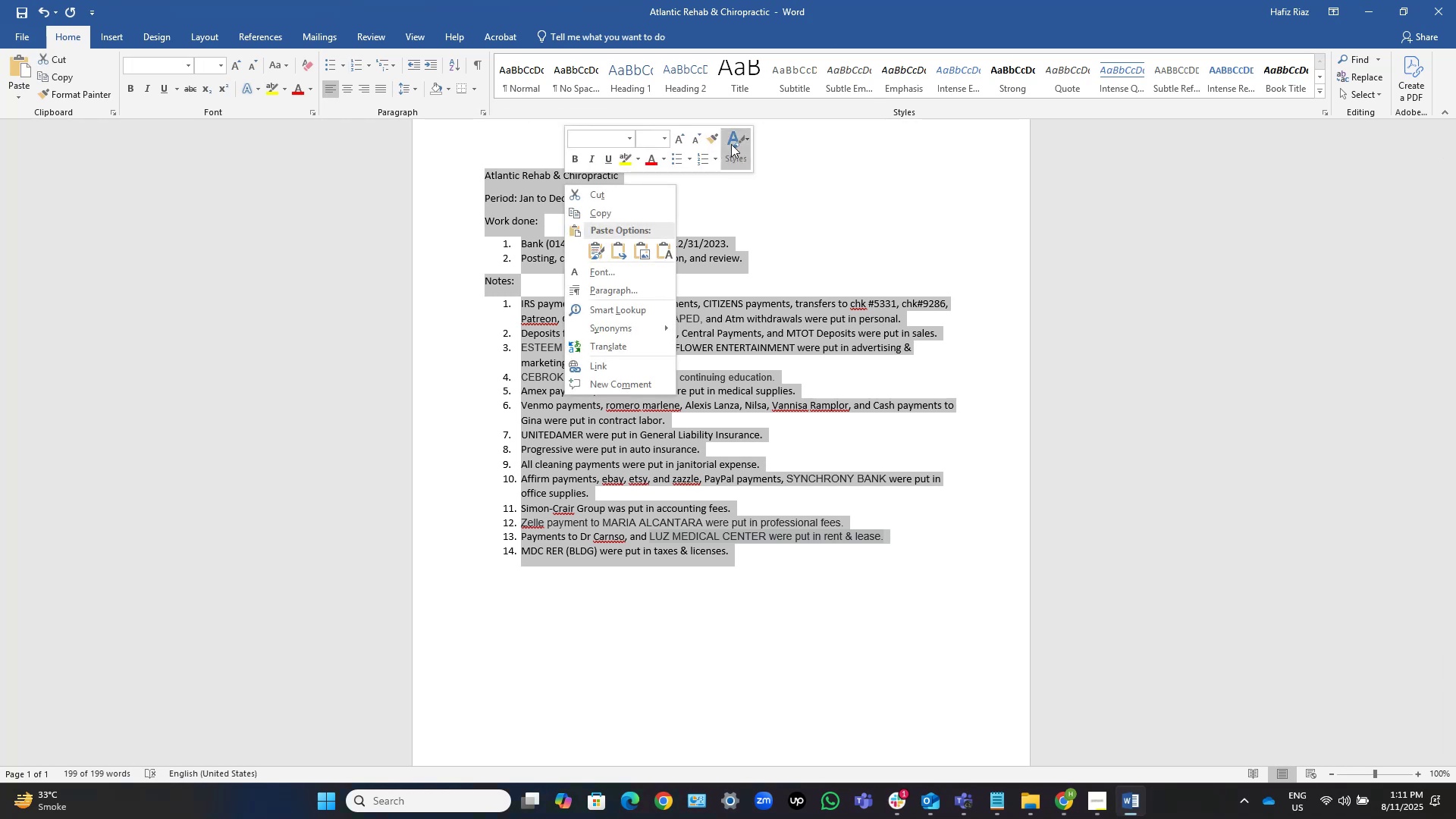 
left_click([738, 144])
 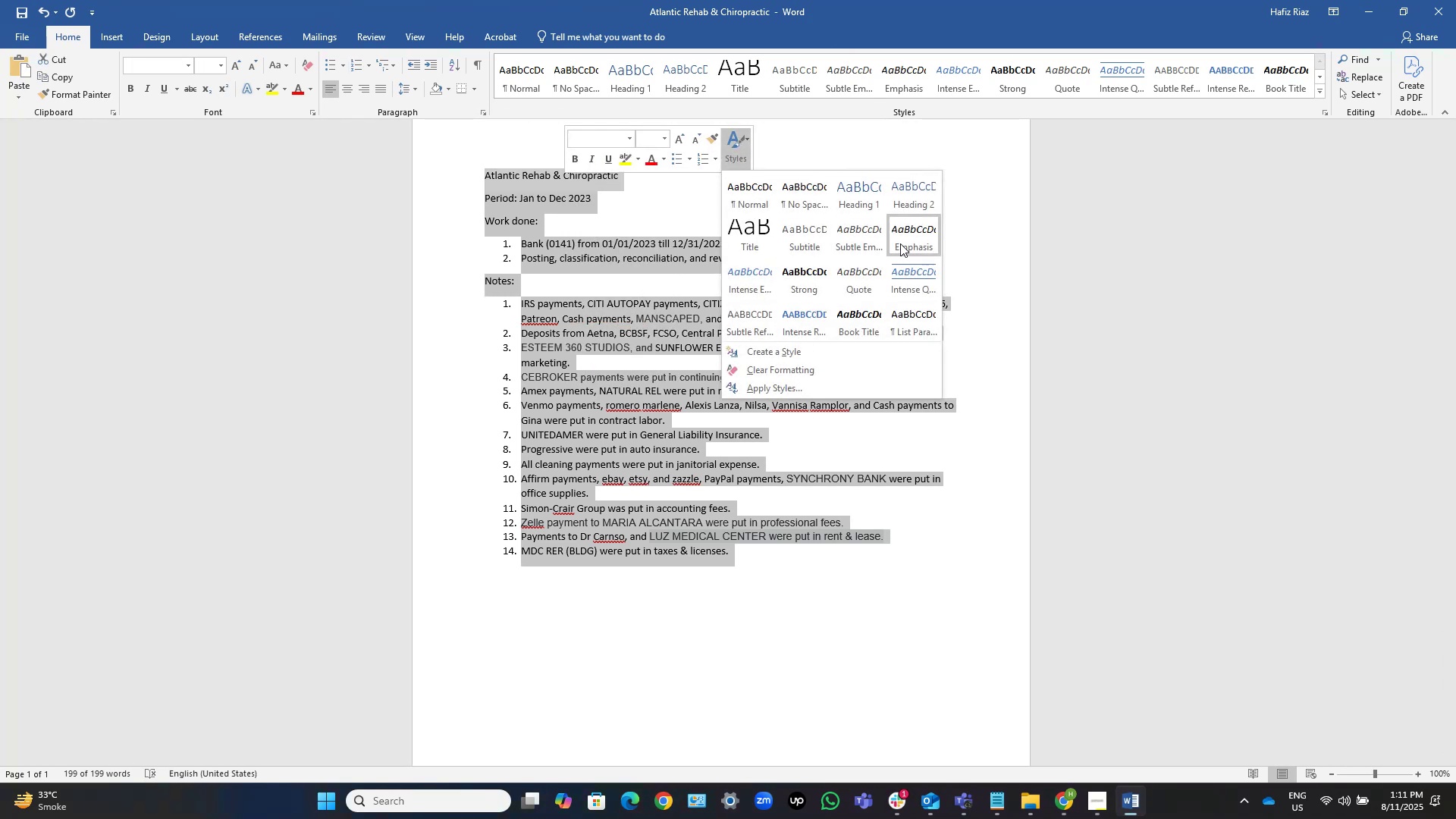 
left_click([903, 242])
 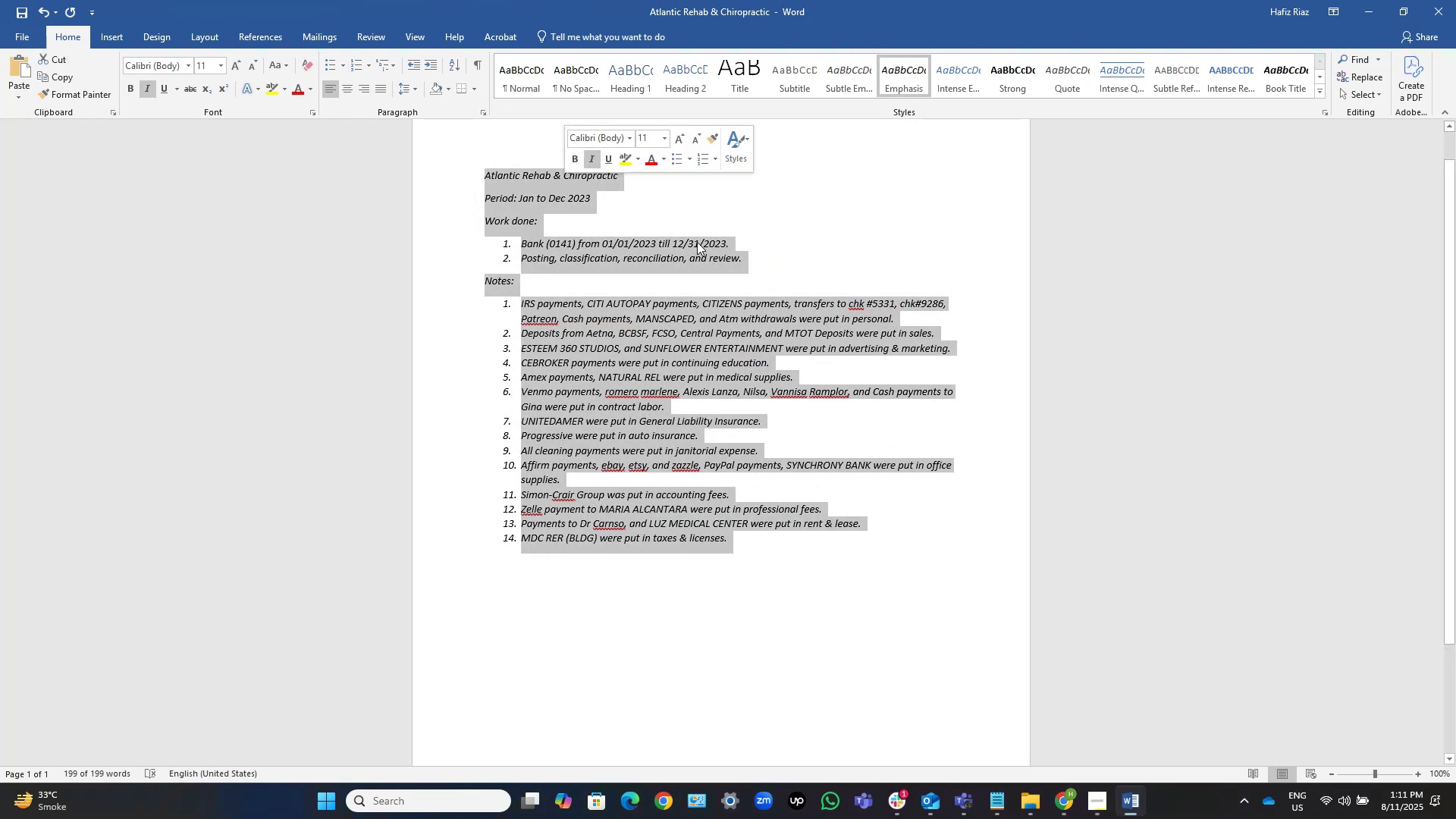 
left_click([595, 158])
 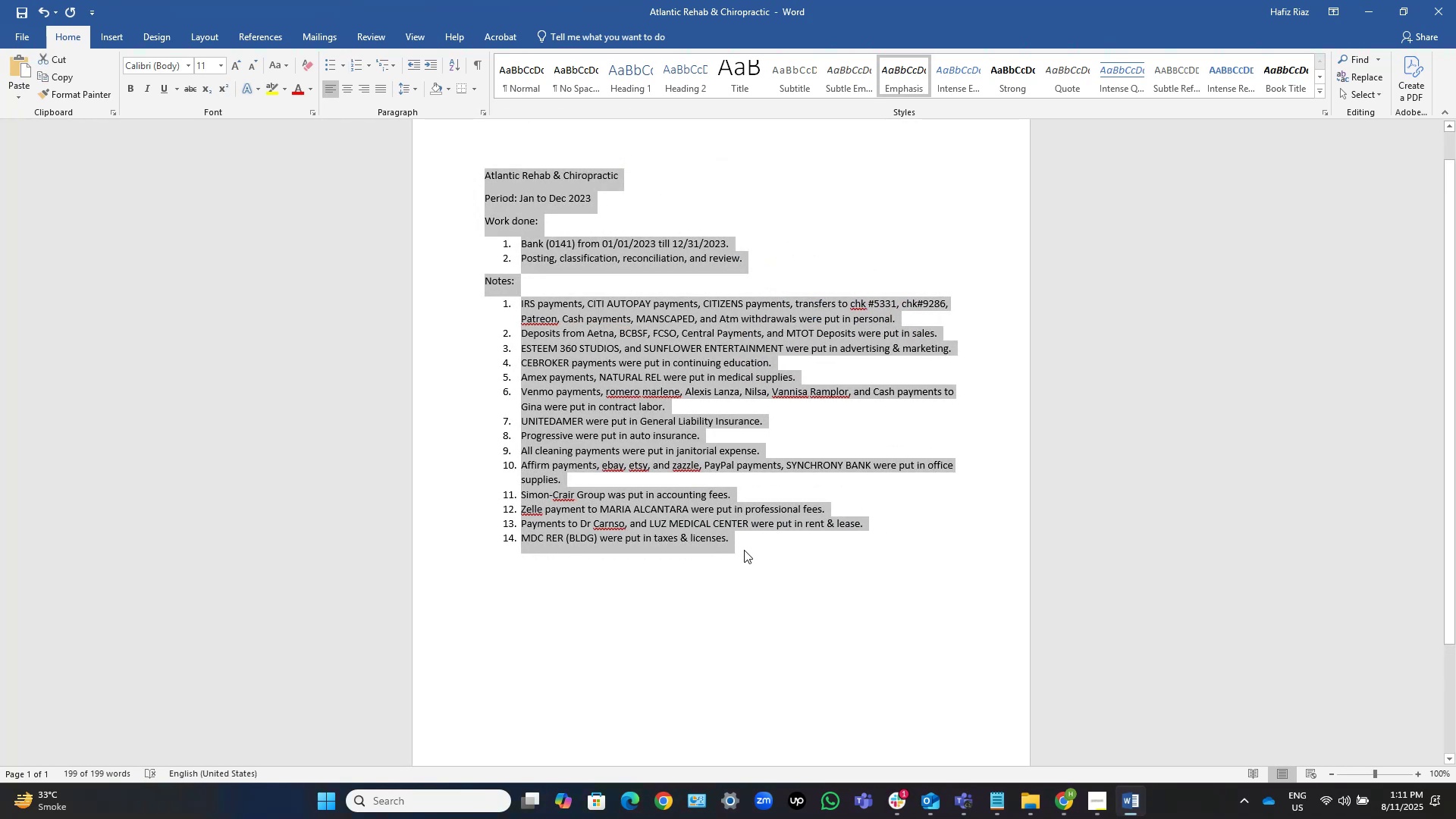 
left_click([750, 541])
 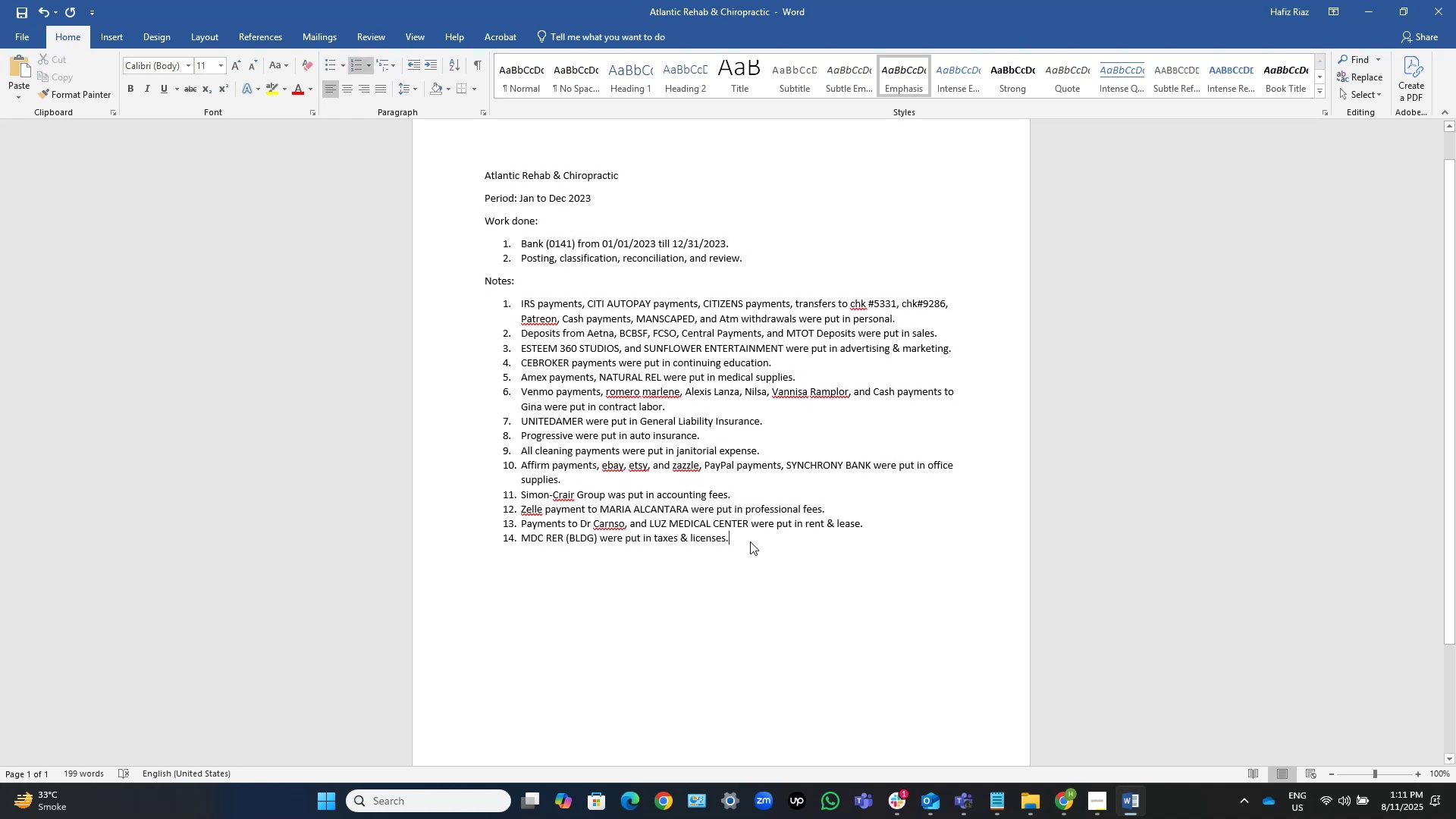 
key(Control+S)
 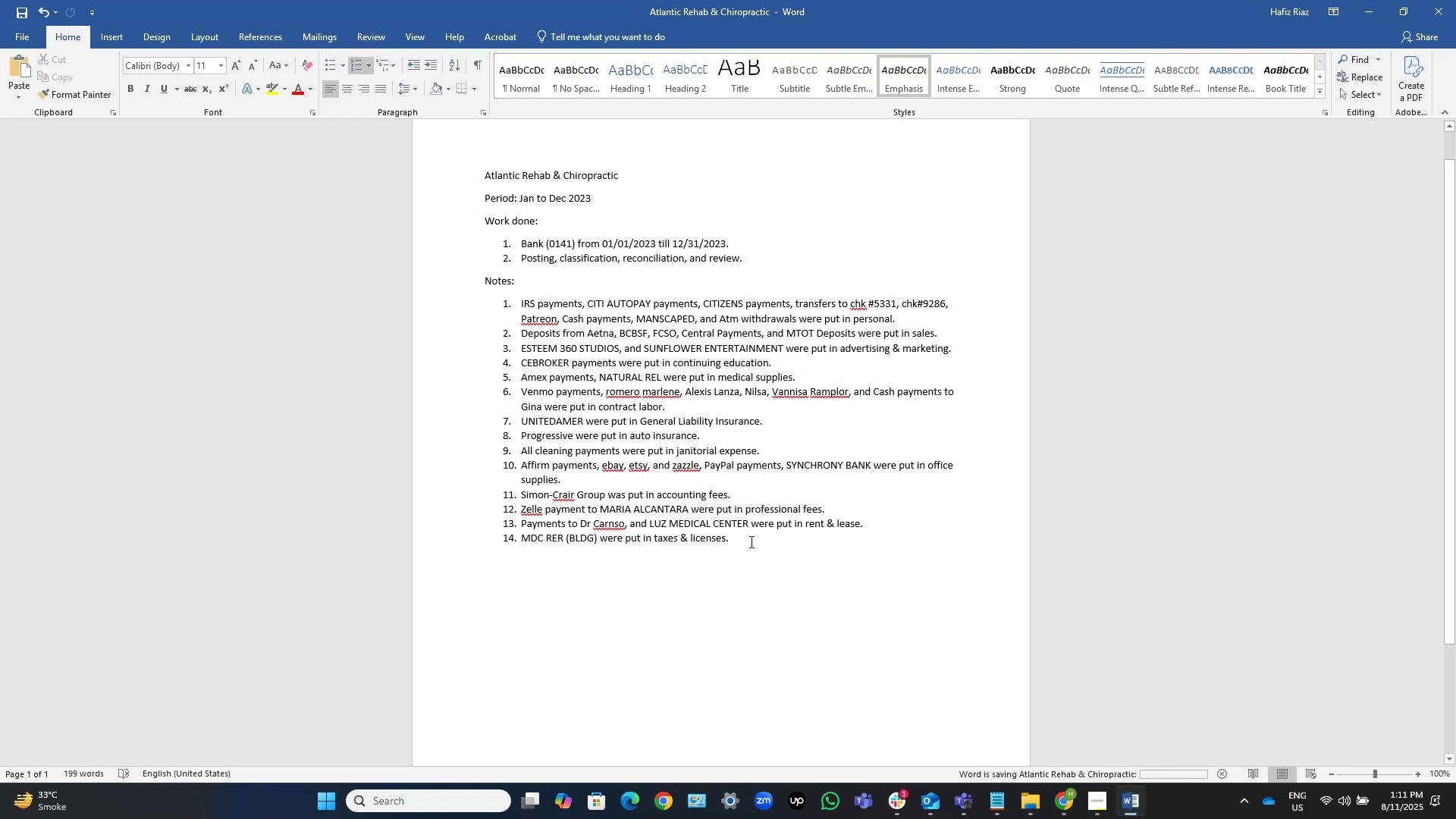 
key(Control+S)
 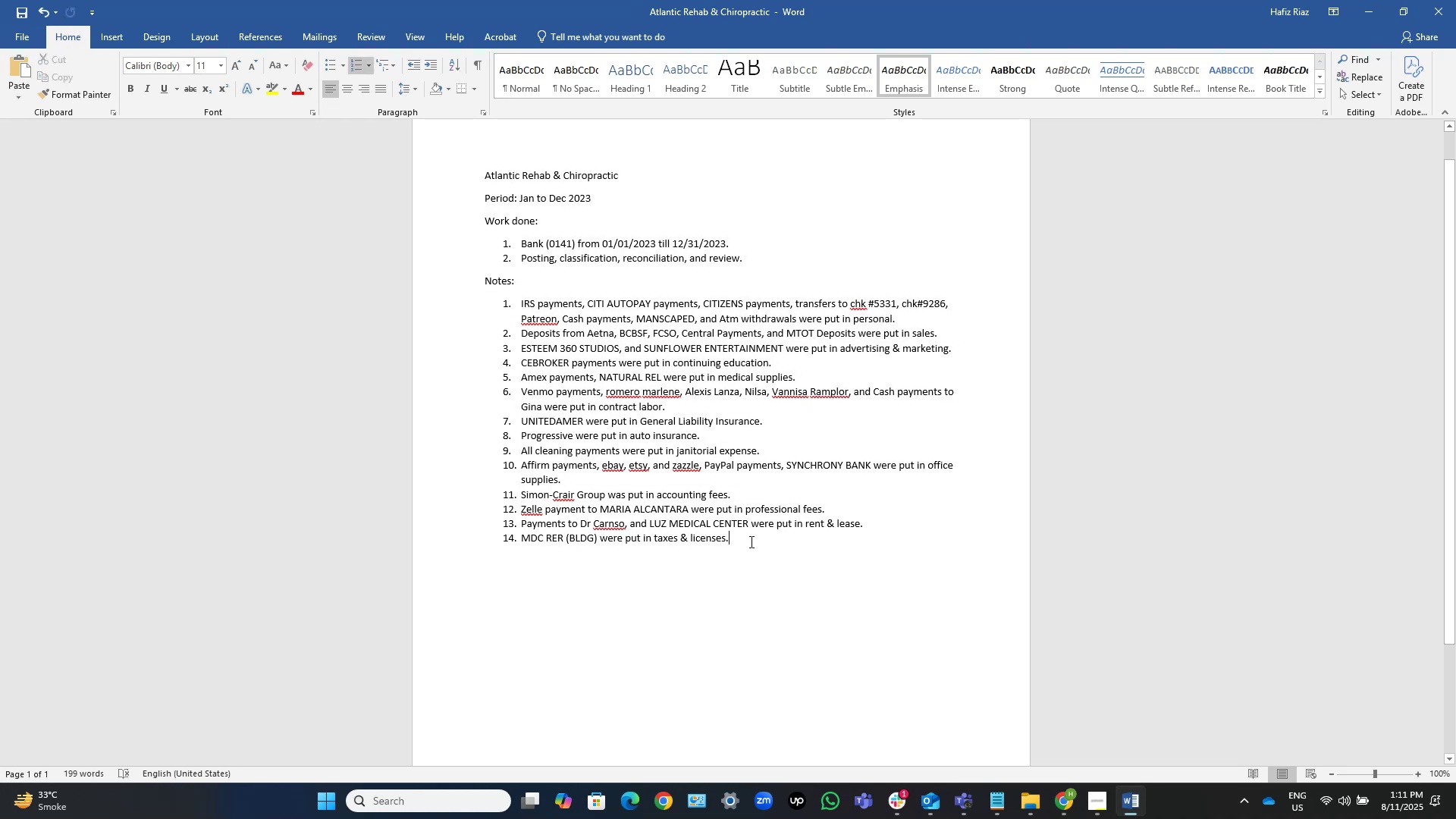 
key(Control+S)
 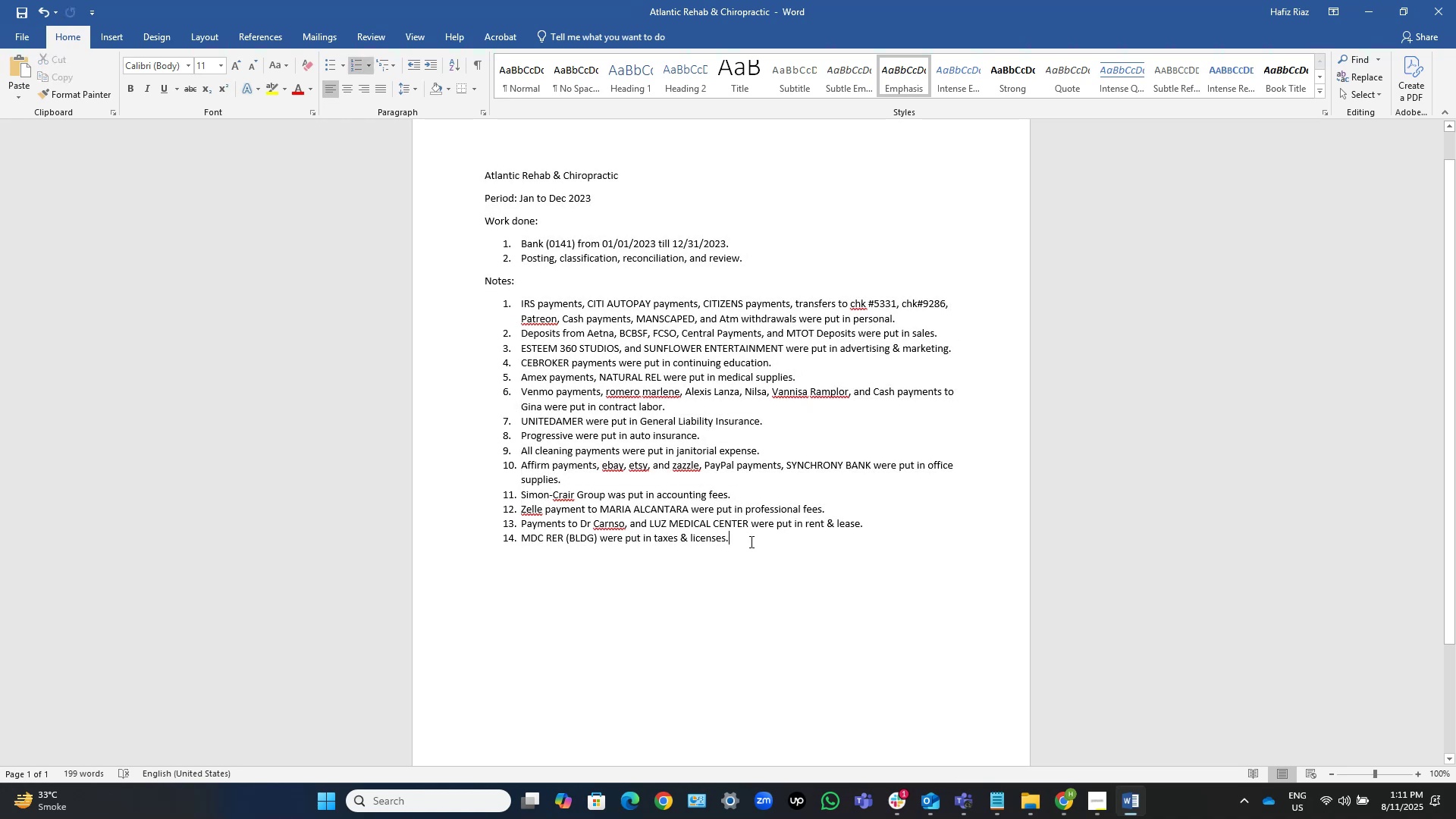 
key(NumpadEnter)
 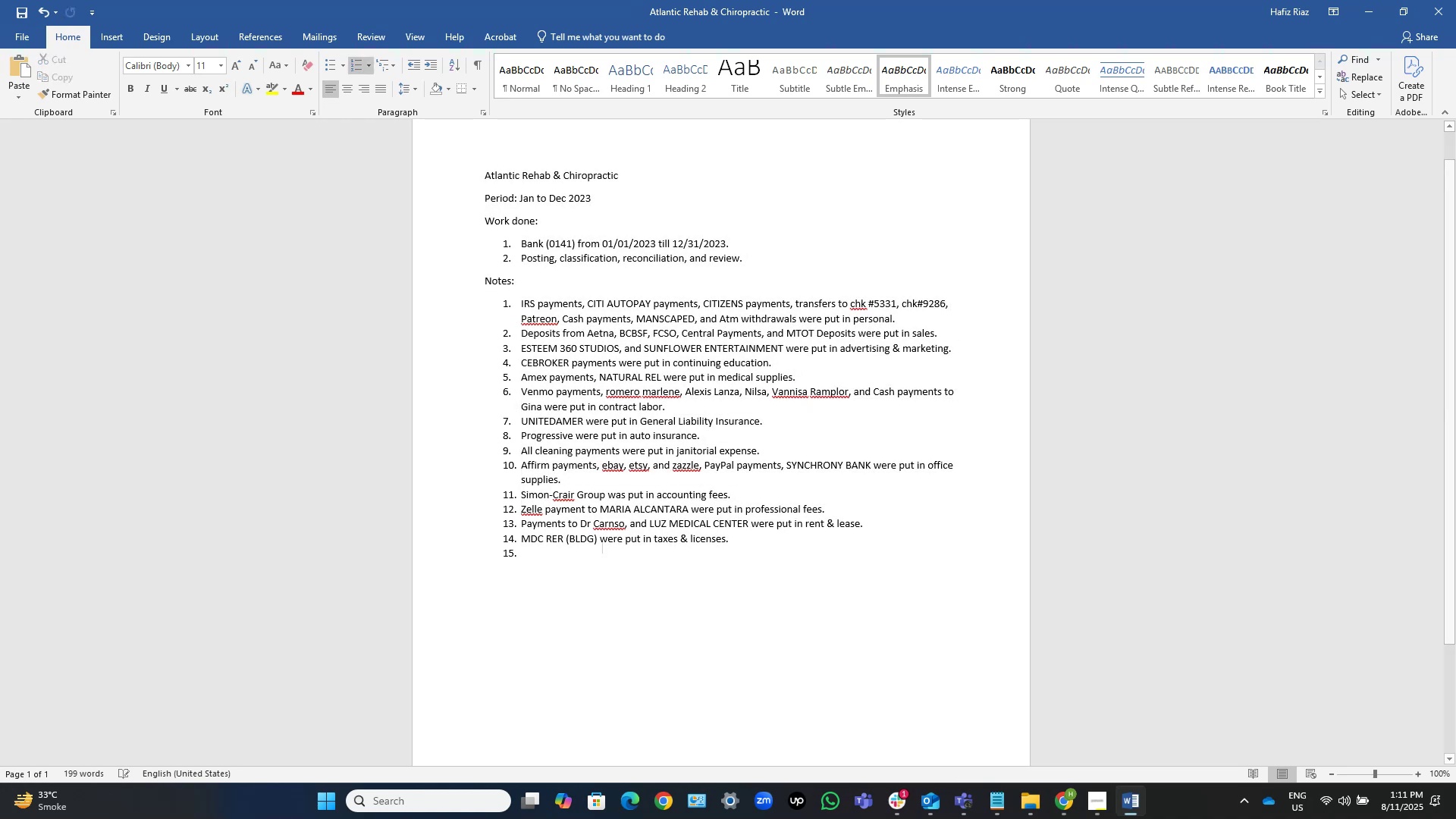 
key(NumpadEnter)
 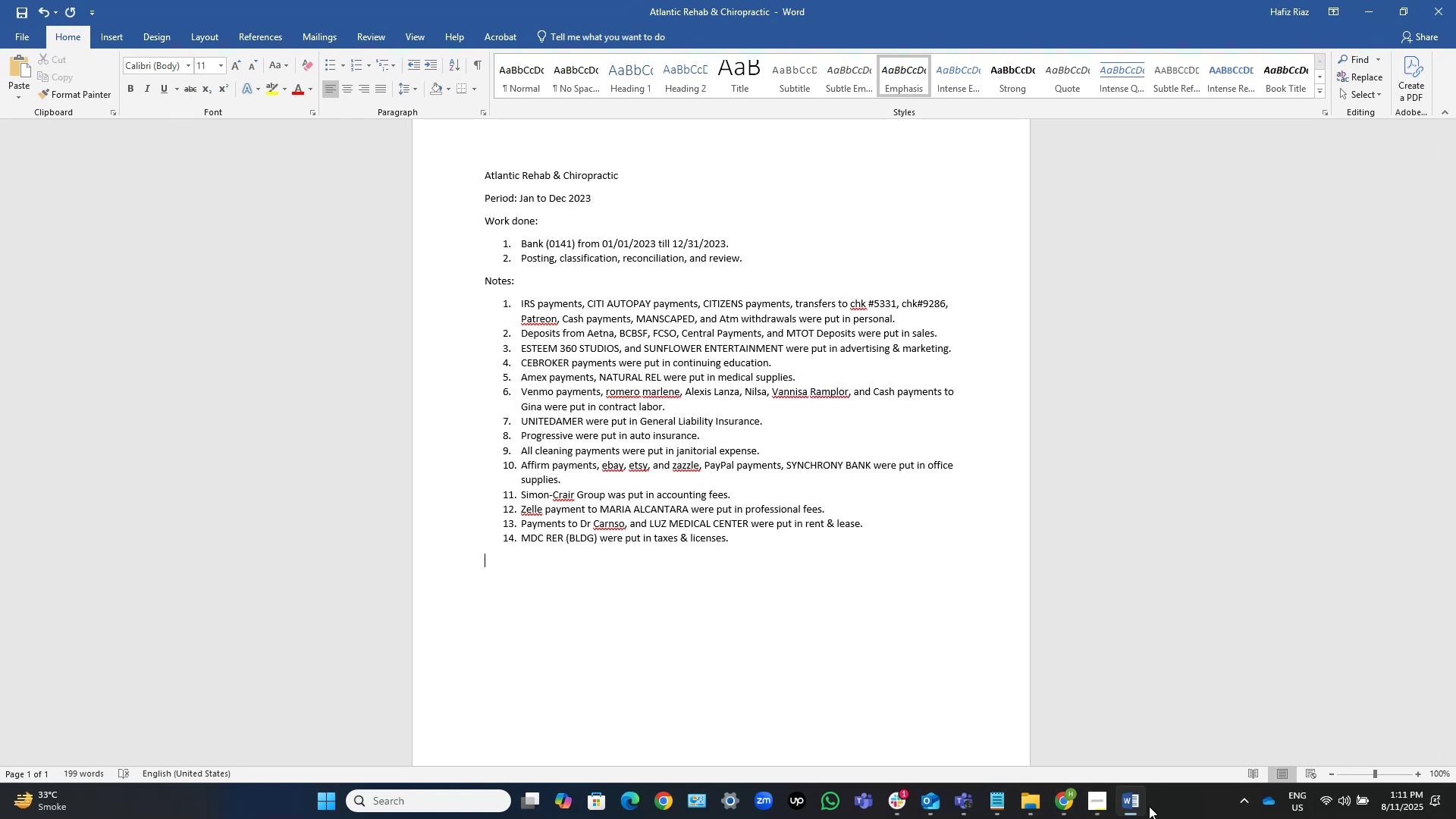 
left_click([1126, 803])
 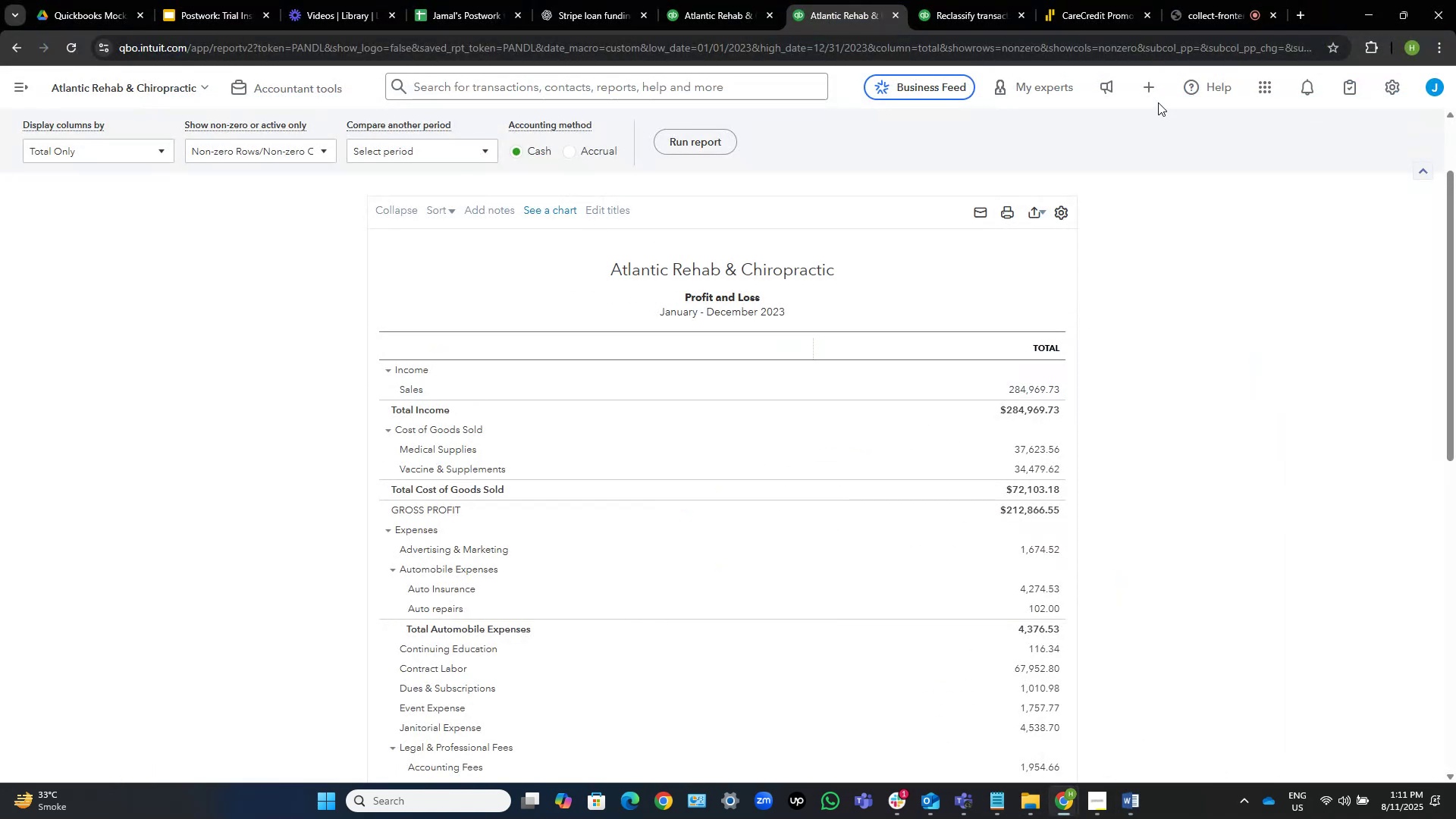 
left_click([984, 0])
 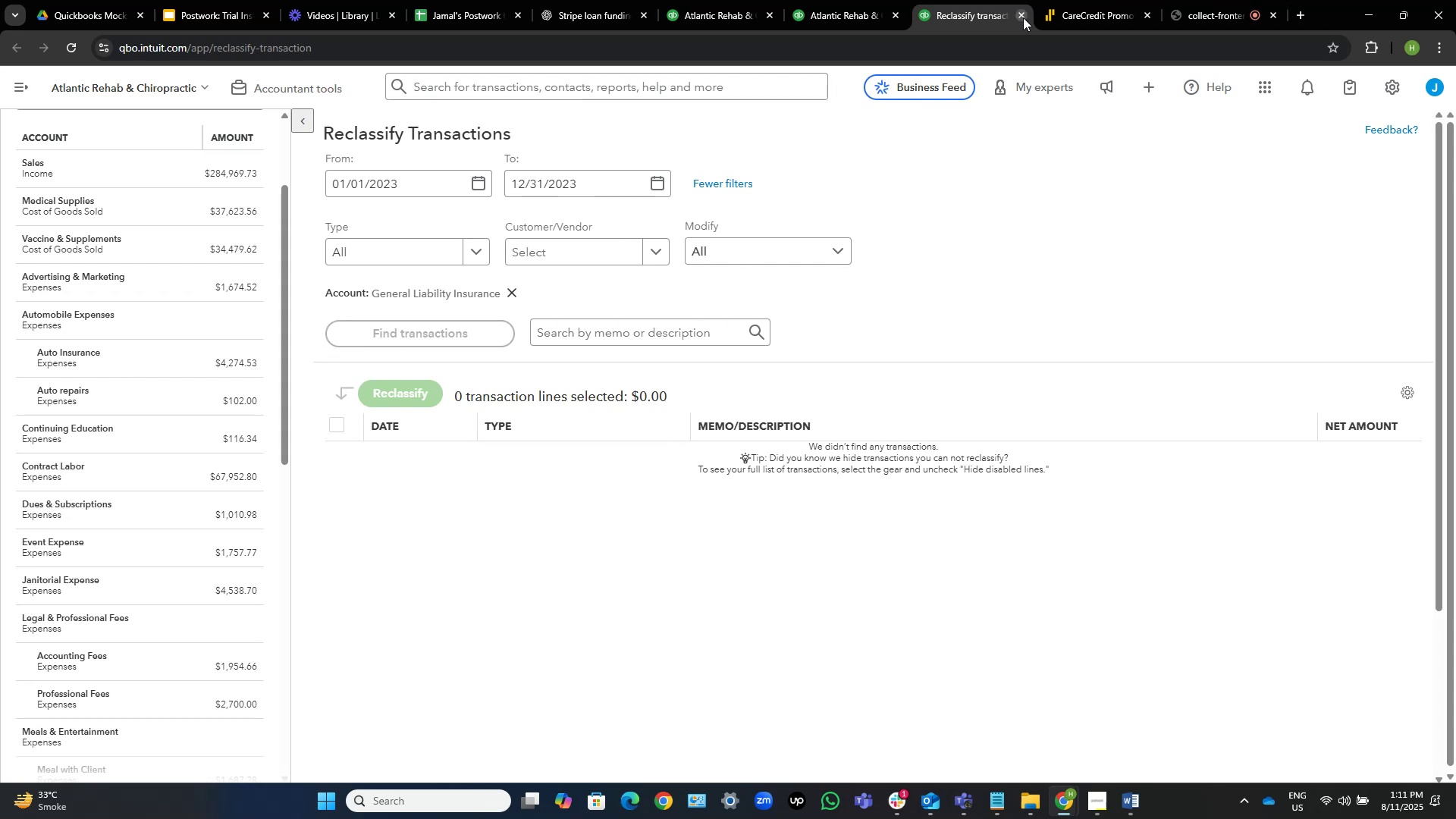 
left_click([1023, 16])
 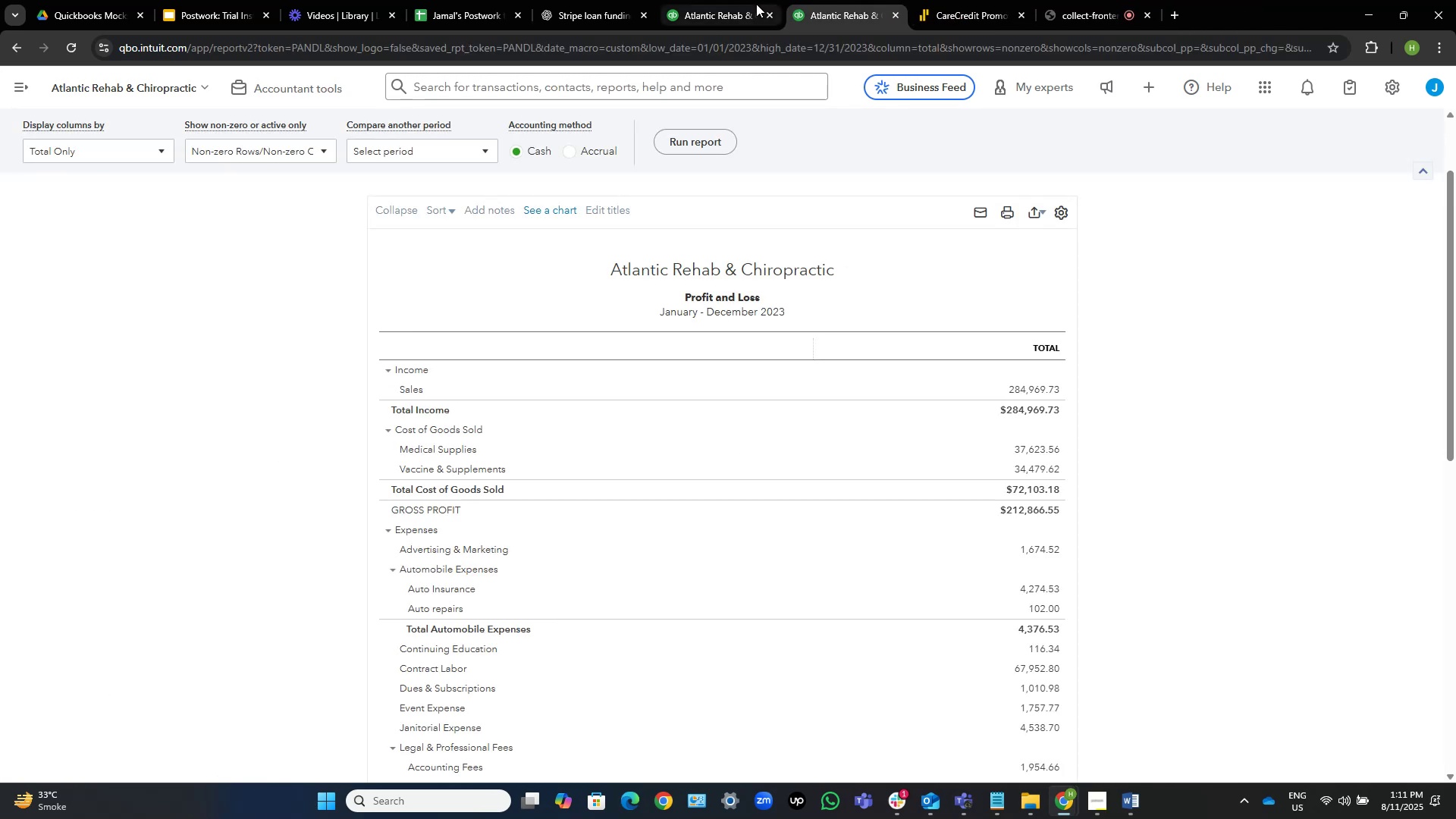 
left_click([755, 4])
 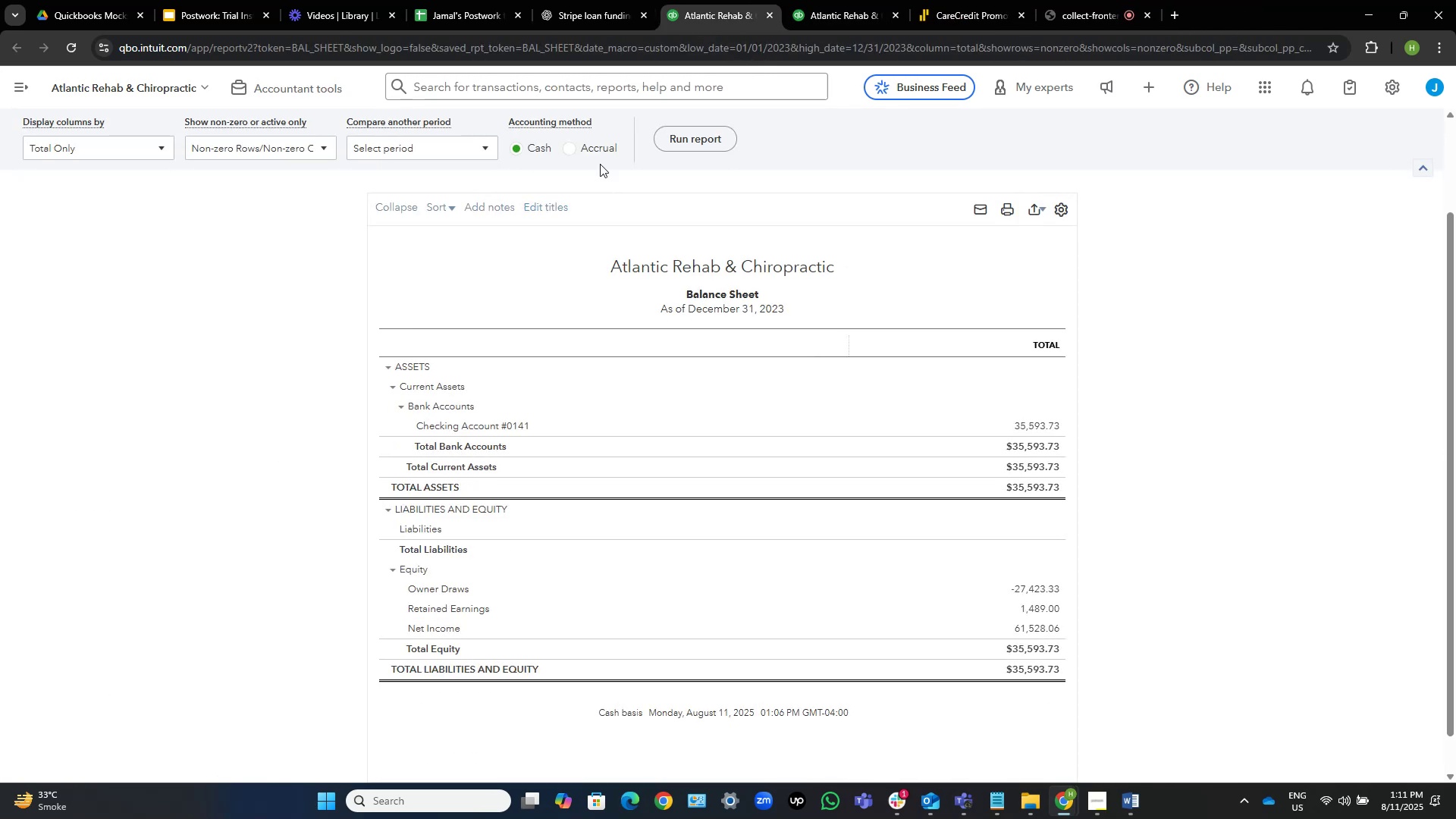 
scroll: coordinate [554, 285], scroll_direction: up, amount: 3.0
 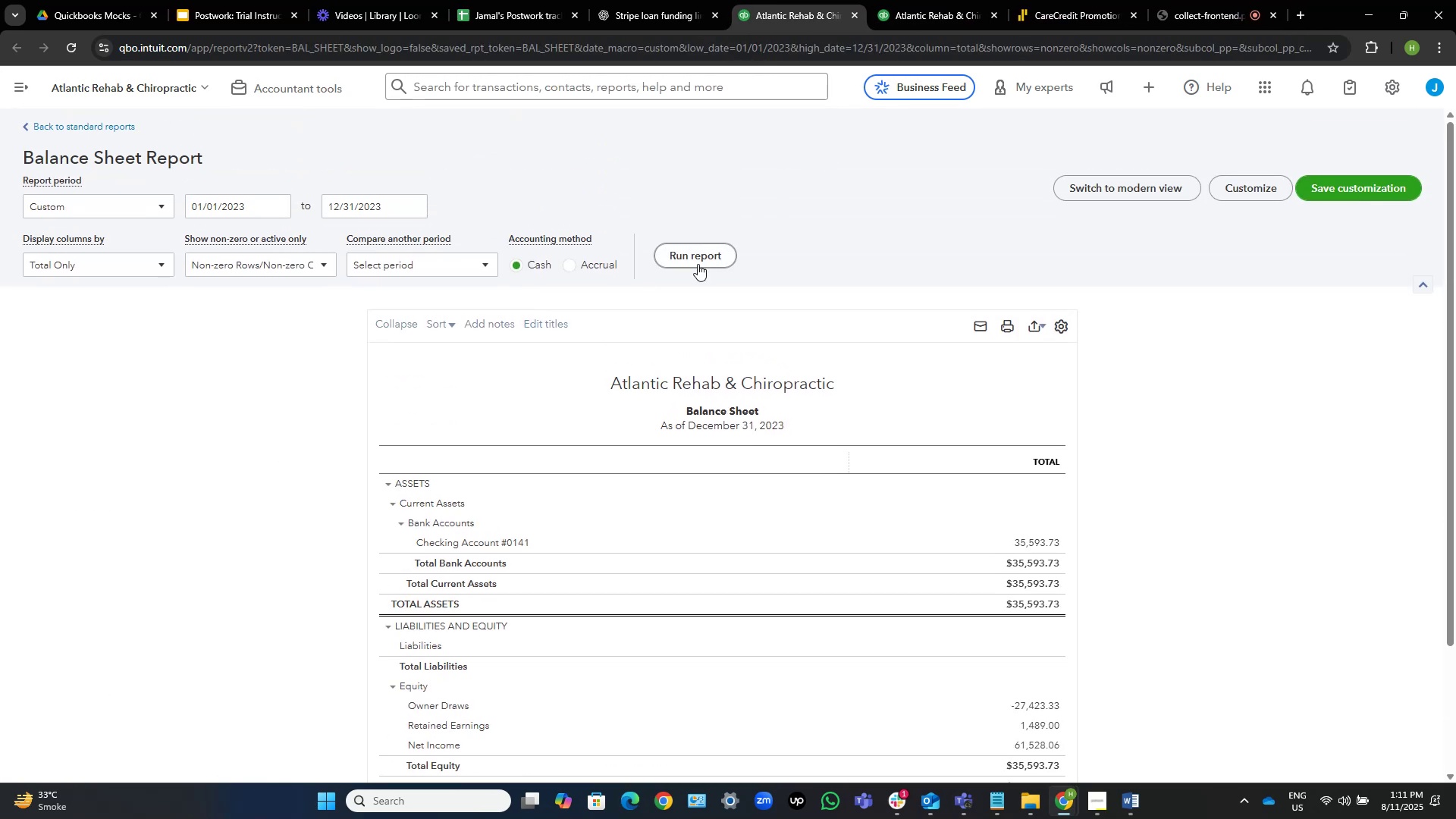 
left_click([704, 253])
 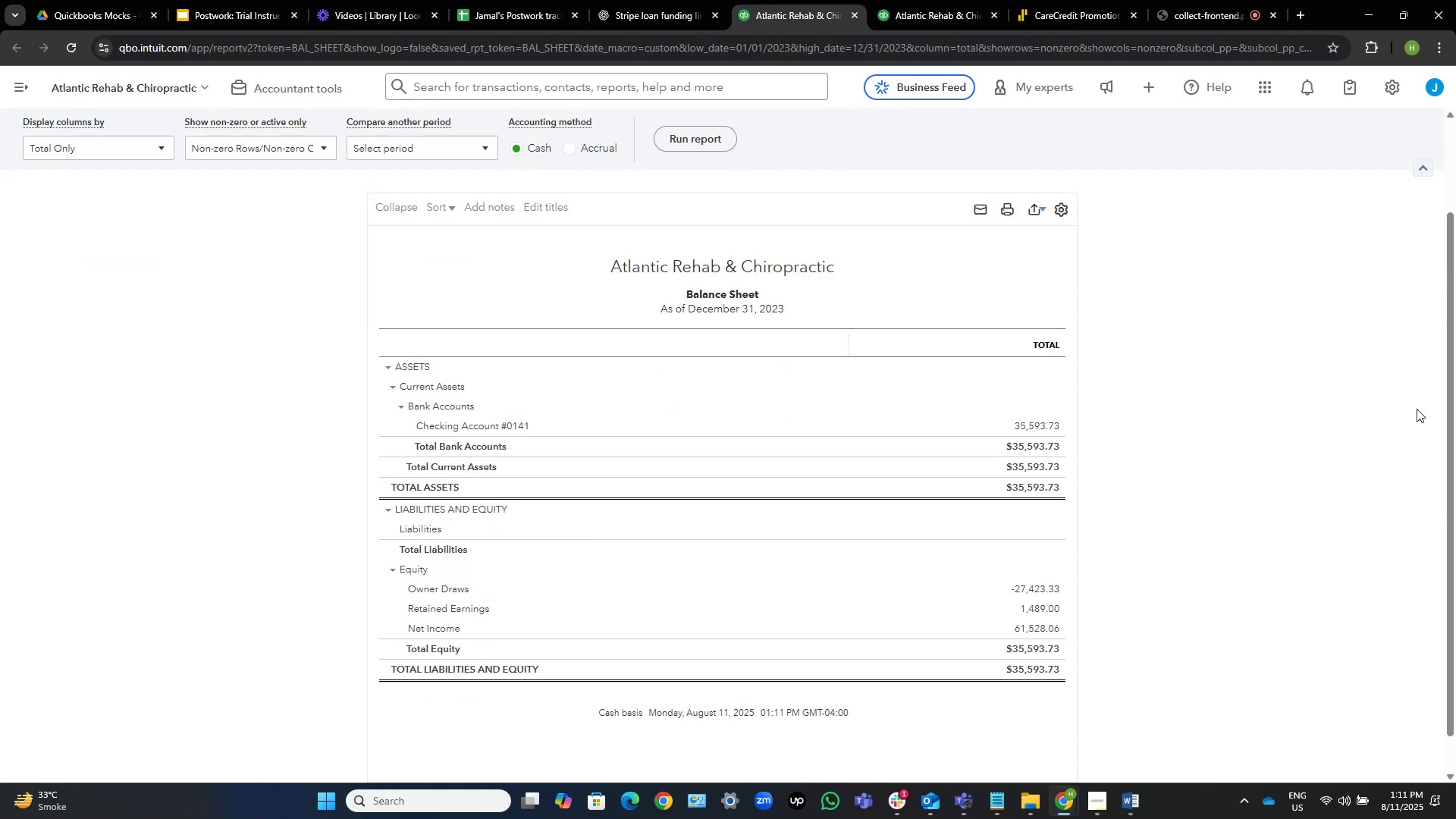 
left_click([1357, 376])
 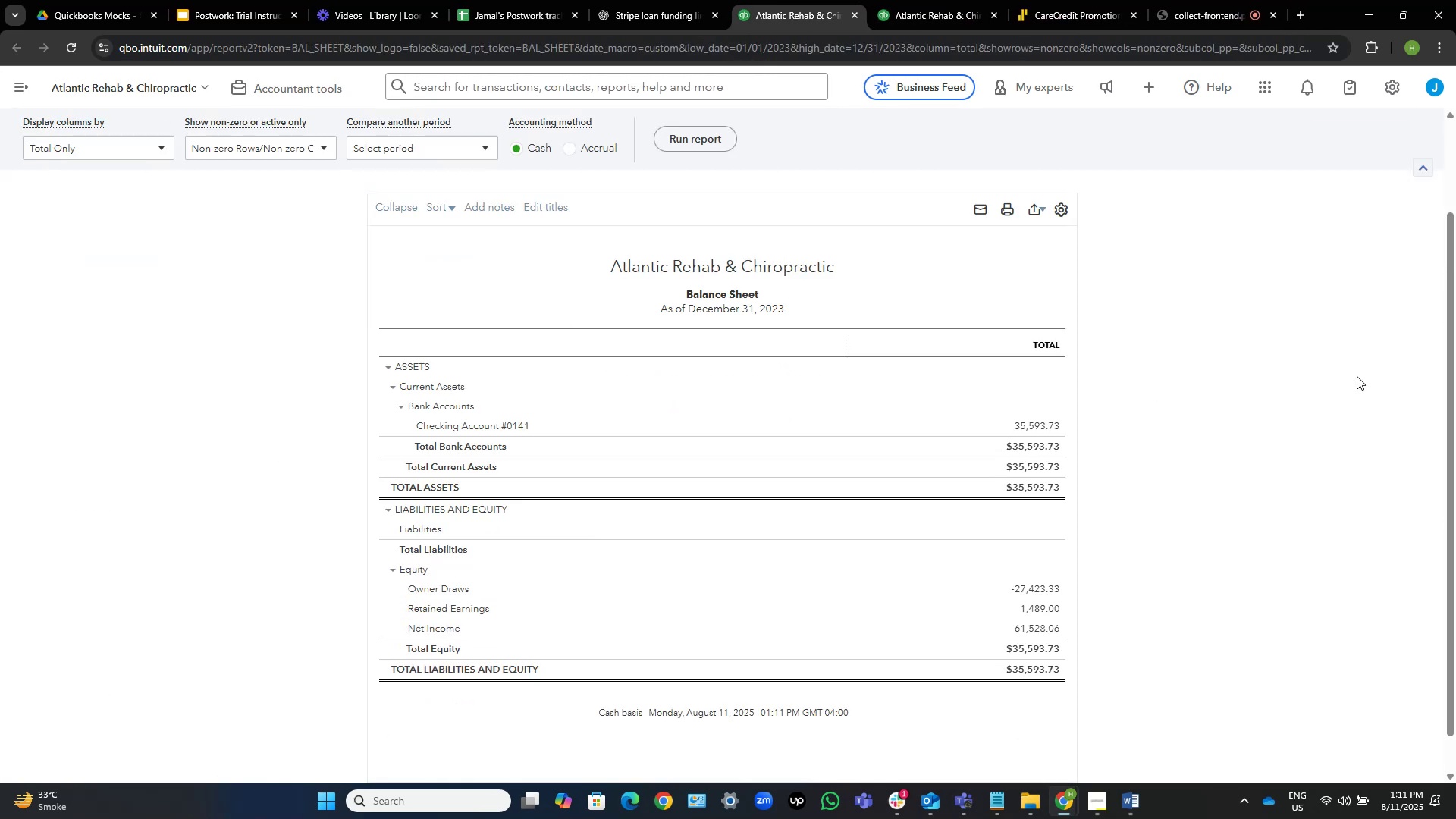 
key(Meta+Shift+S)
 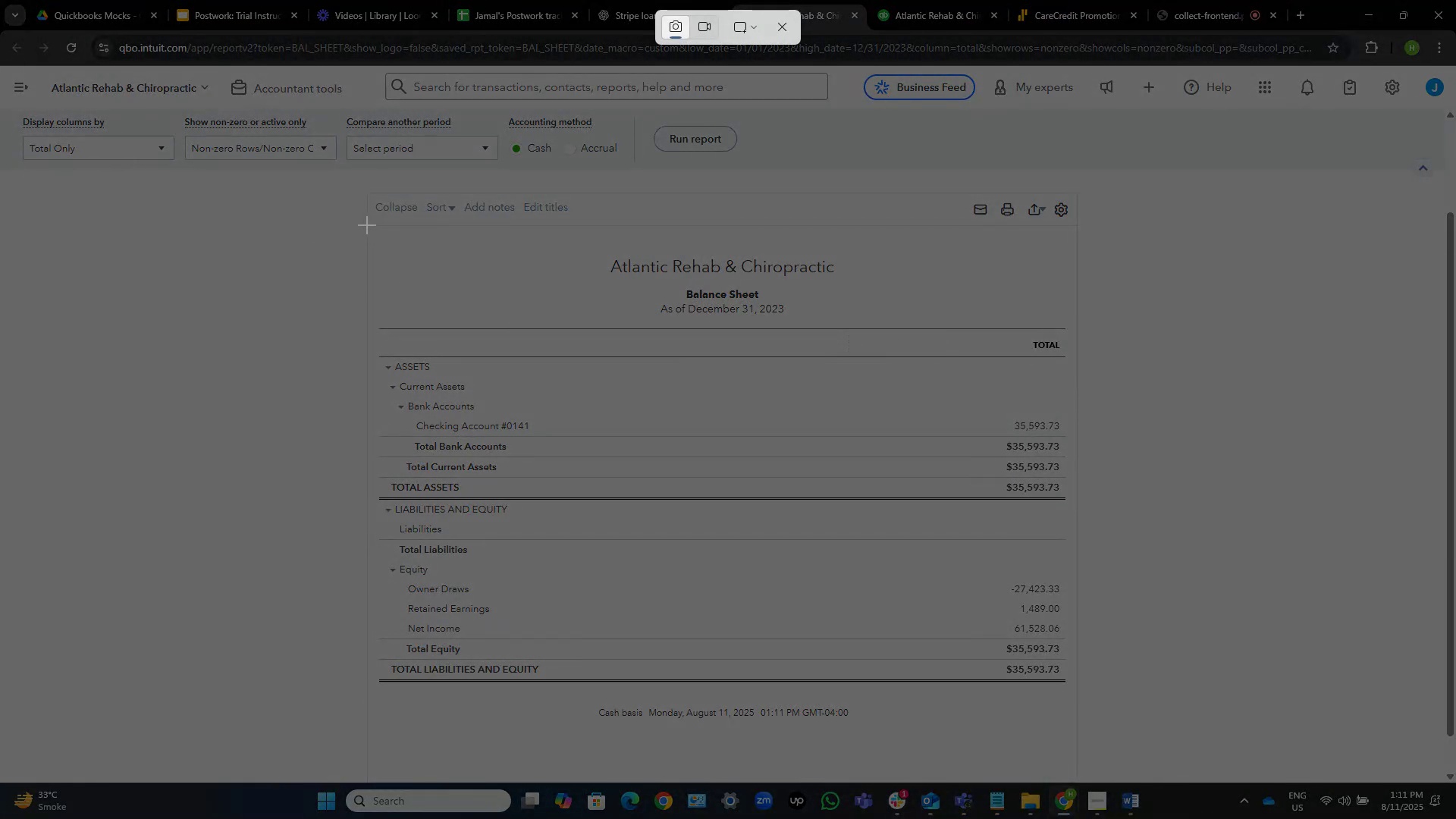 
wait(5.02)
 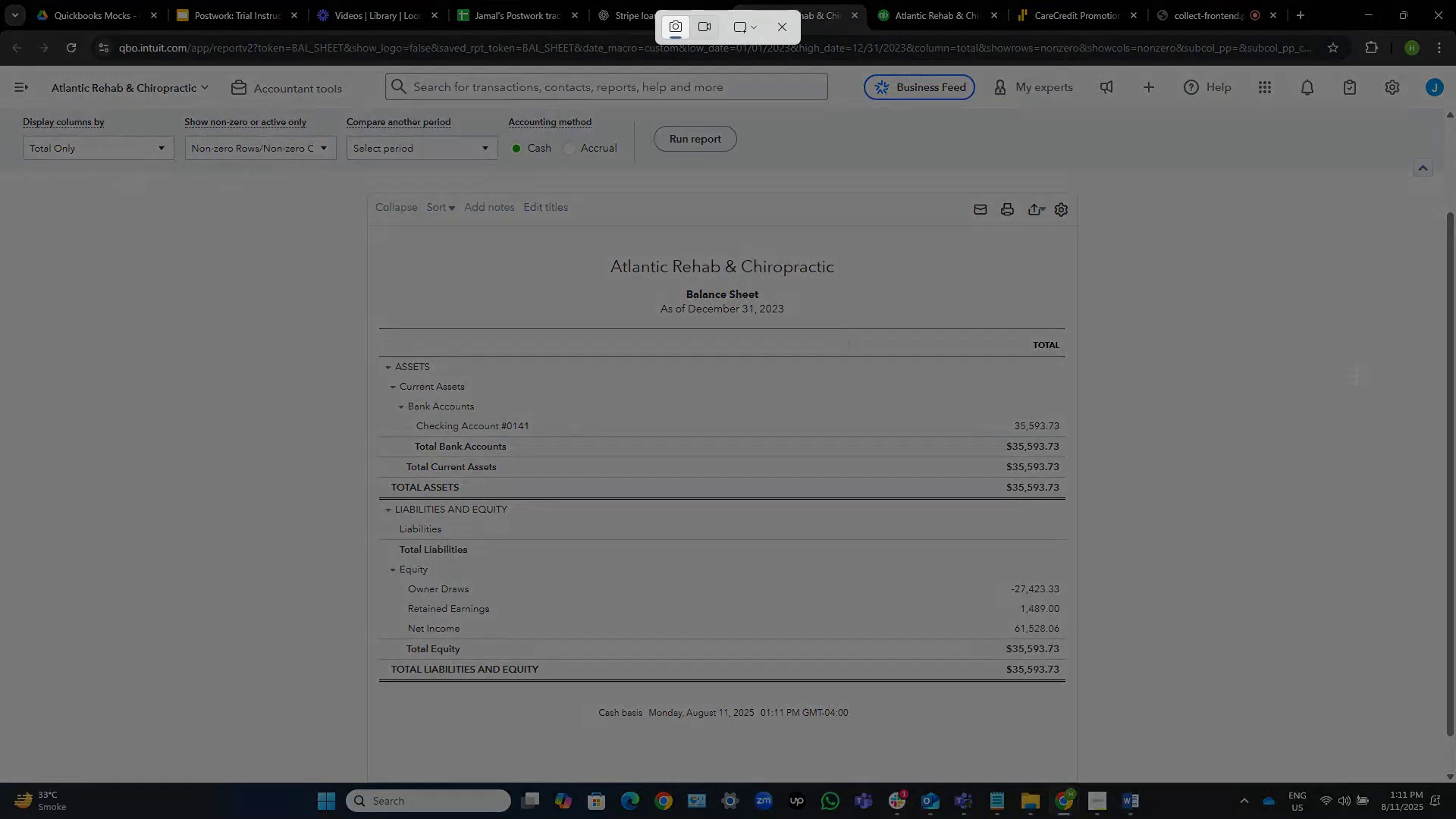 
left_click_drag(start_coordinate=[367, 226], to_coordinate=[1075, 685])
 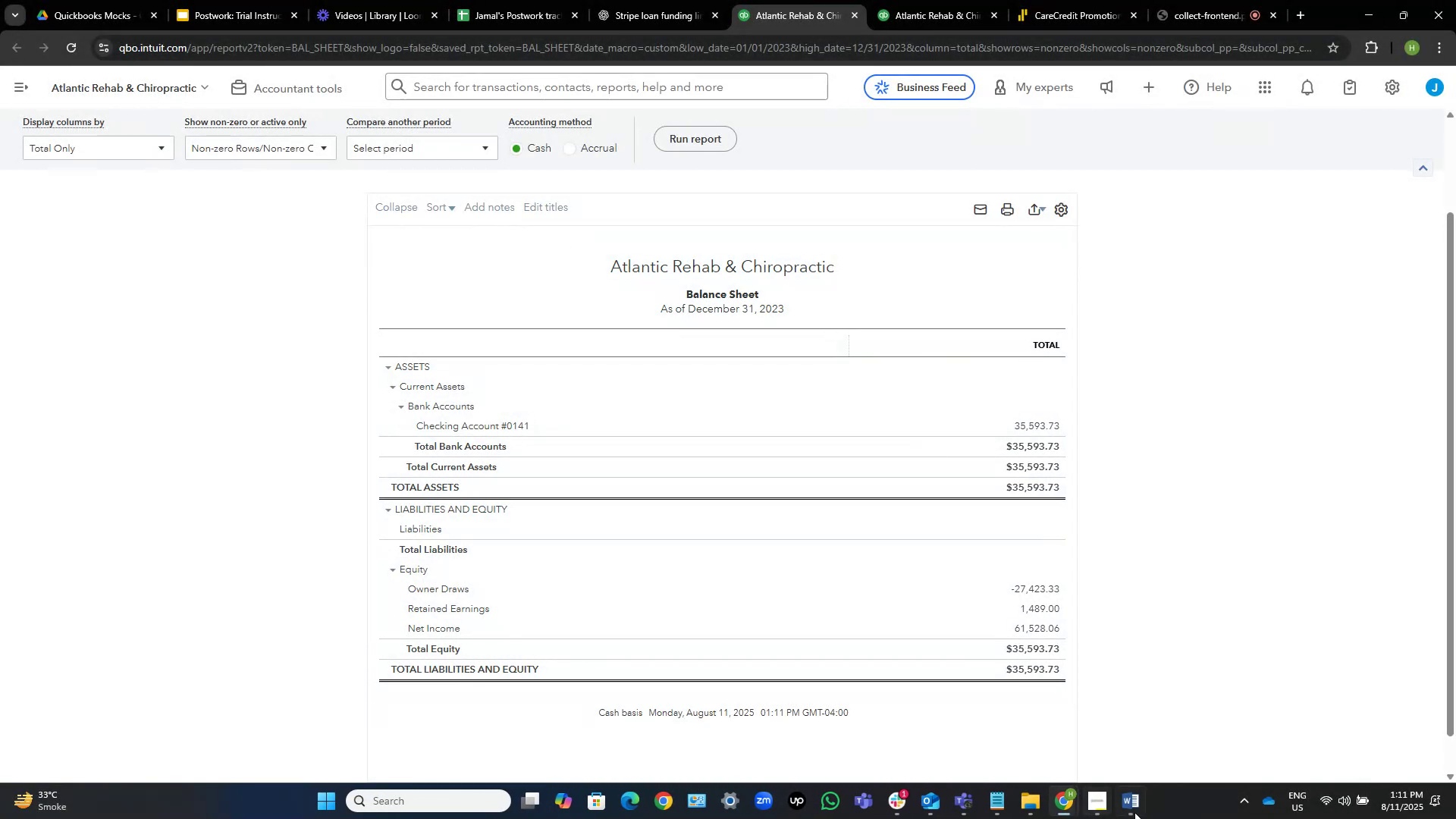 
left_click([1136, 811])
 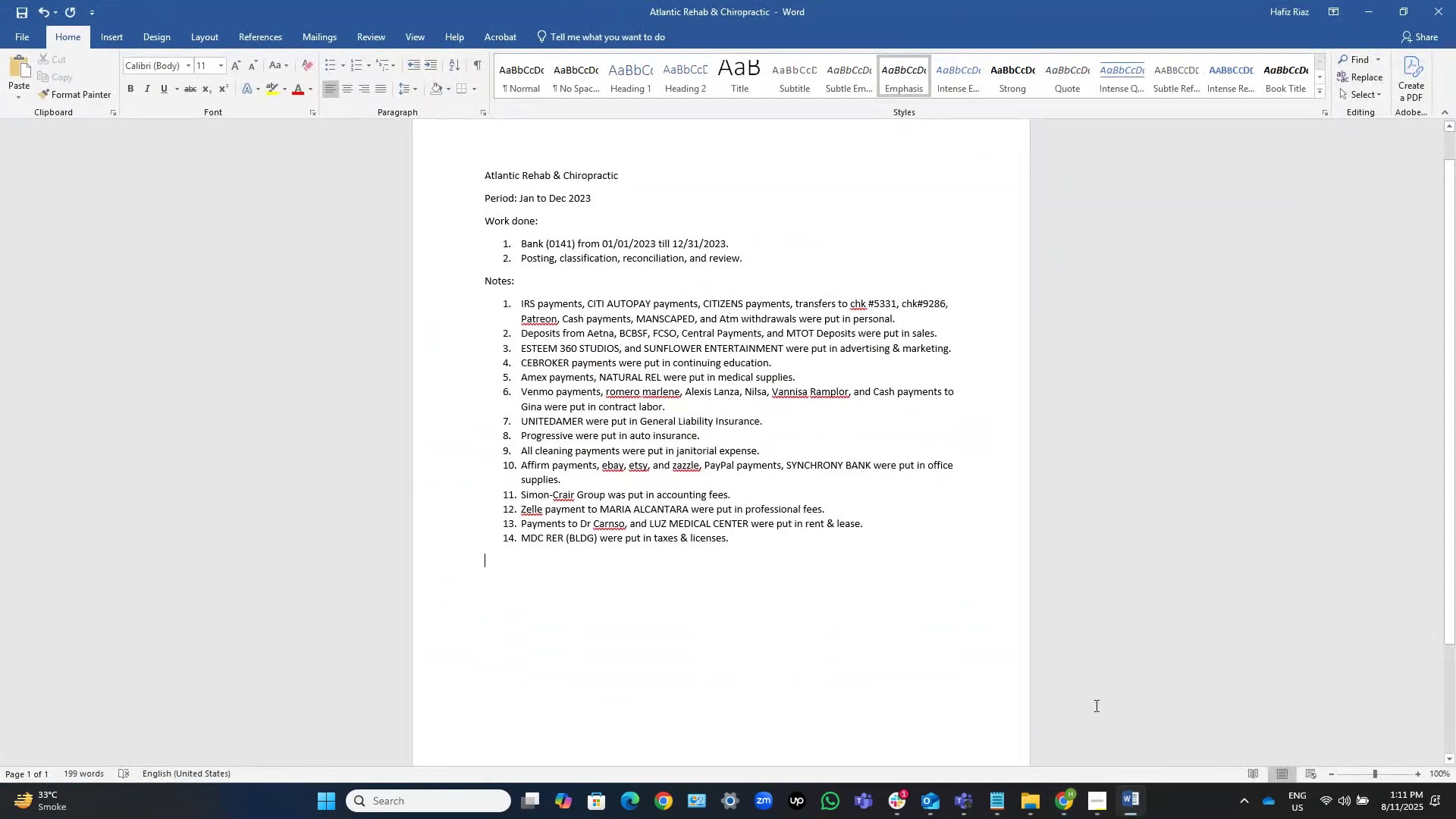 
key(Control+V)
 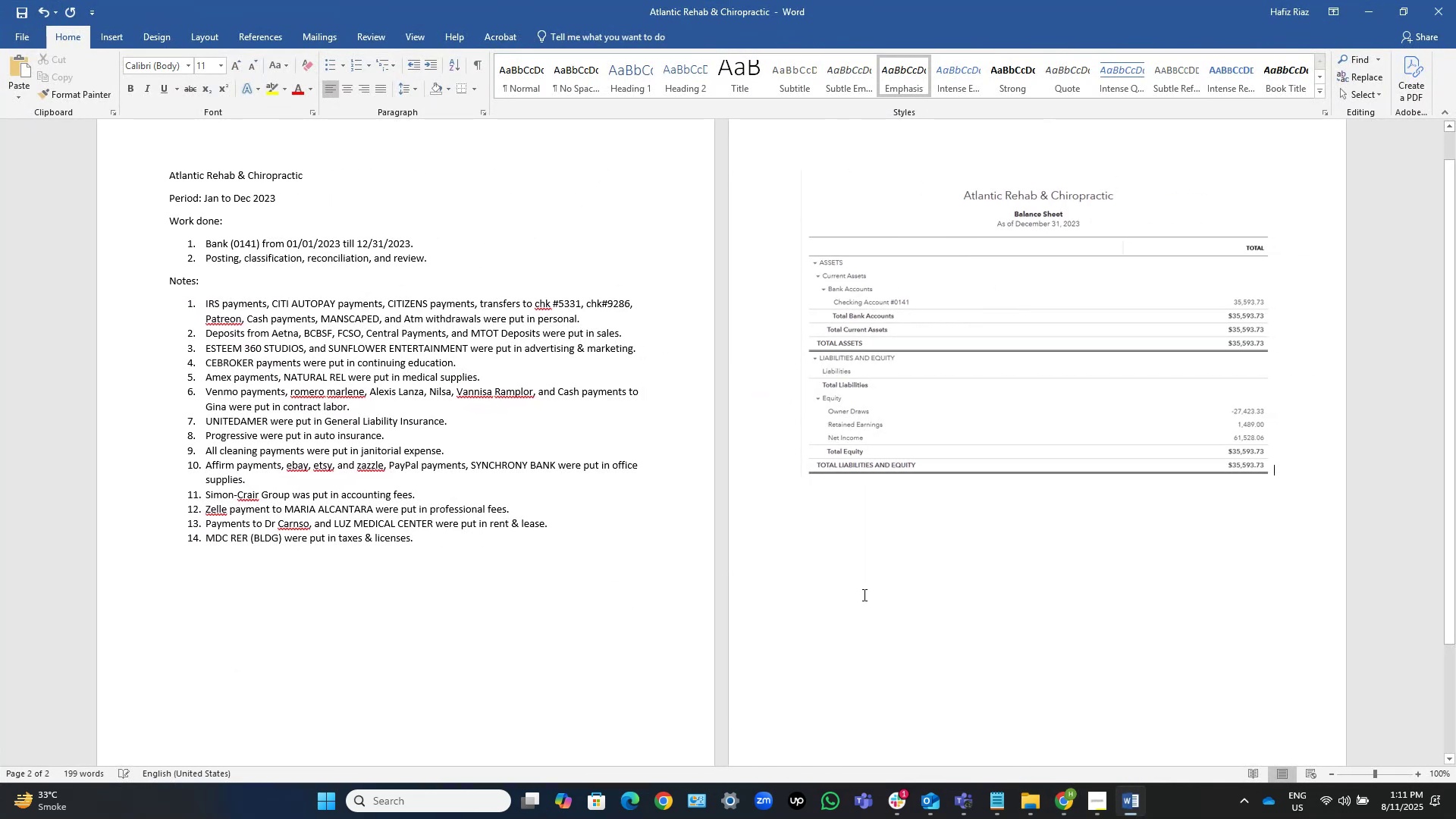 
key(Control+Z)
 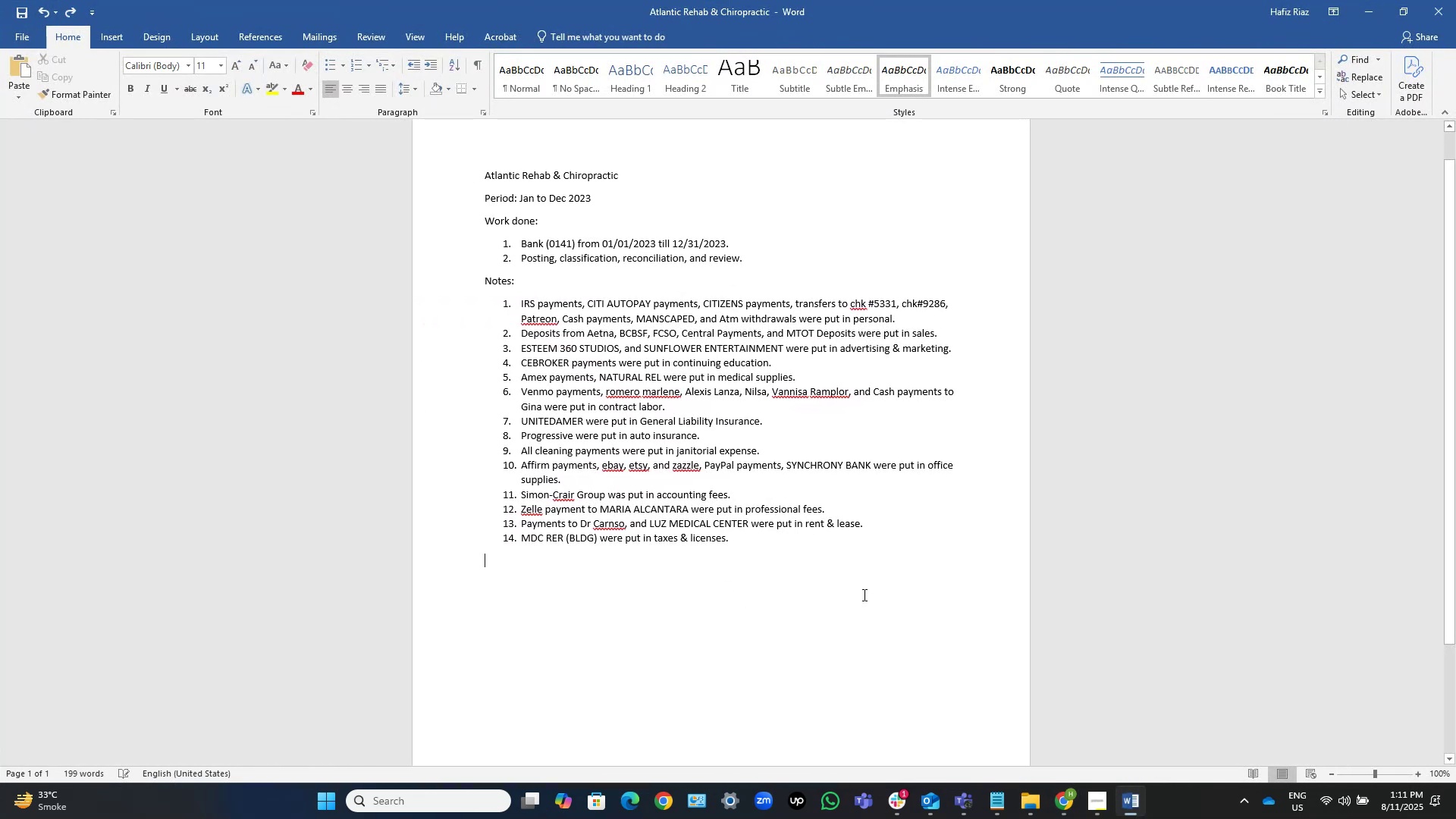 
key(NumpadEnter)
 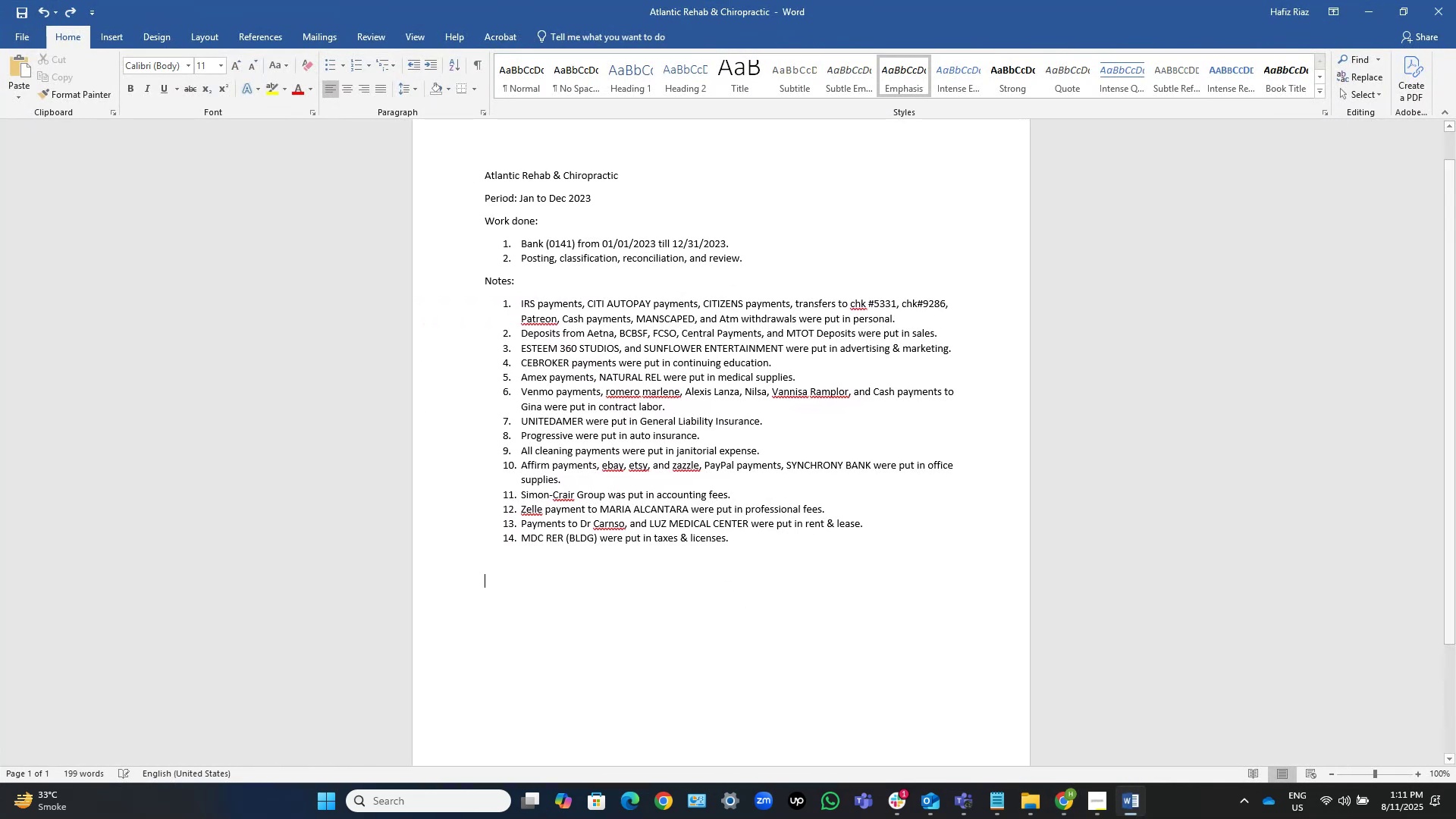 
key(NumpadEnter)
 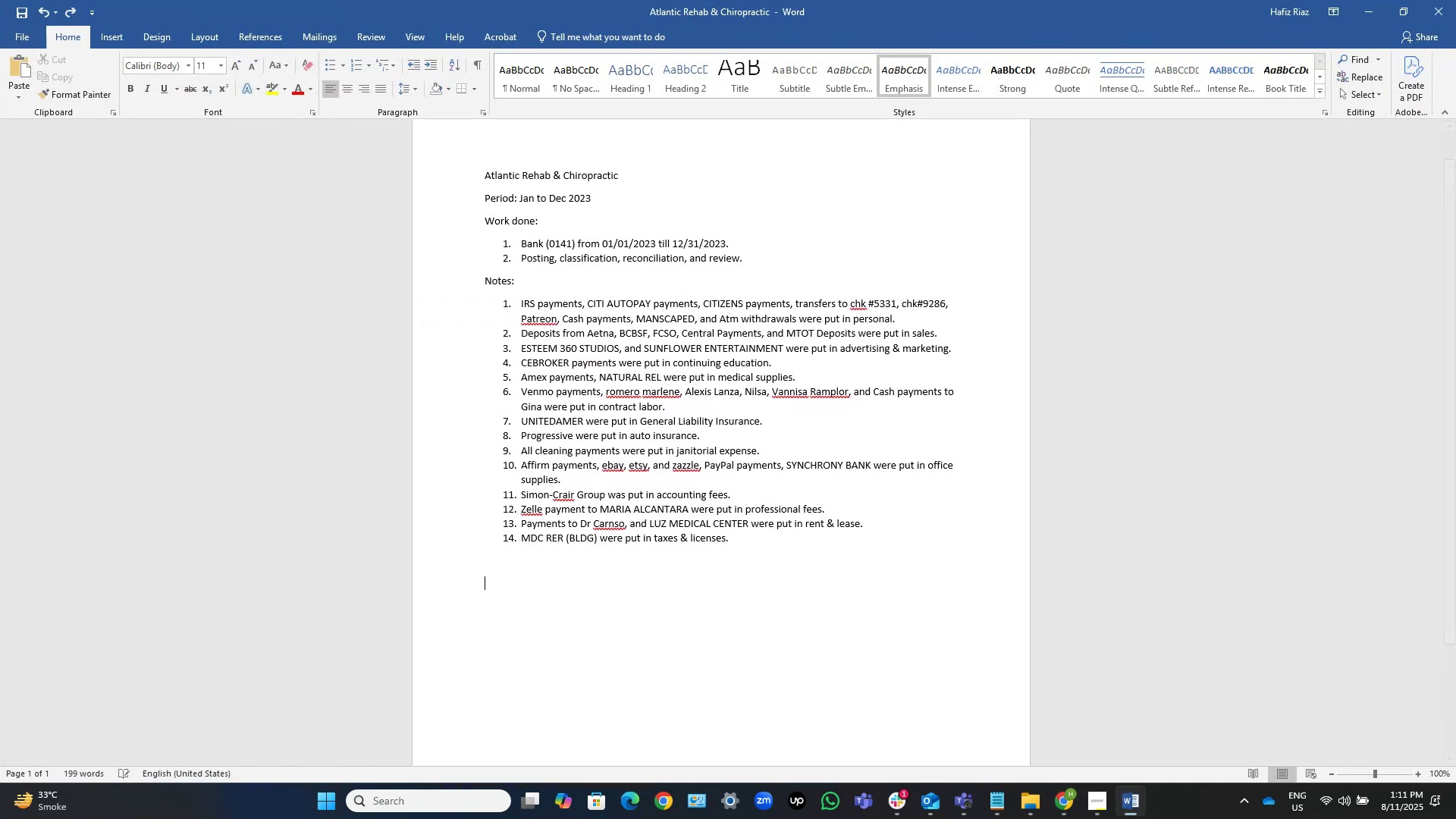 
key(NumpadEnter)
 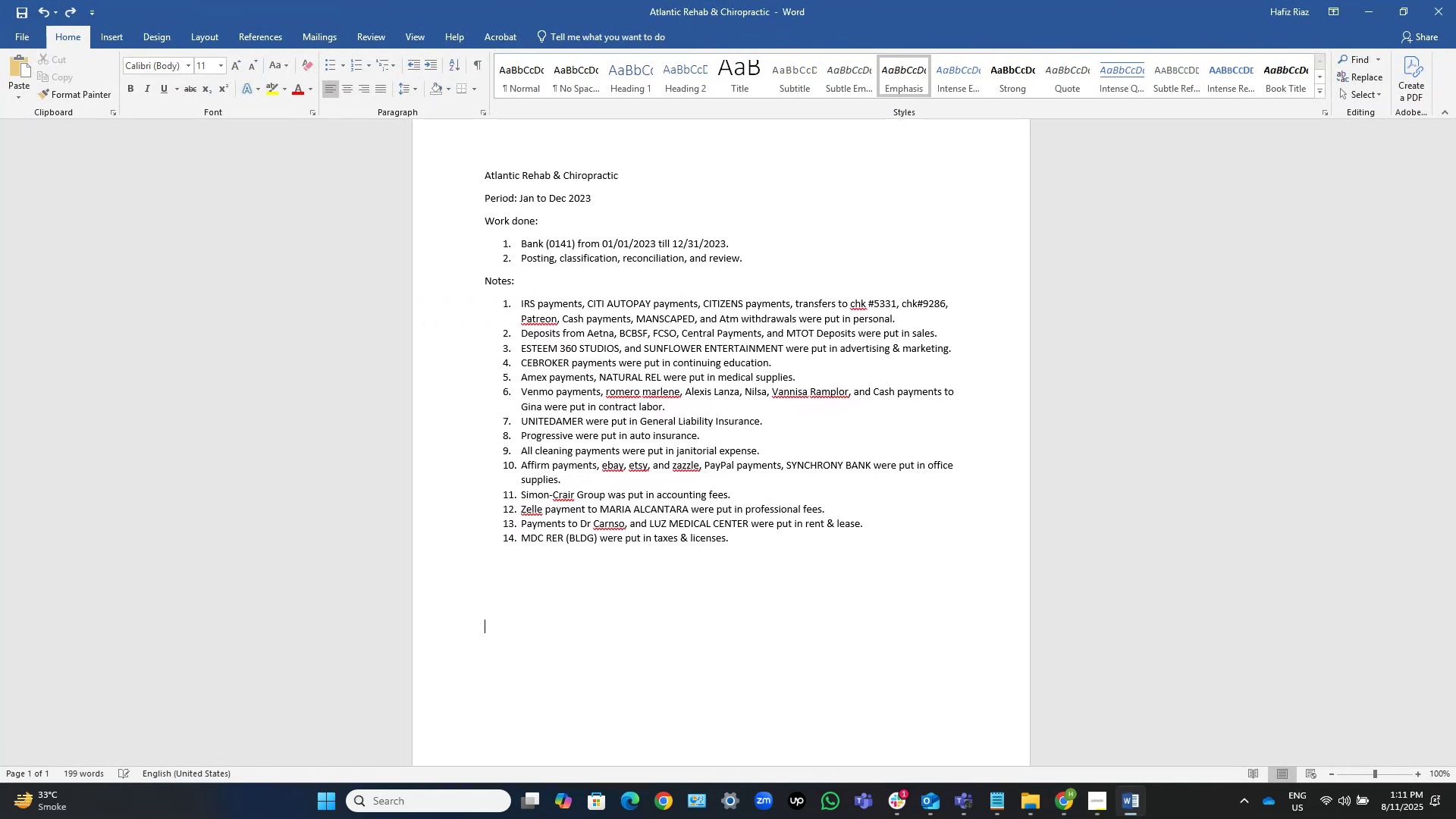 
key(NumpadEnter)
 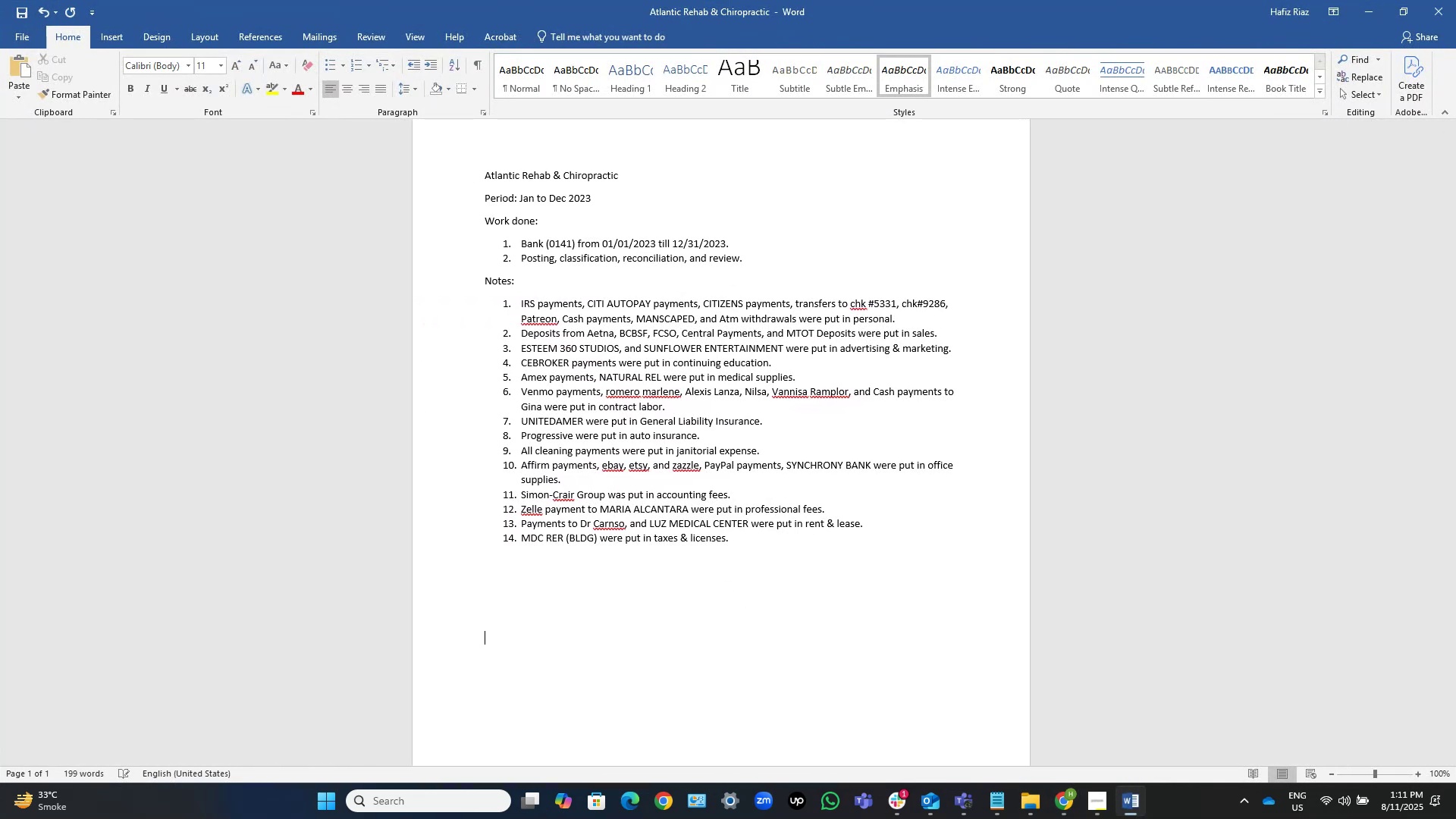 
key(NumpadEnter)
 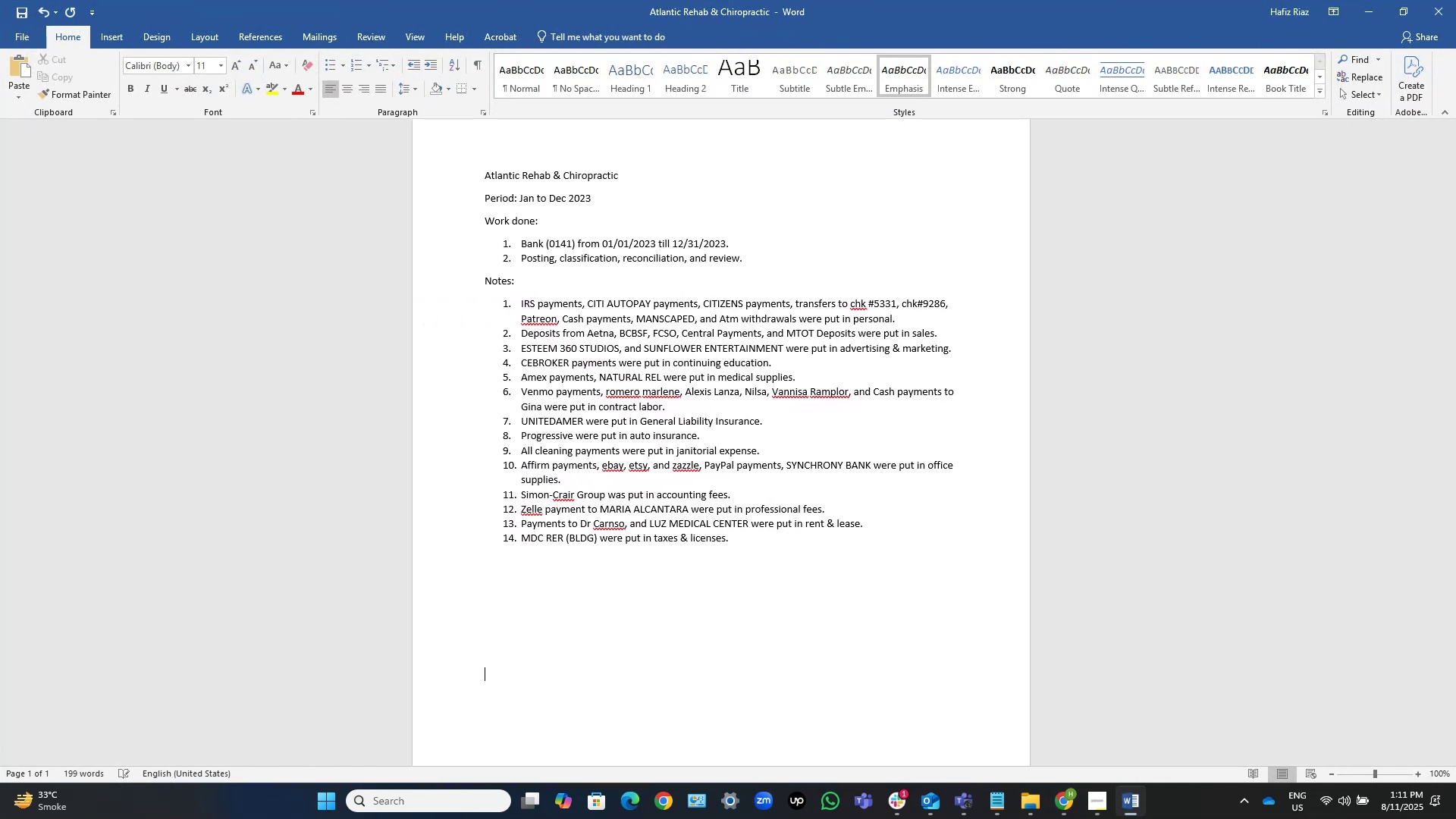 
key(NumpadEnter)
 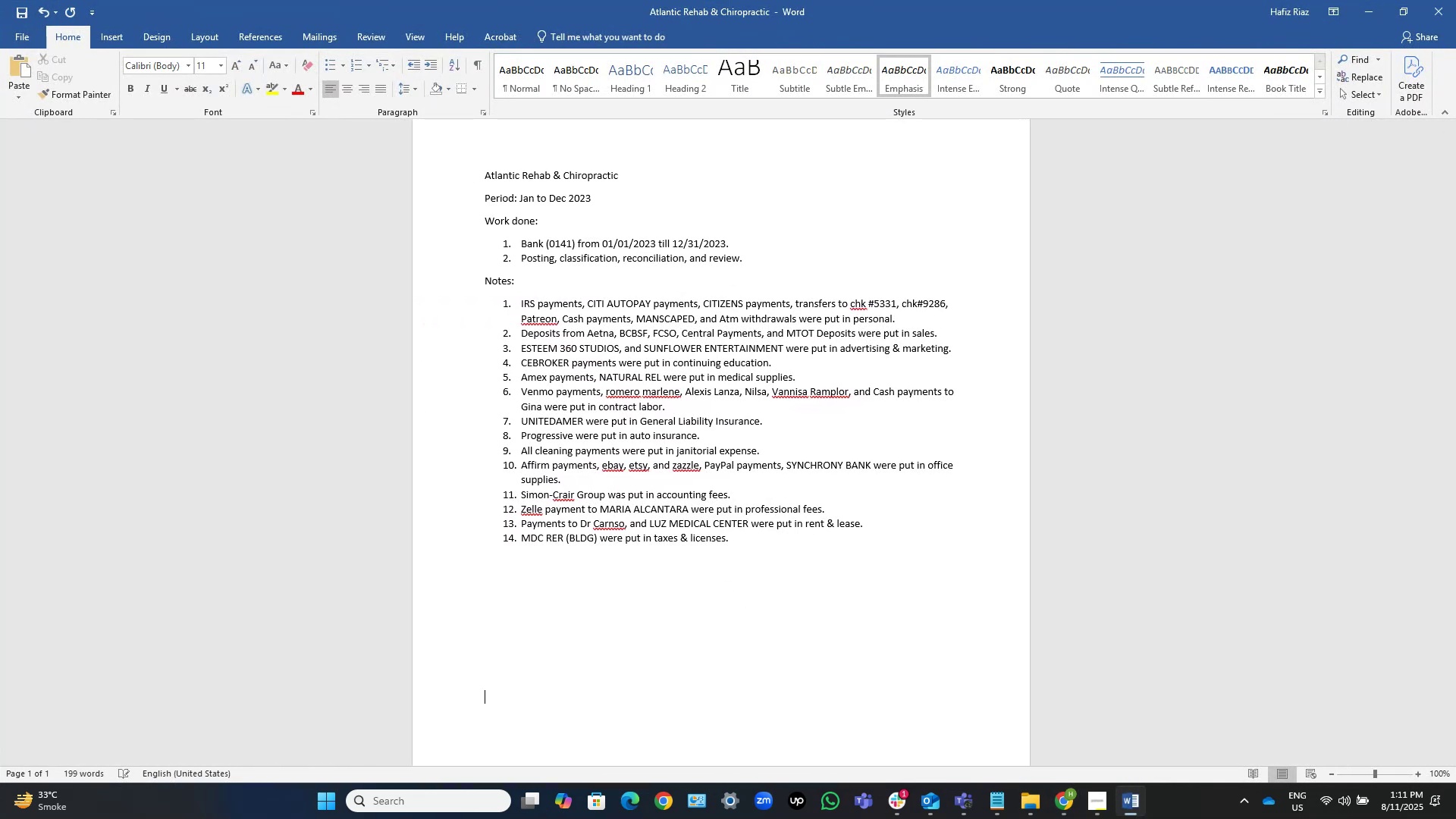 
key(NumpadEnter)
 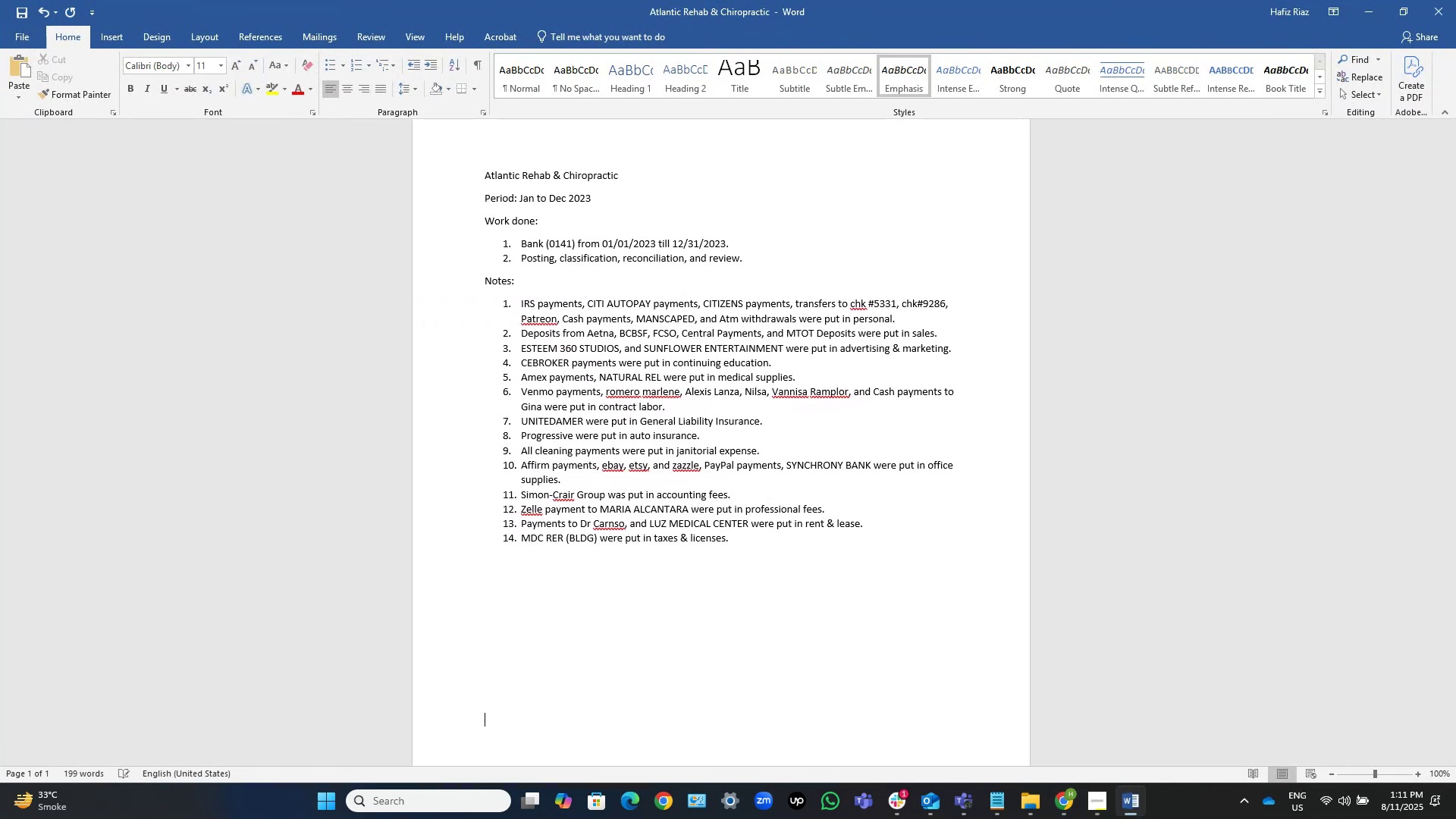 
key(NumpadEnter)
 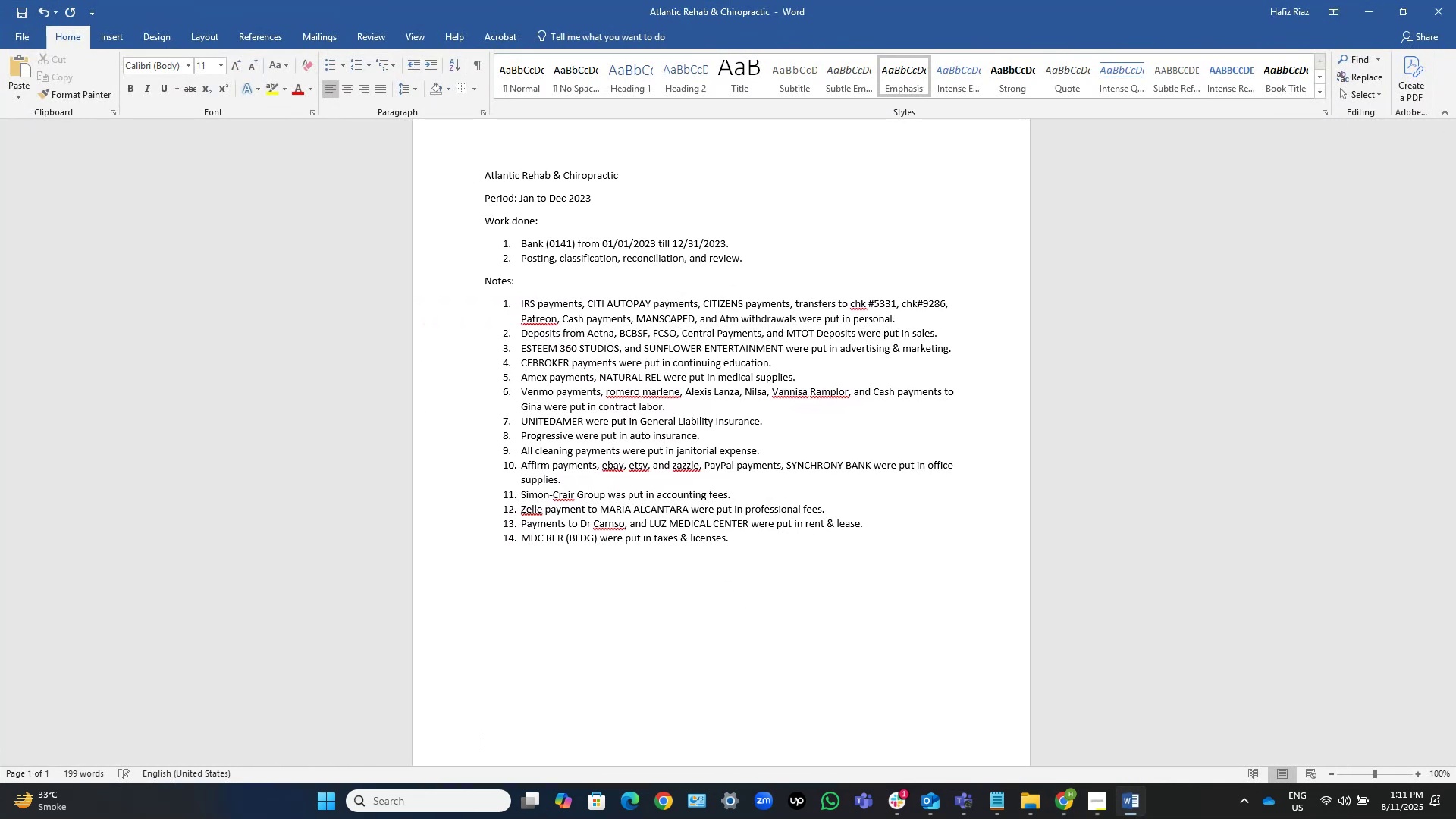 
key(NumpadEnter)
 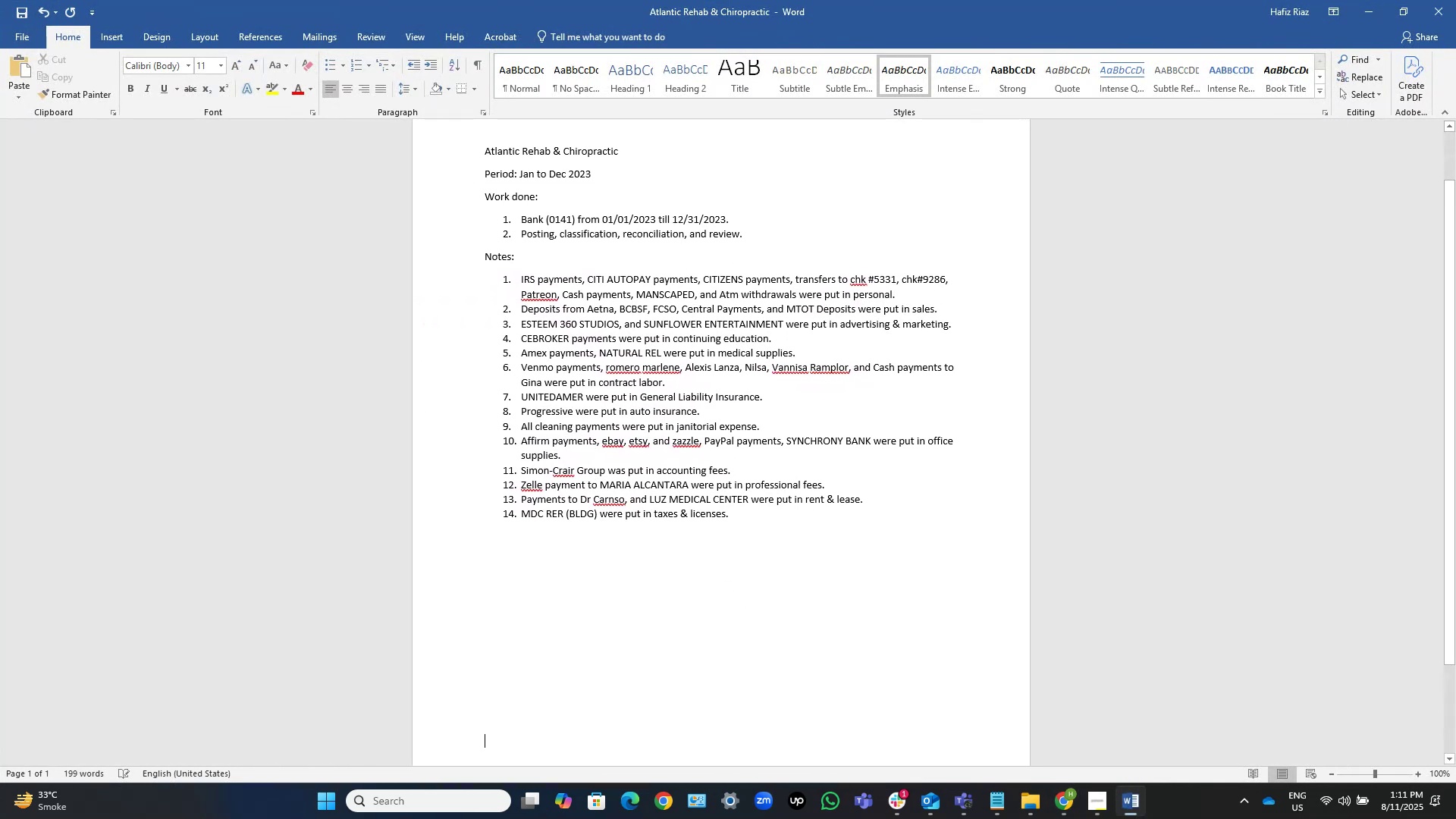 
key(NumpadEnter)
 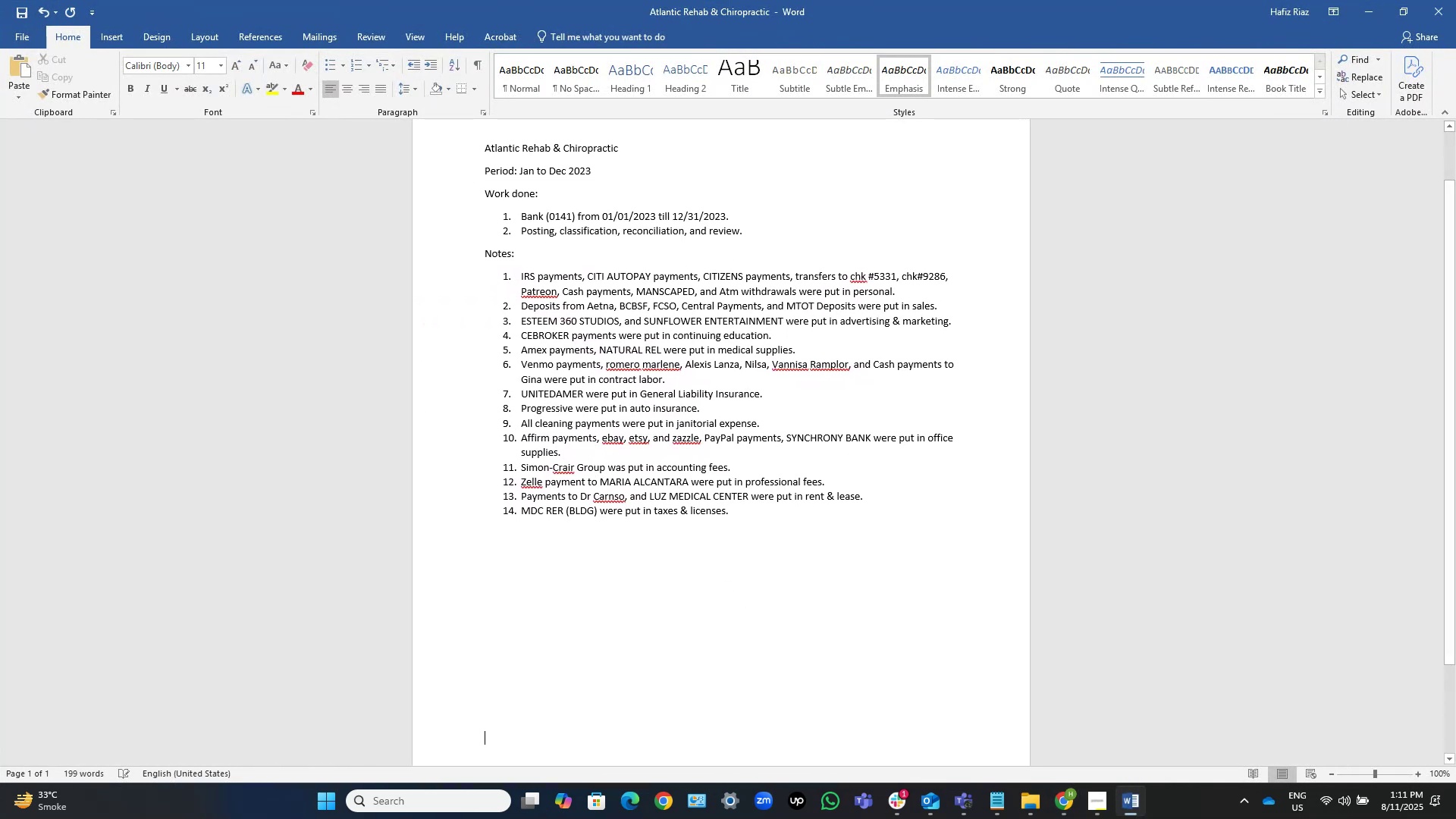 
key(NumpadEnter)
 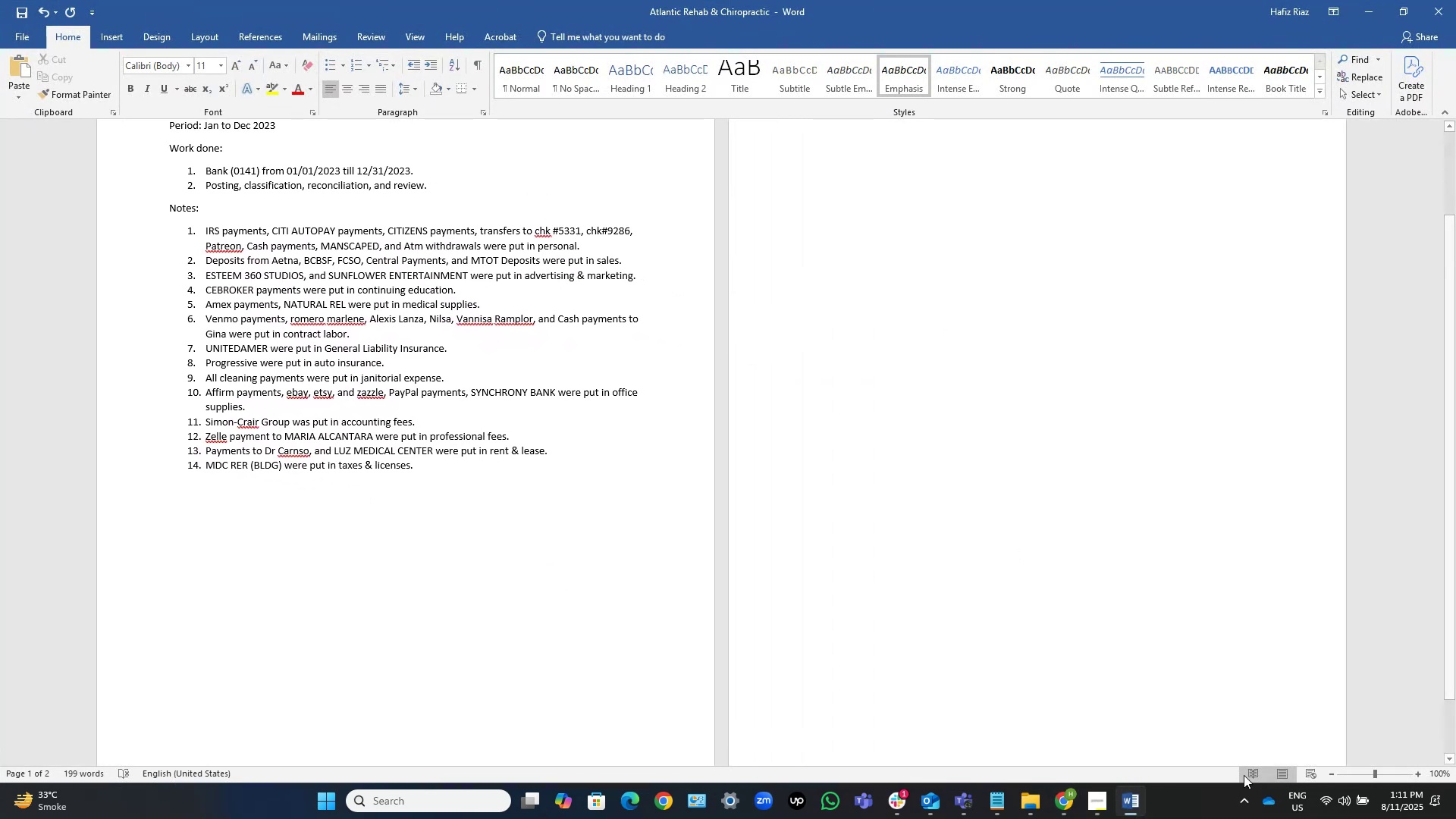 
left_click([1248, 775])
 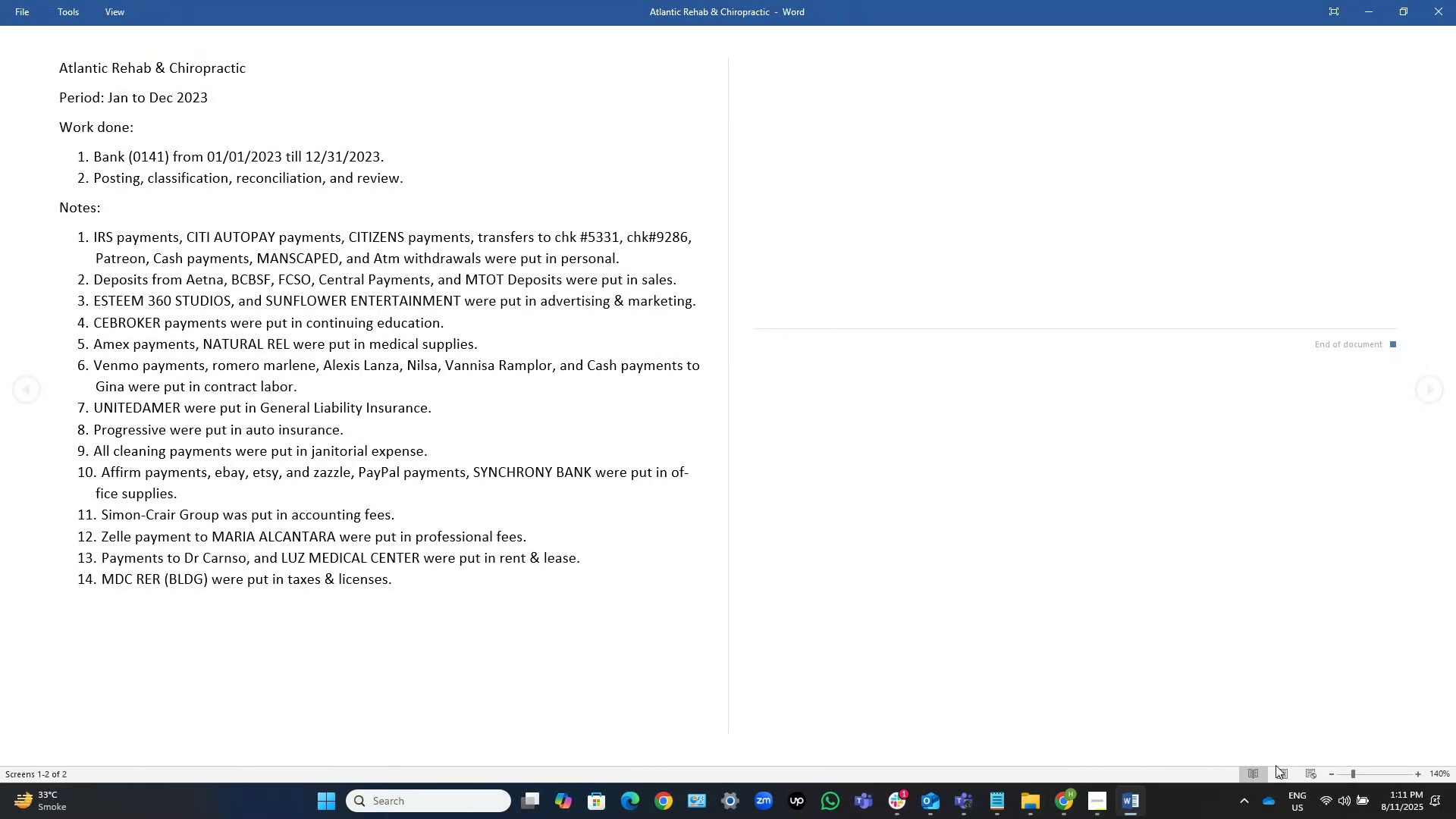 
left_click([1286, 780])
 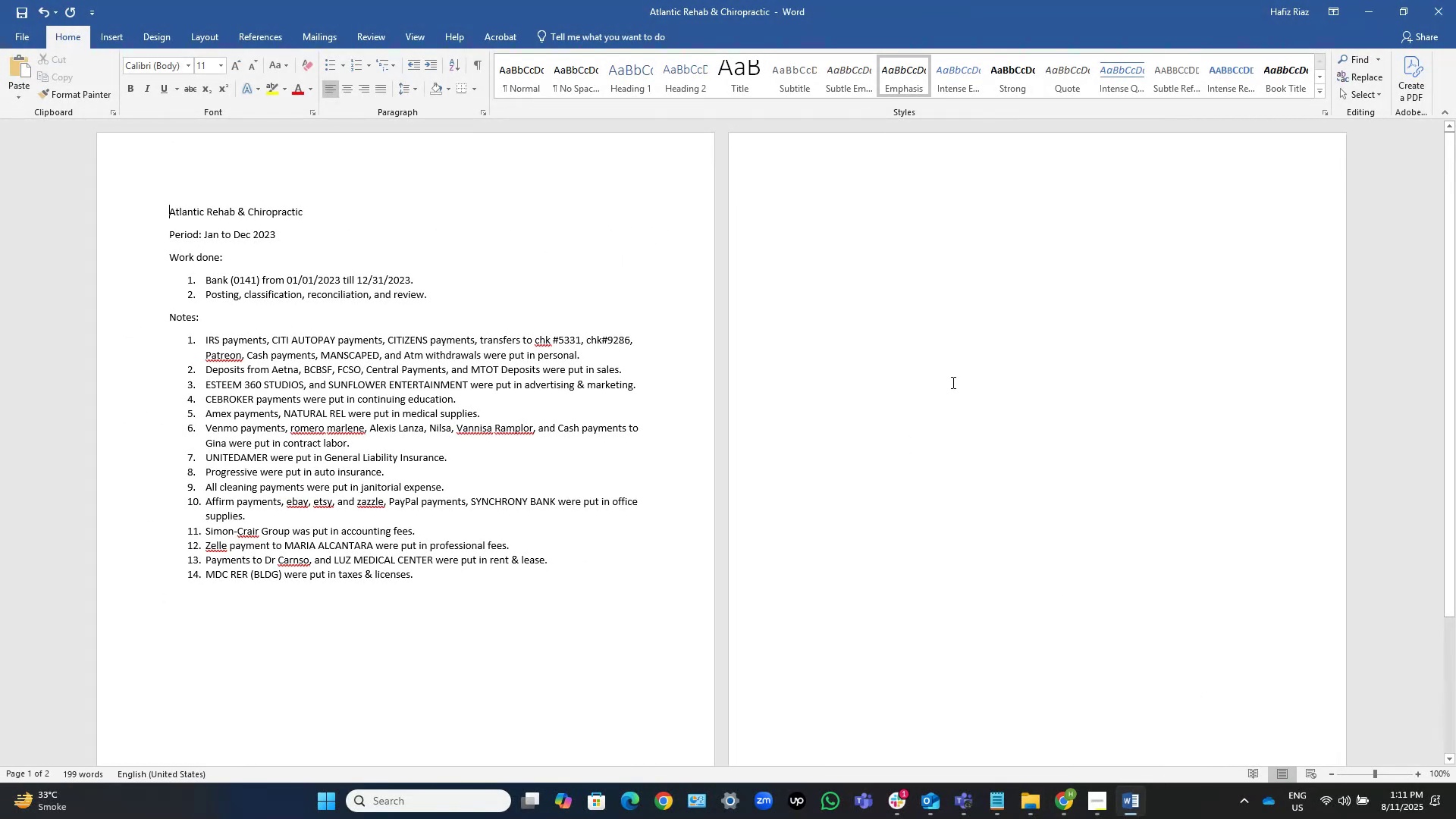 
scroll: coordinate [952, 394], scroll_direction: down, amount: 8.0
 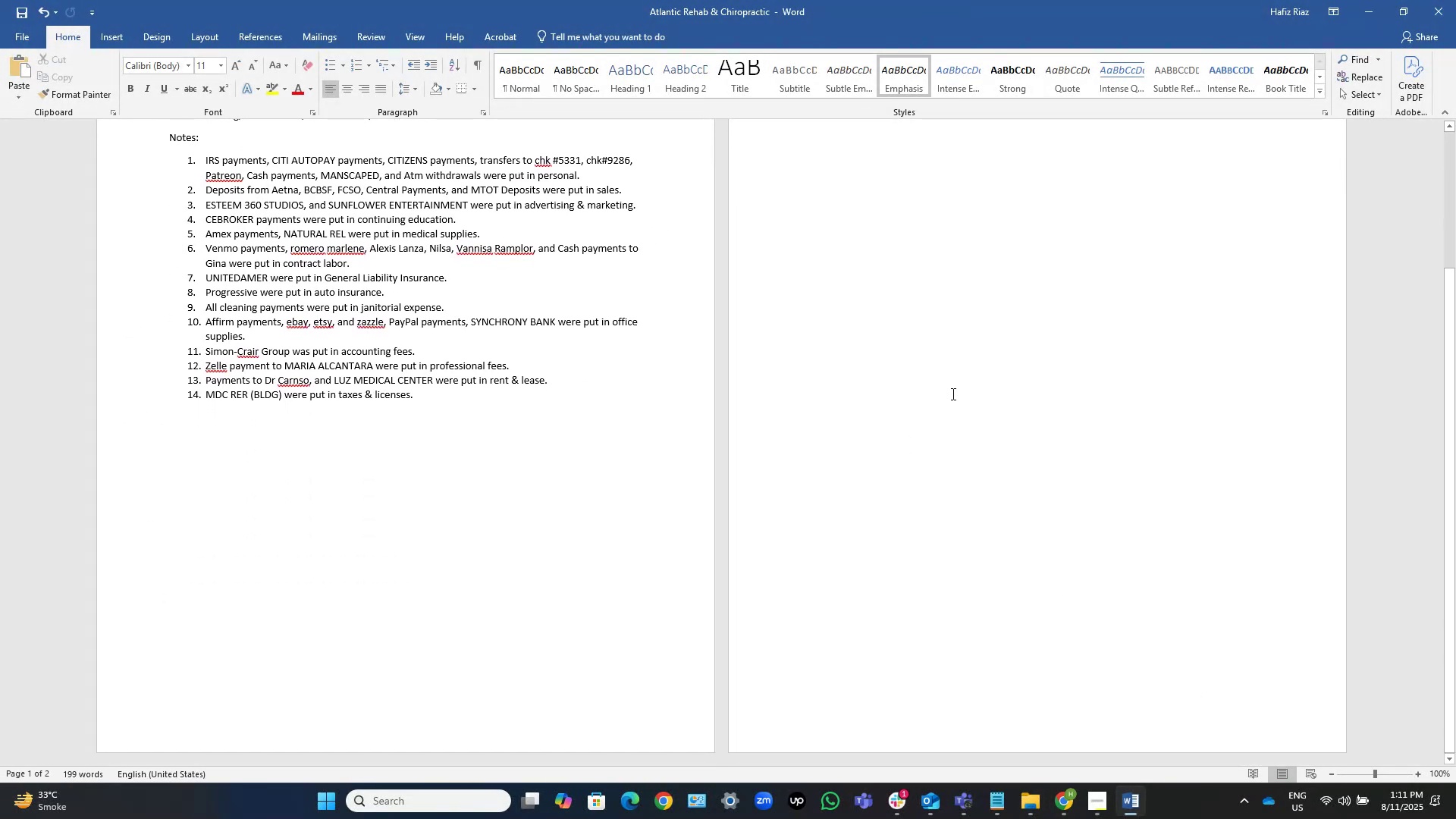 
key(Control+V)
 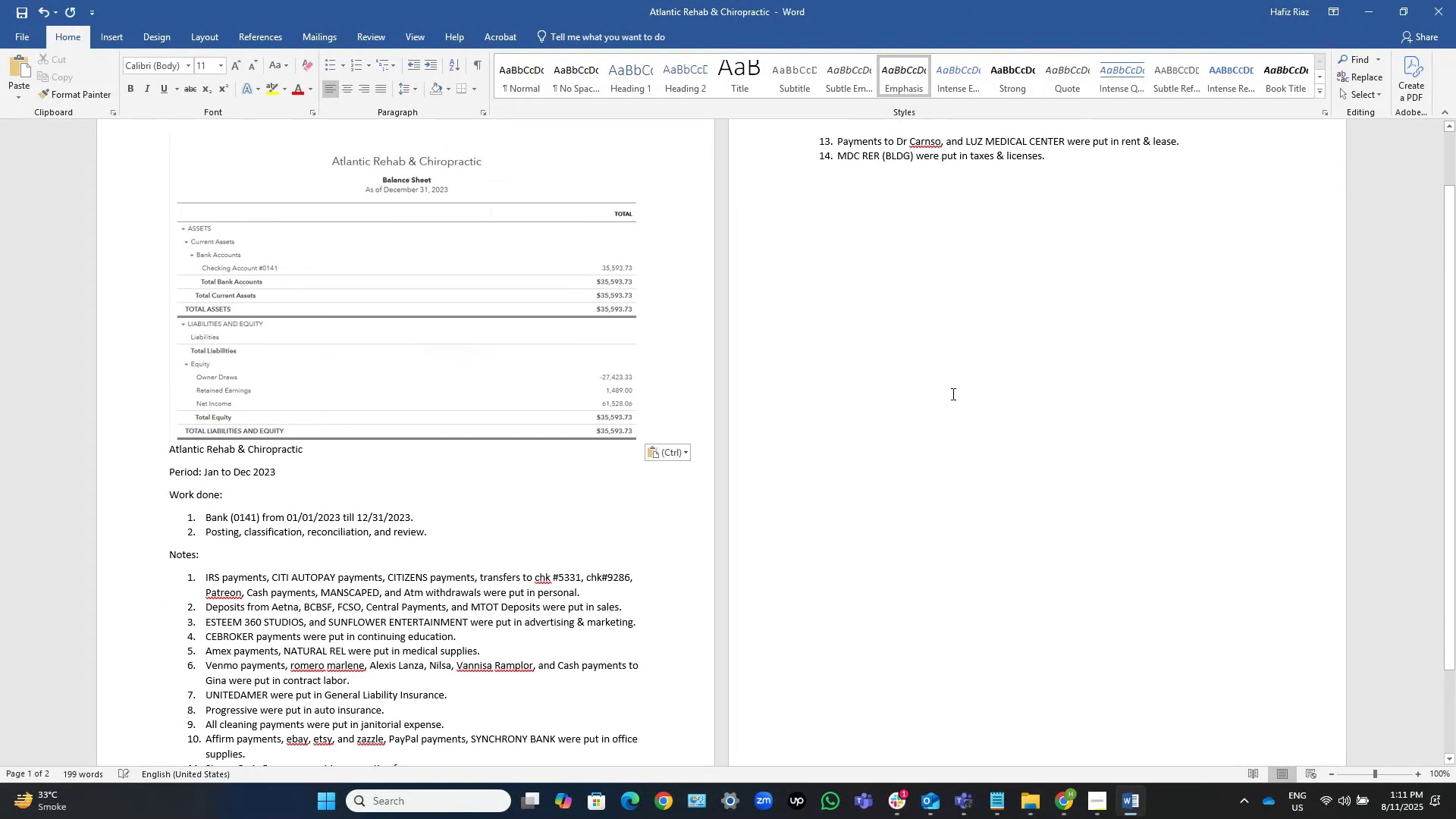 
key(Control+Z)
 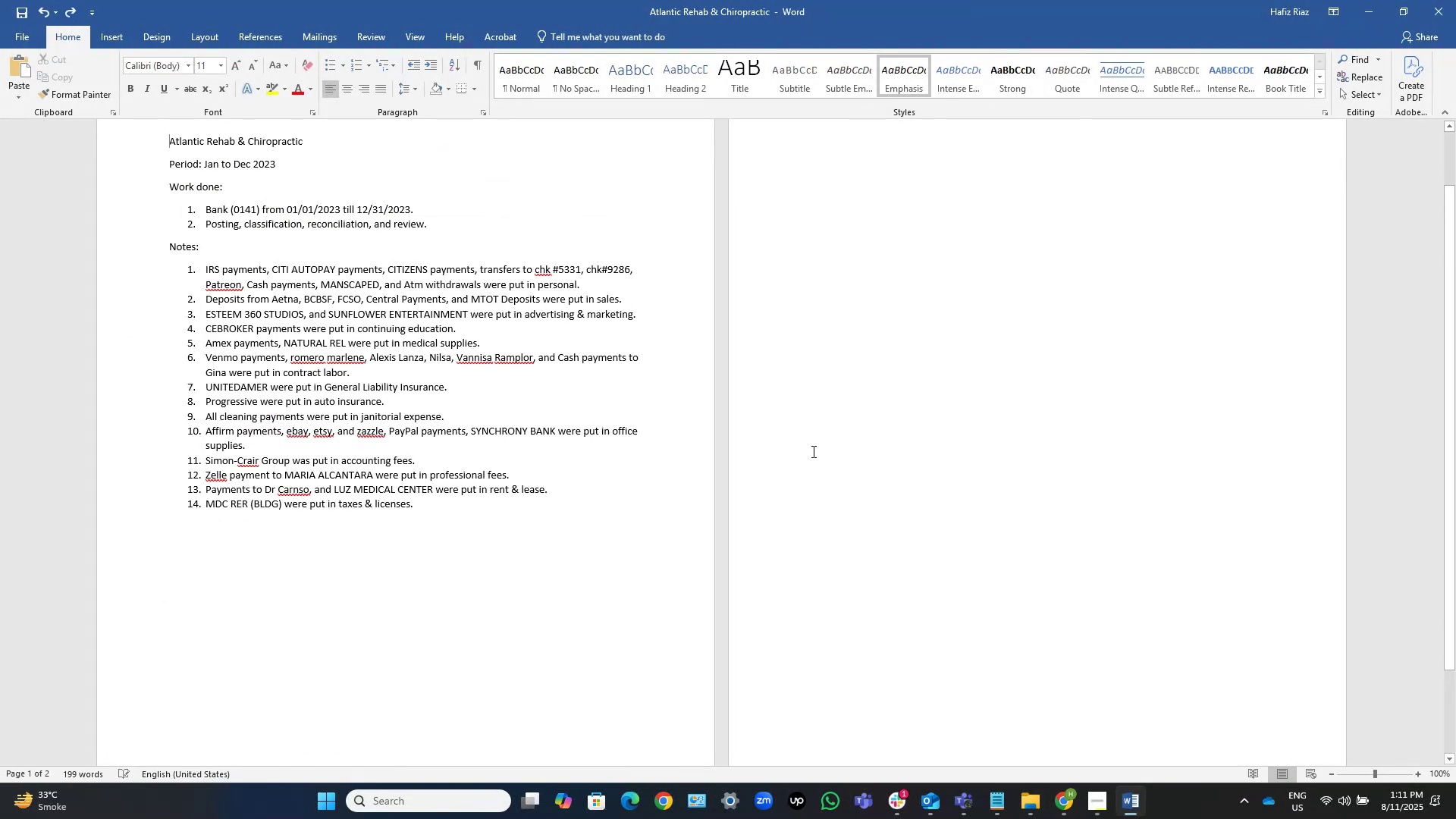 
left_click([477, 506])
 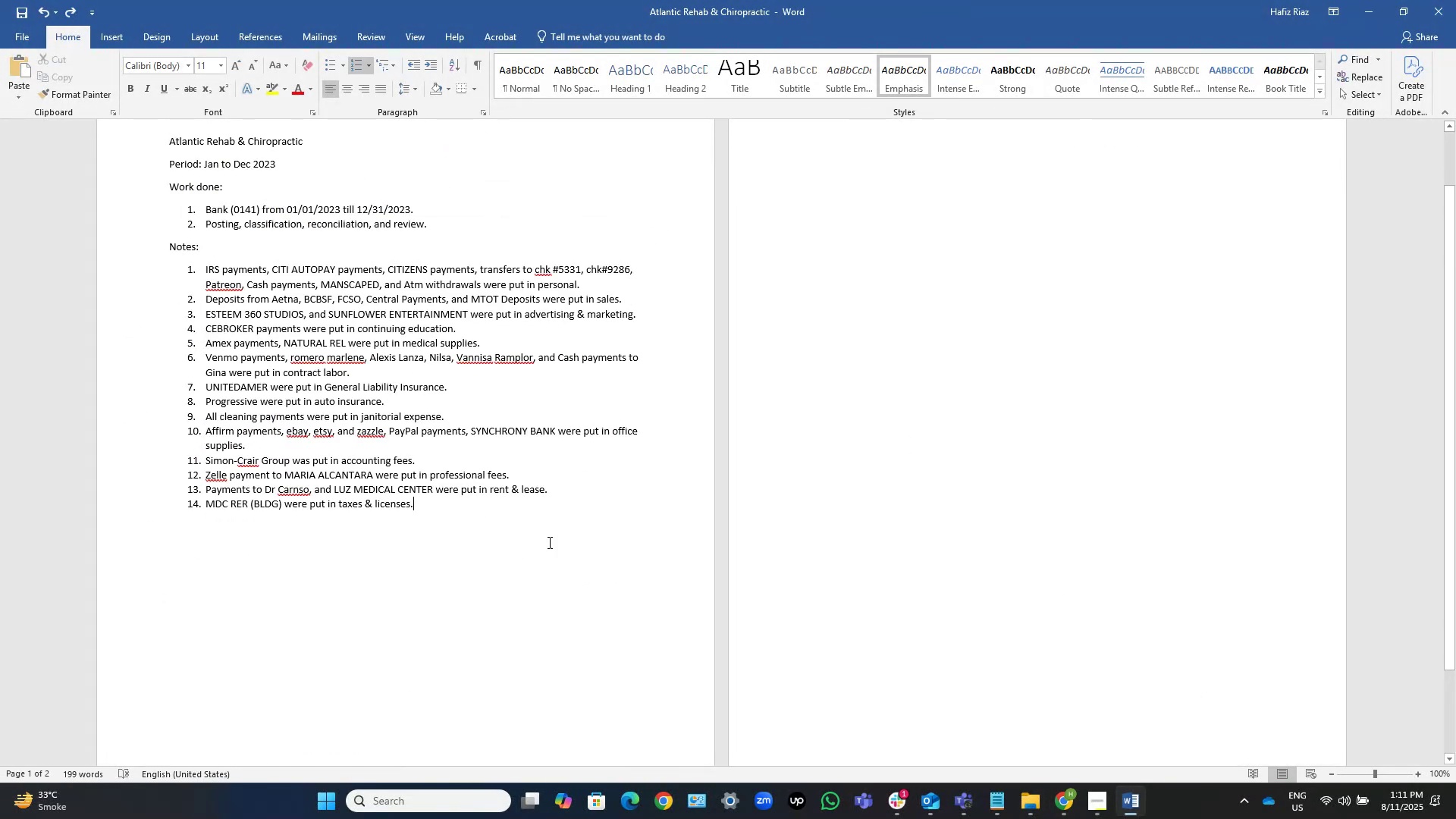 
left_click([560, 536])
 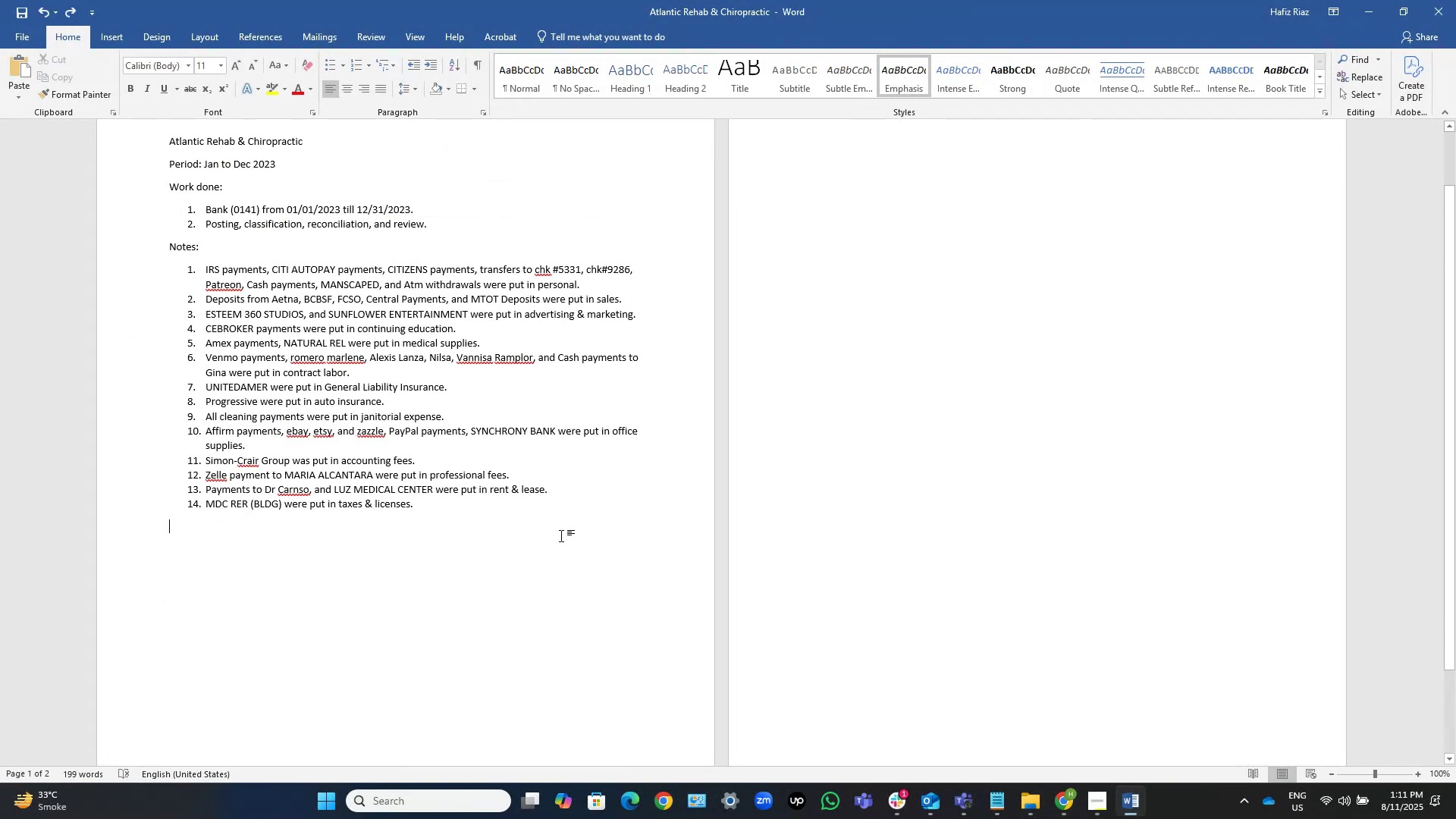 
key(Control+ControlLeft)
 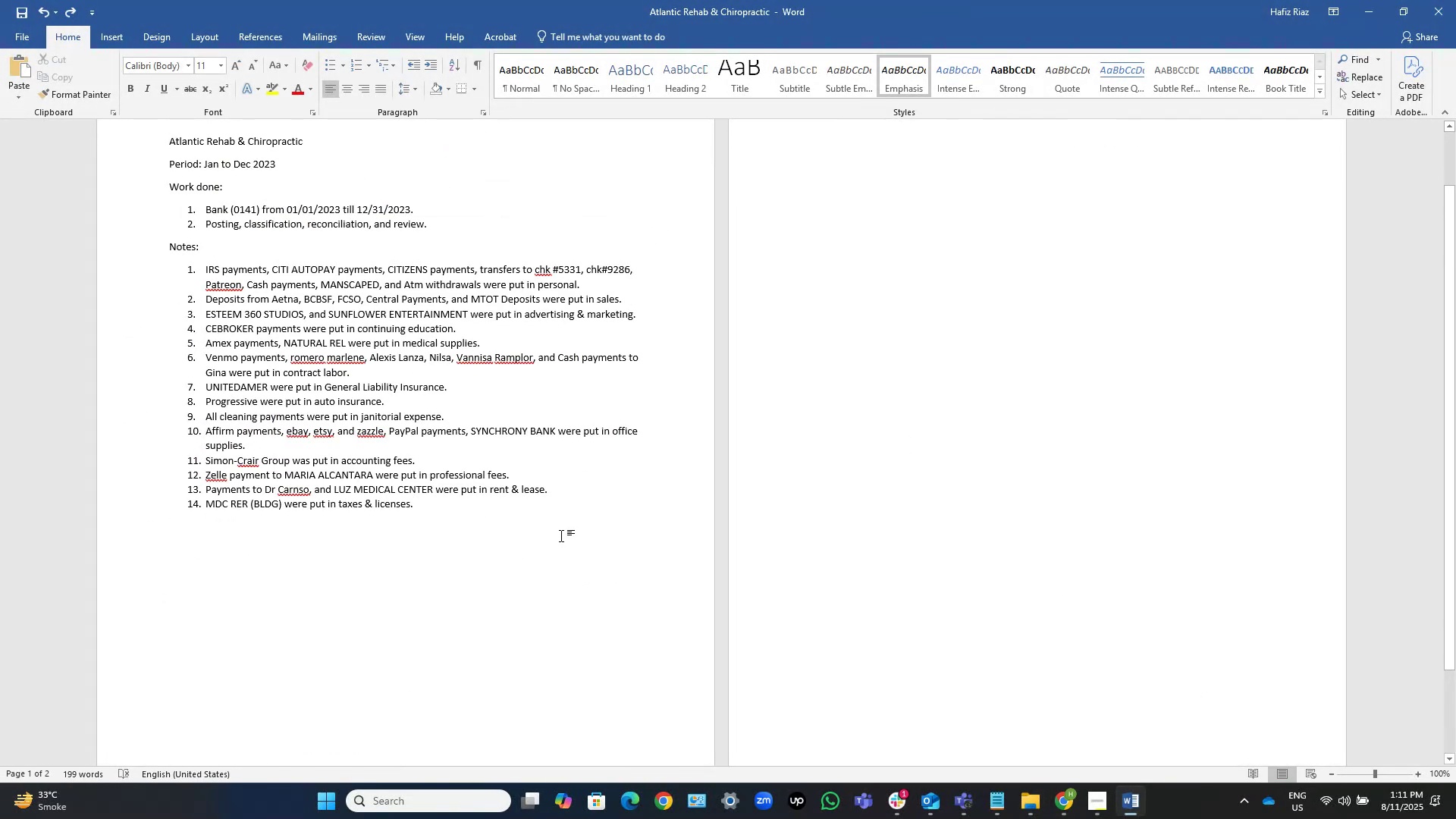 
key(Control+V)
 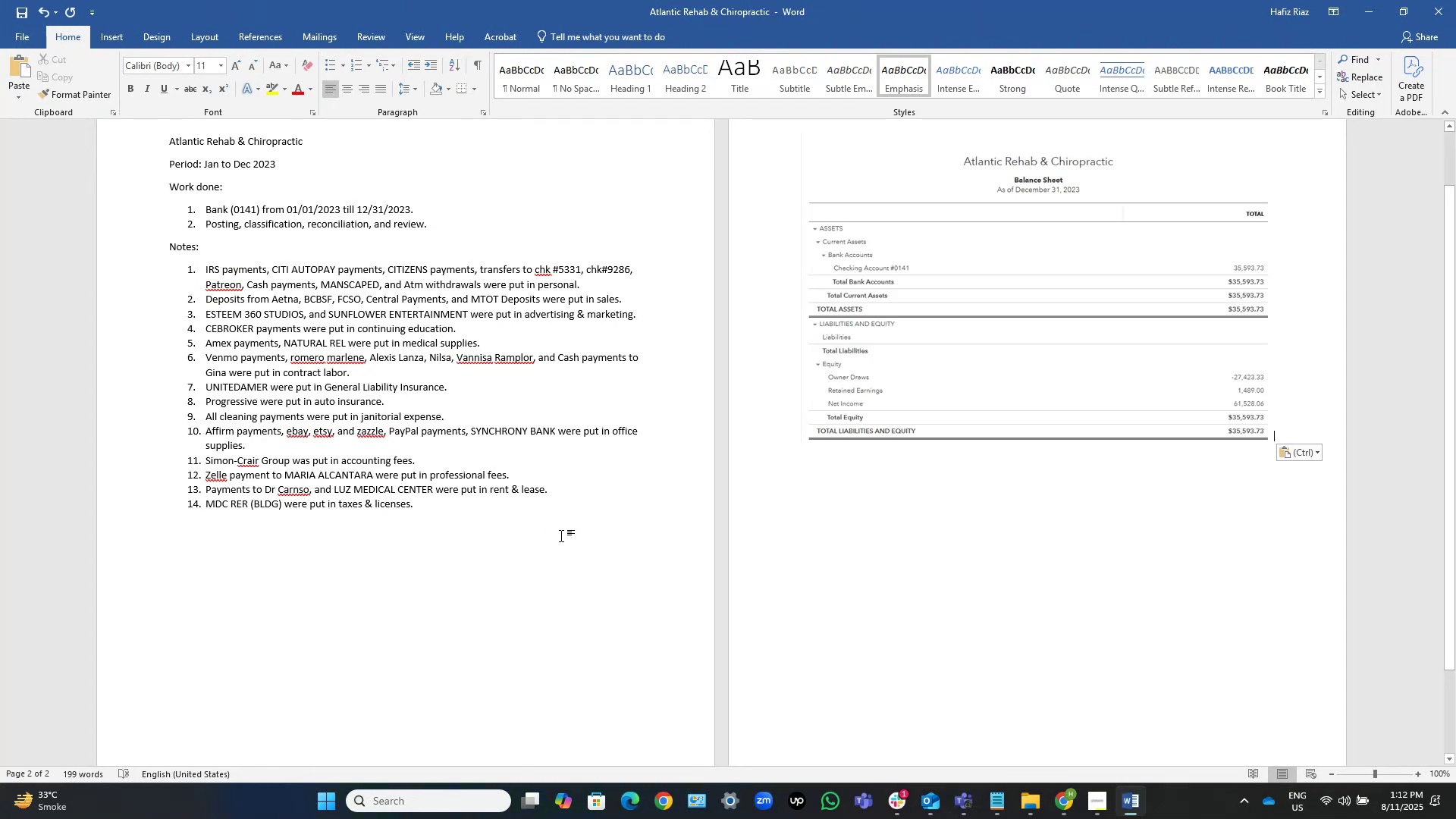 
key(NumpadEnter)
 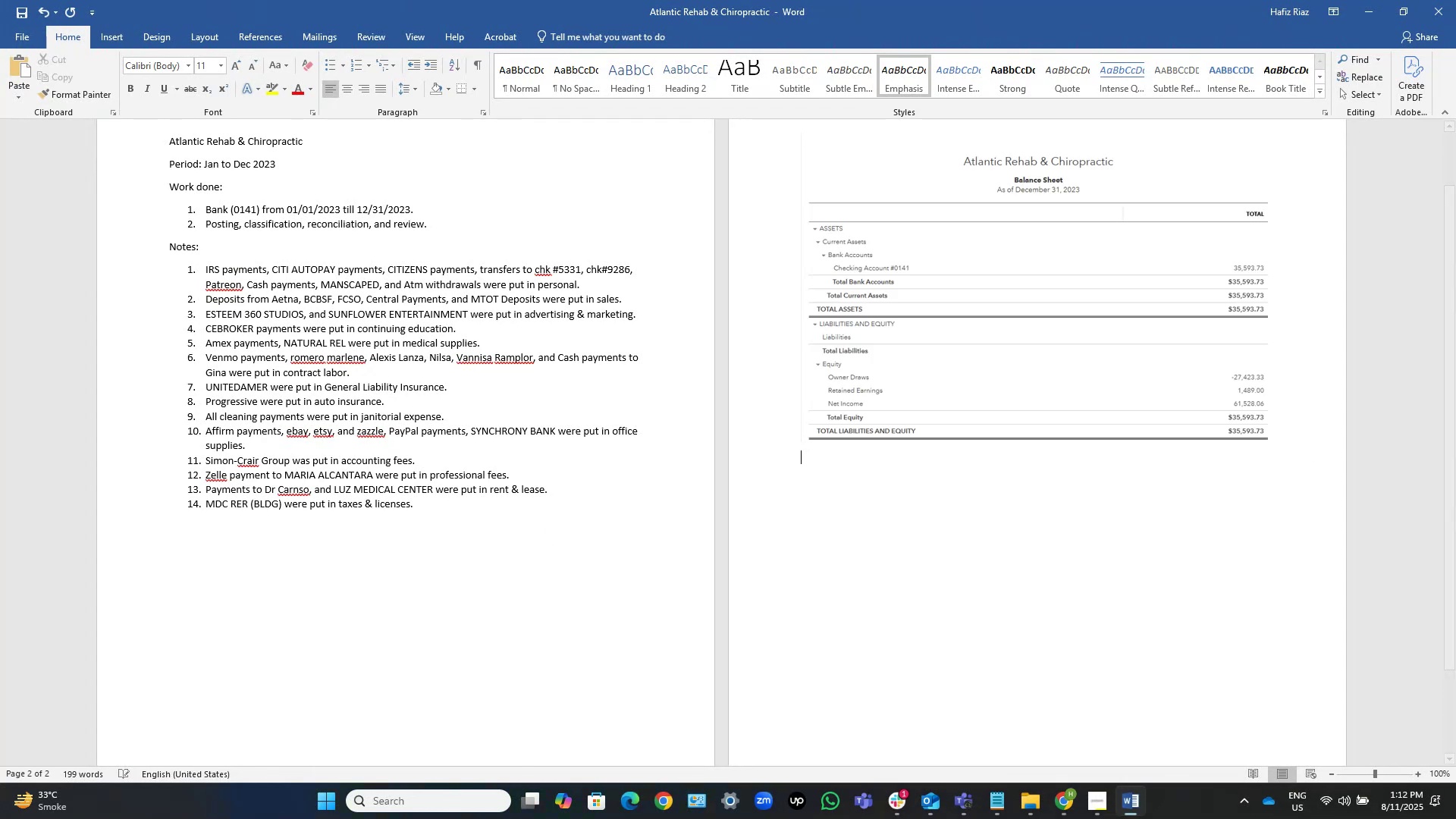 
key(NumpadEnter)
 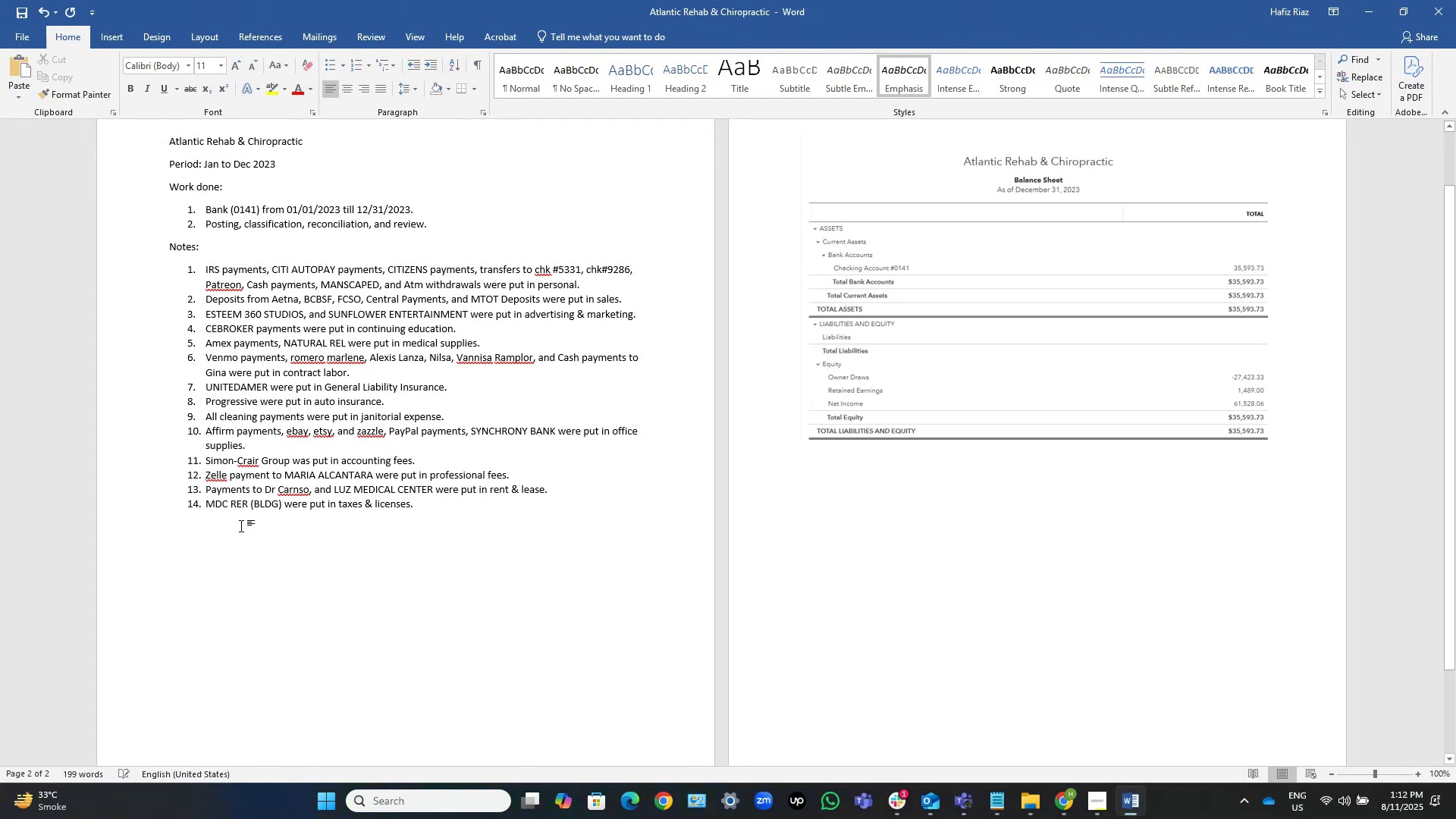 
hold_key(key=ControlLeft, duration=1.5)
scroll: coordinate [463, 422], scroll_direction: up, amount: 1.0
 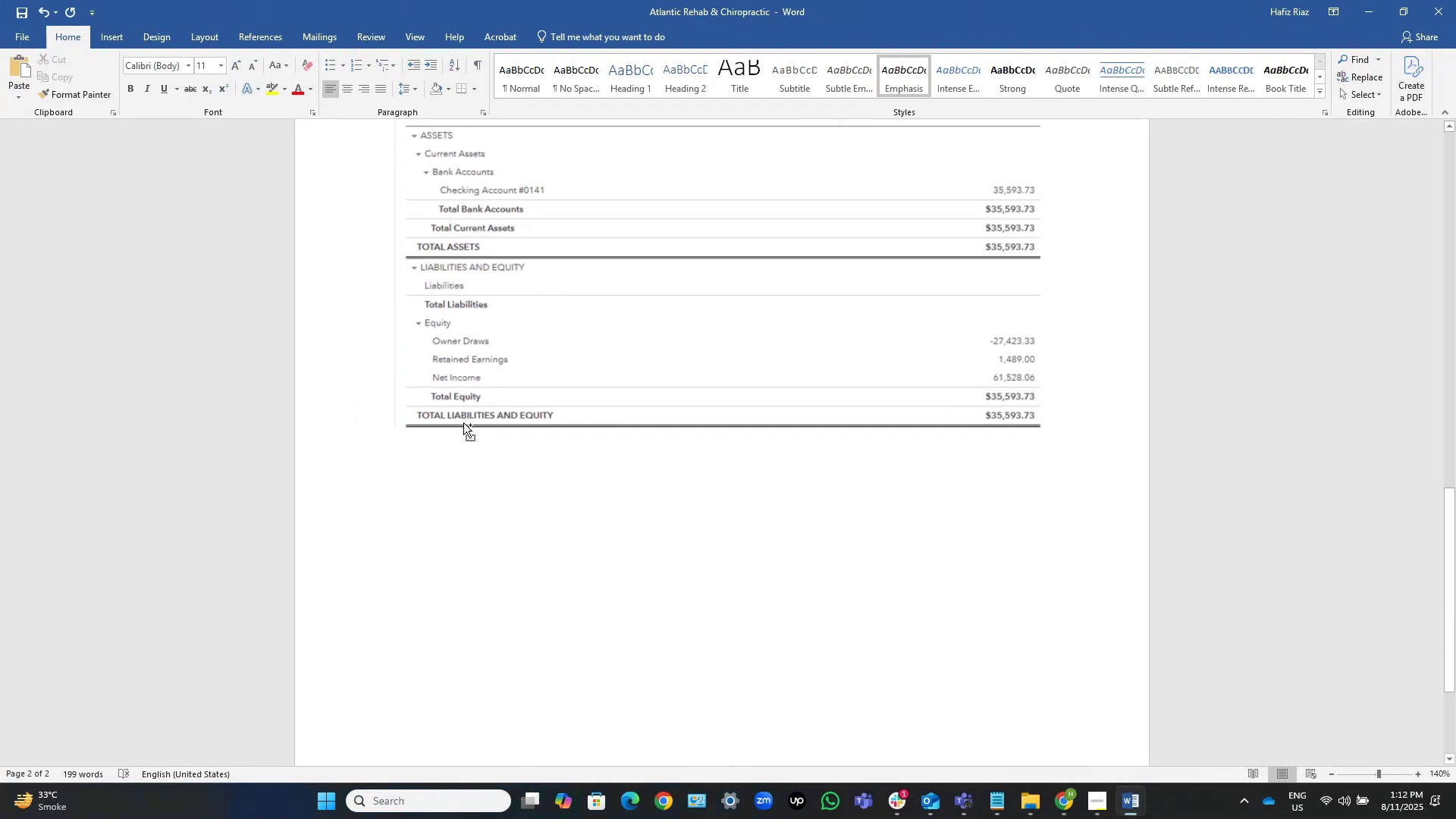 
hold_key(key=ControlLeft, duration=0.5)
 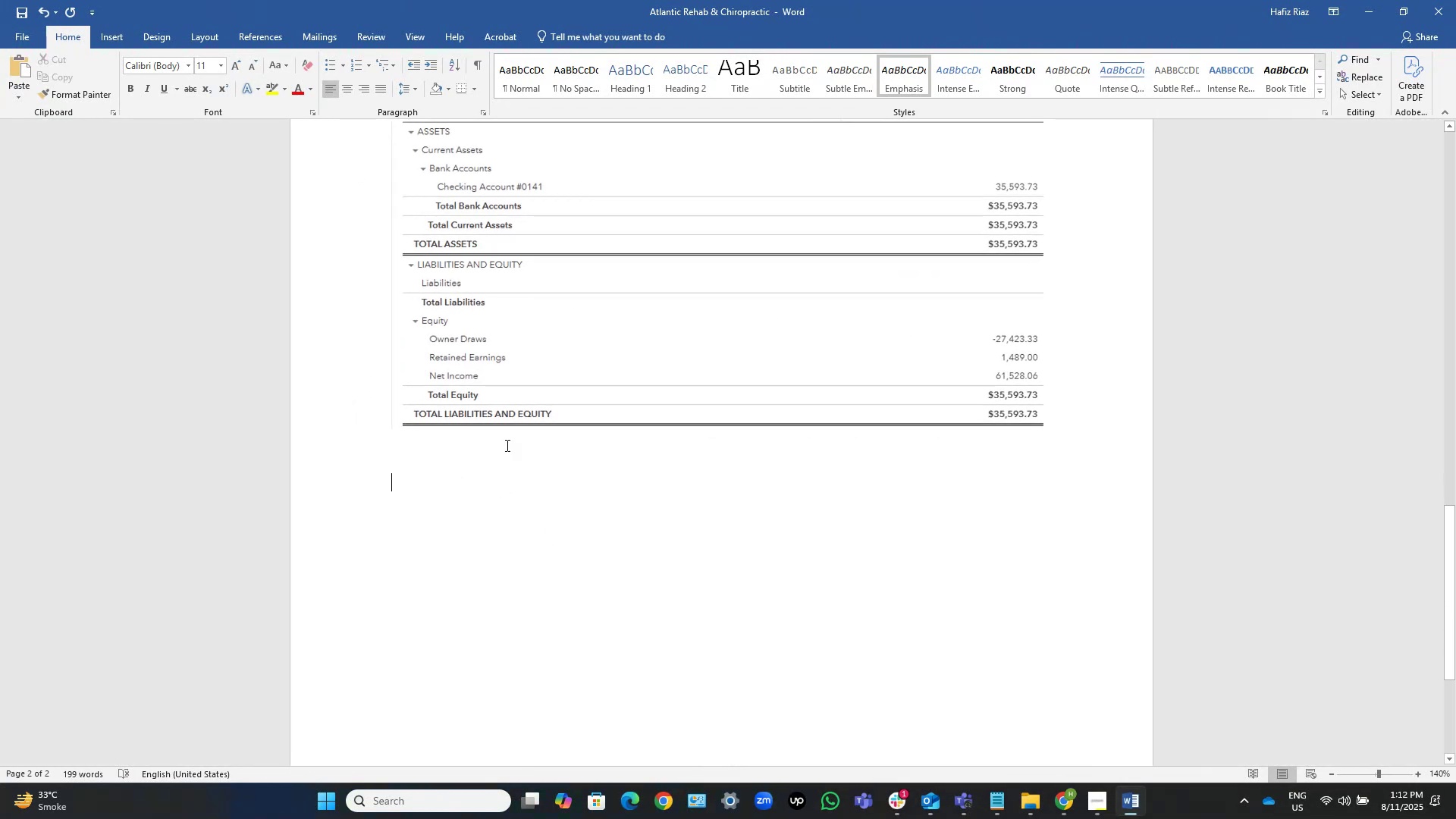 
hold_key(key=ControlLeft, duration=1.5)
scroll: coordinate [544, 454], scroll_direction: down, amount: 1.0
 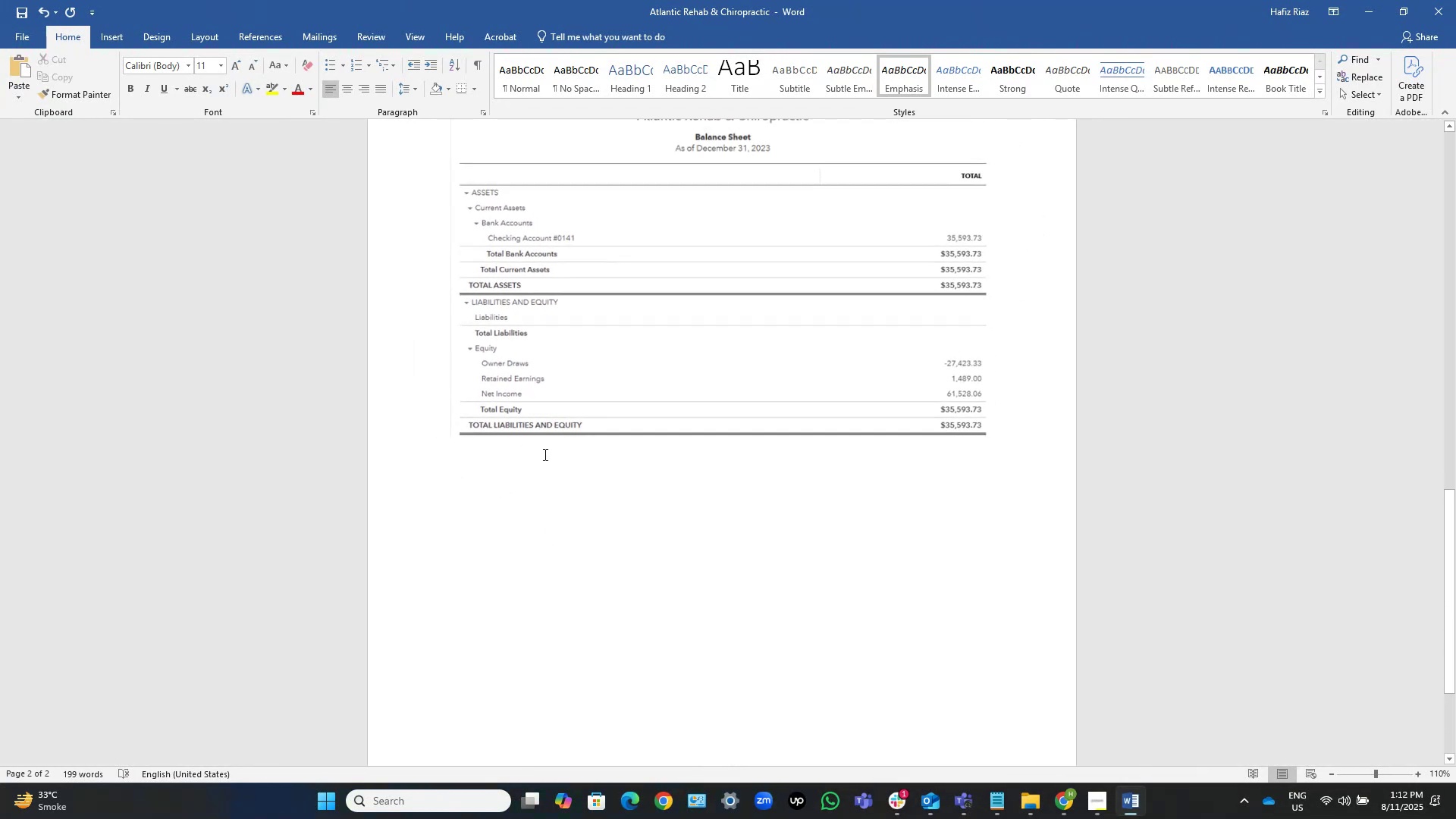 
hold_key(key=ControlLeft, duration=1.51)
scroll: coordinate [544, 454], scroll_direction: none, amount: 0.0
 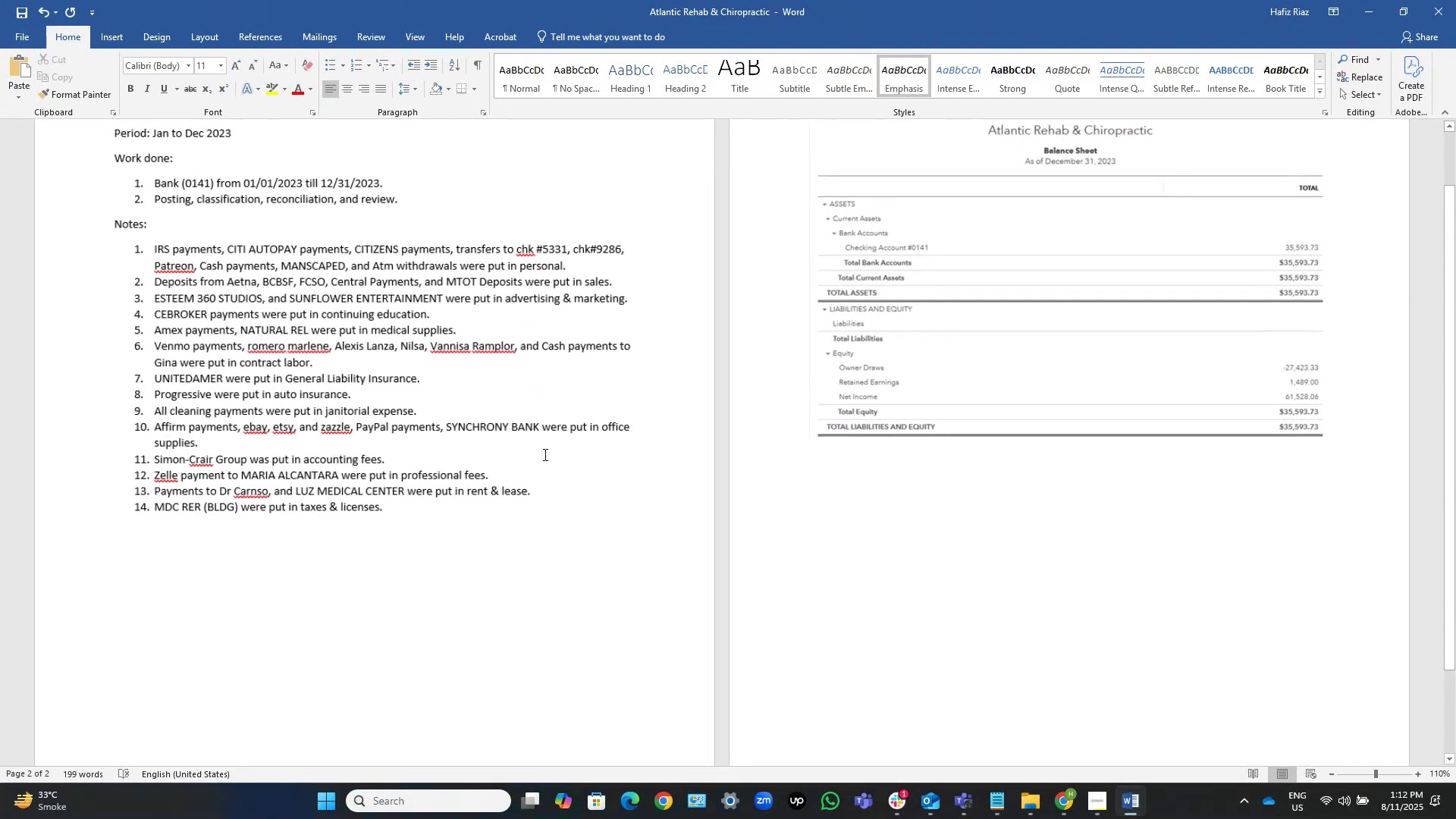 
hold_key(key=ControlLeft, duration=1.01)
scroll: coordinate [626, 393], scroll_direction: up, amount: 22.0
 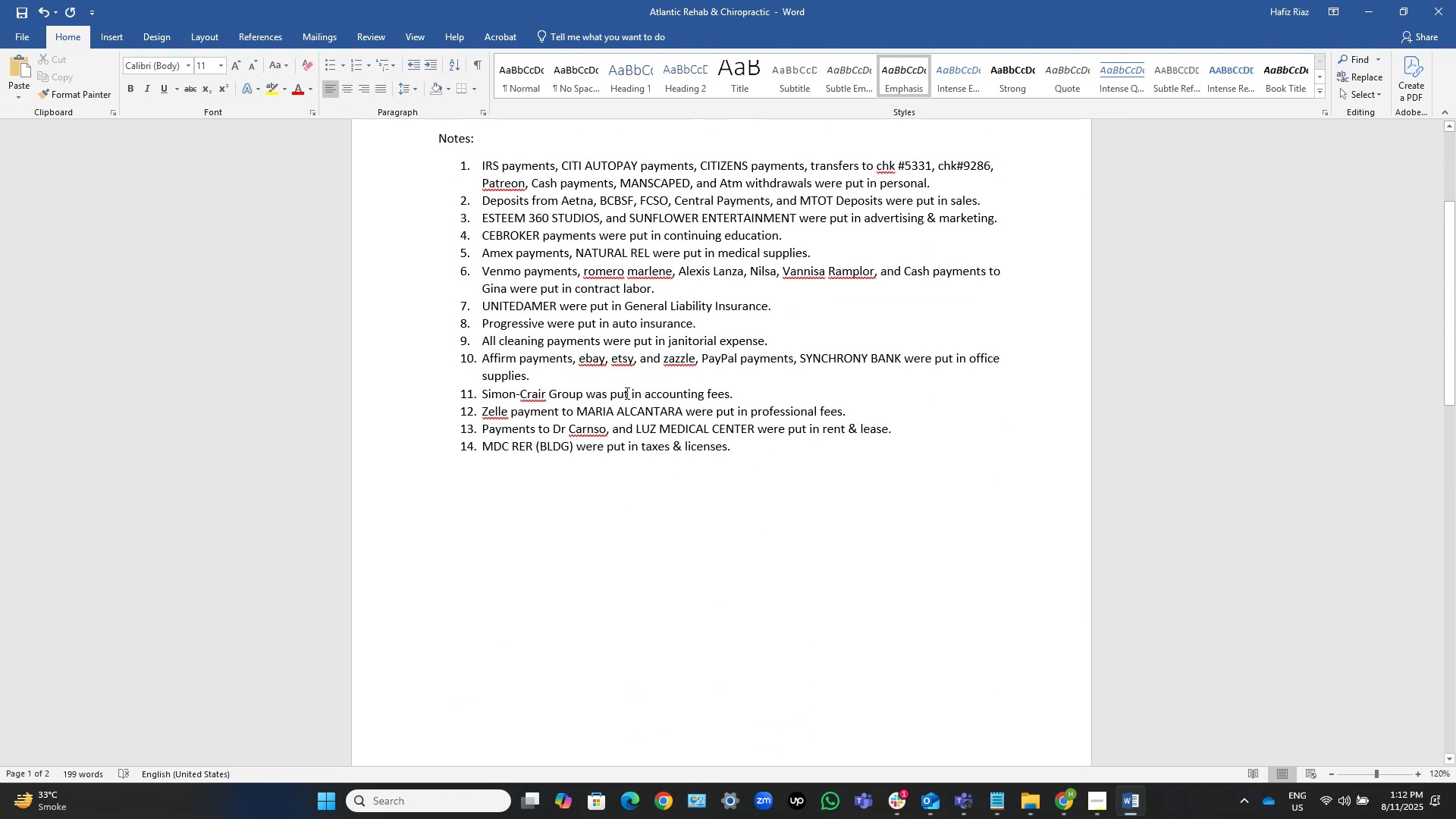 
scroll: coordinate [626, 393], scroll_direction: down, amount: 13.0
 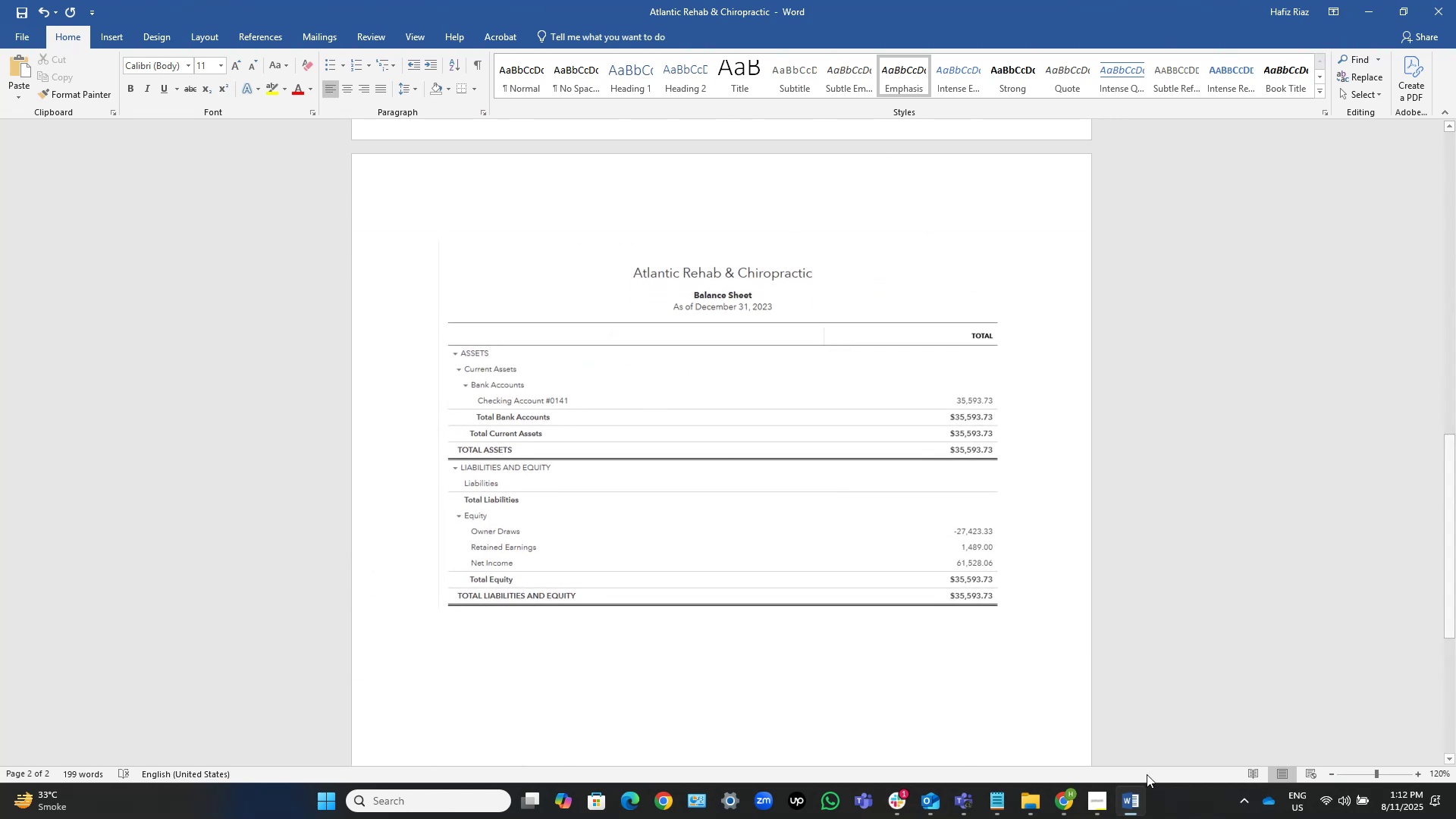 
left_click([1137, 802])
 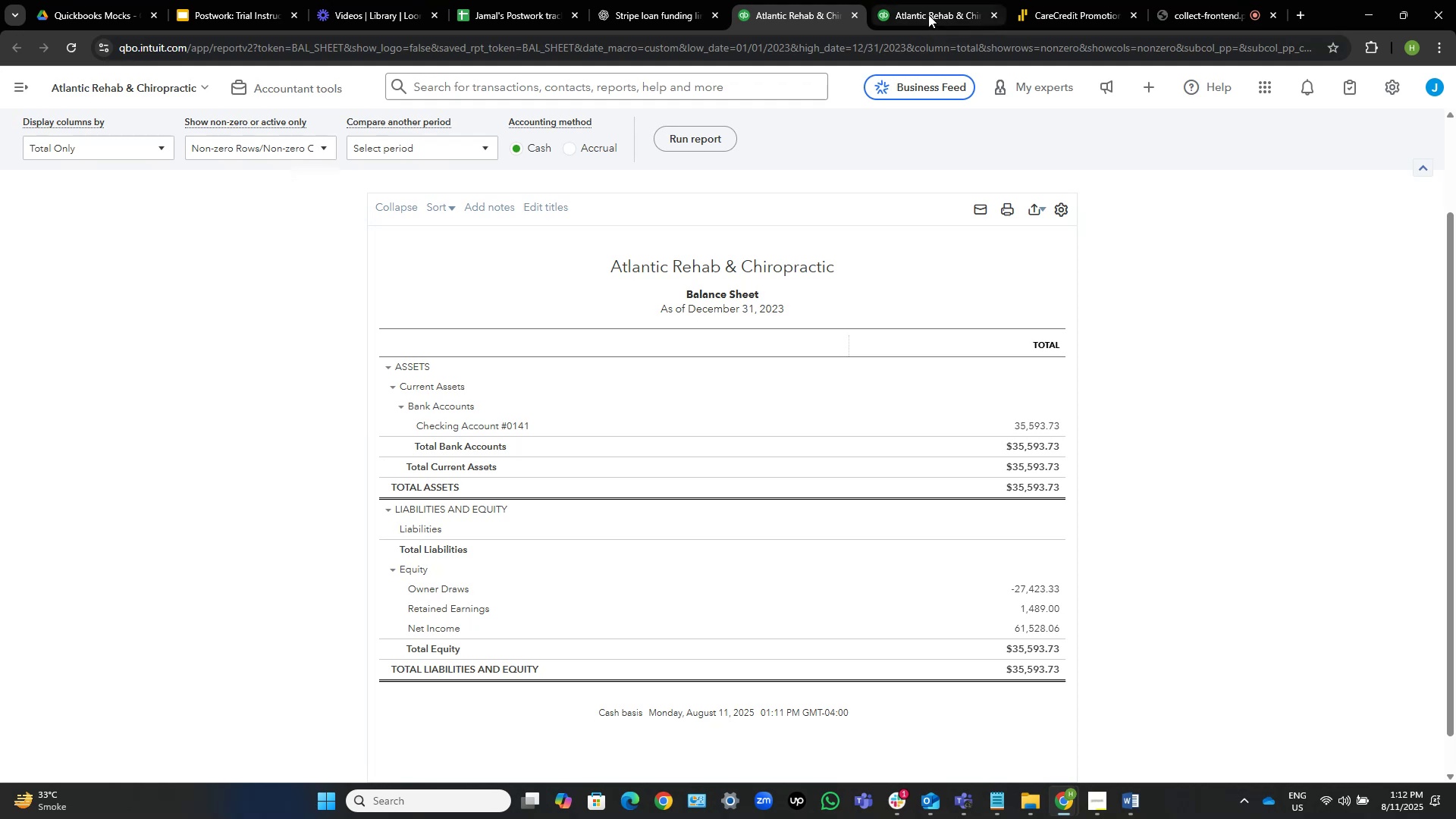 
left_click([930, 13])
 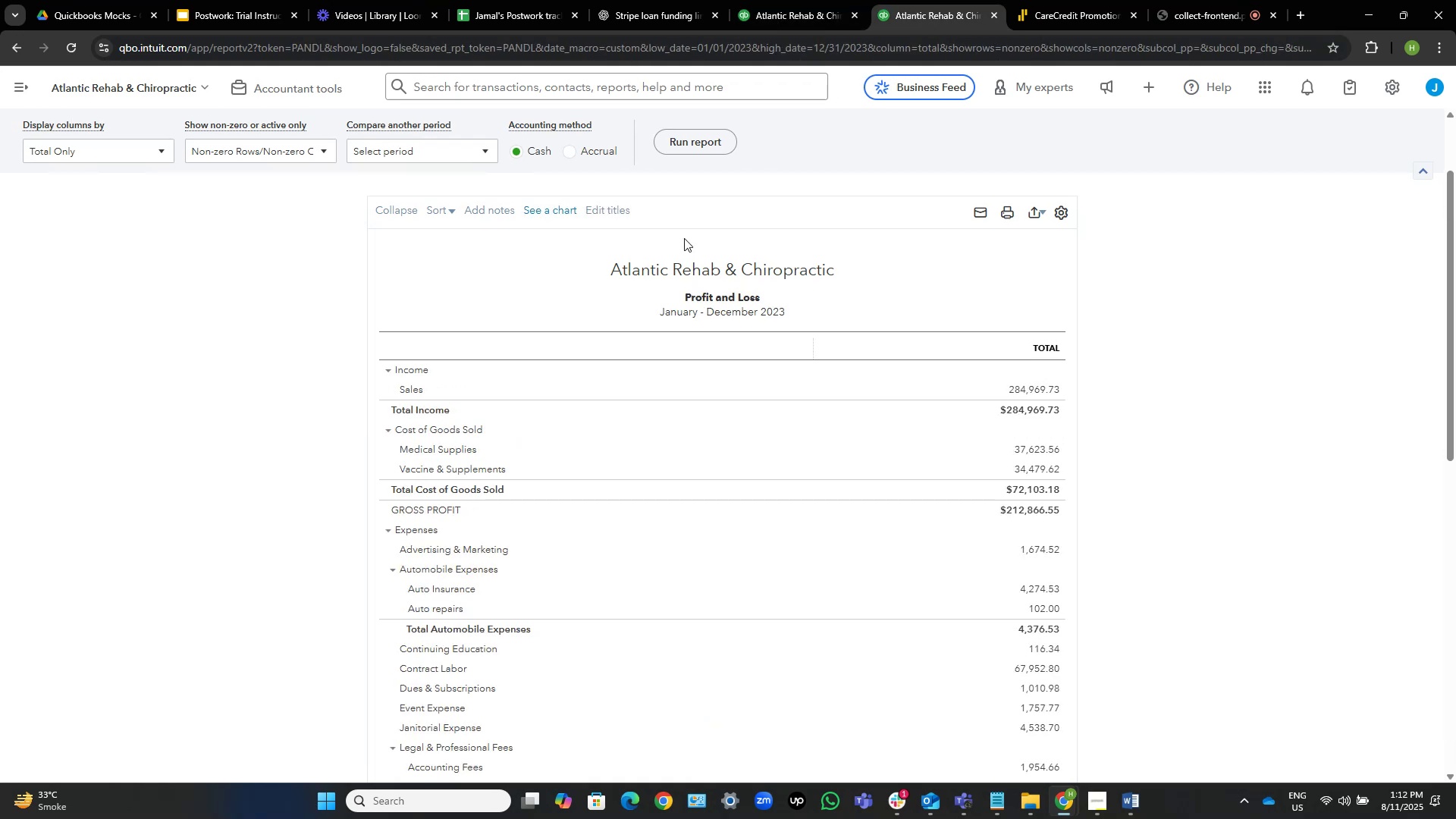 
scroll: coordinate [623, 380], scroll_direction: up, amount: 4.0
 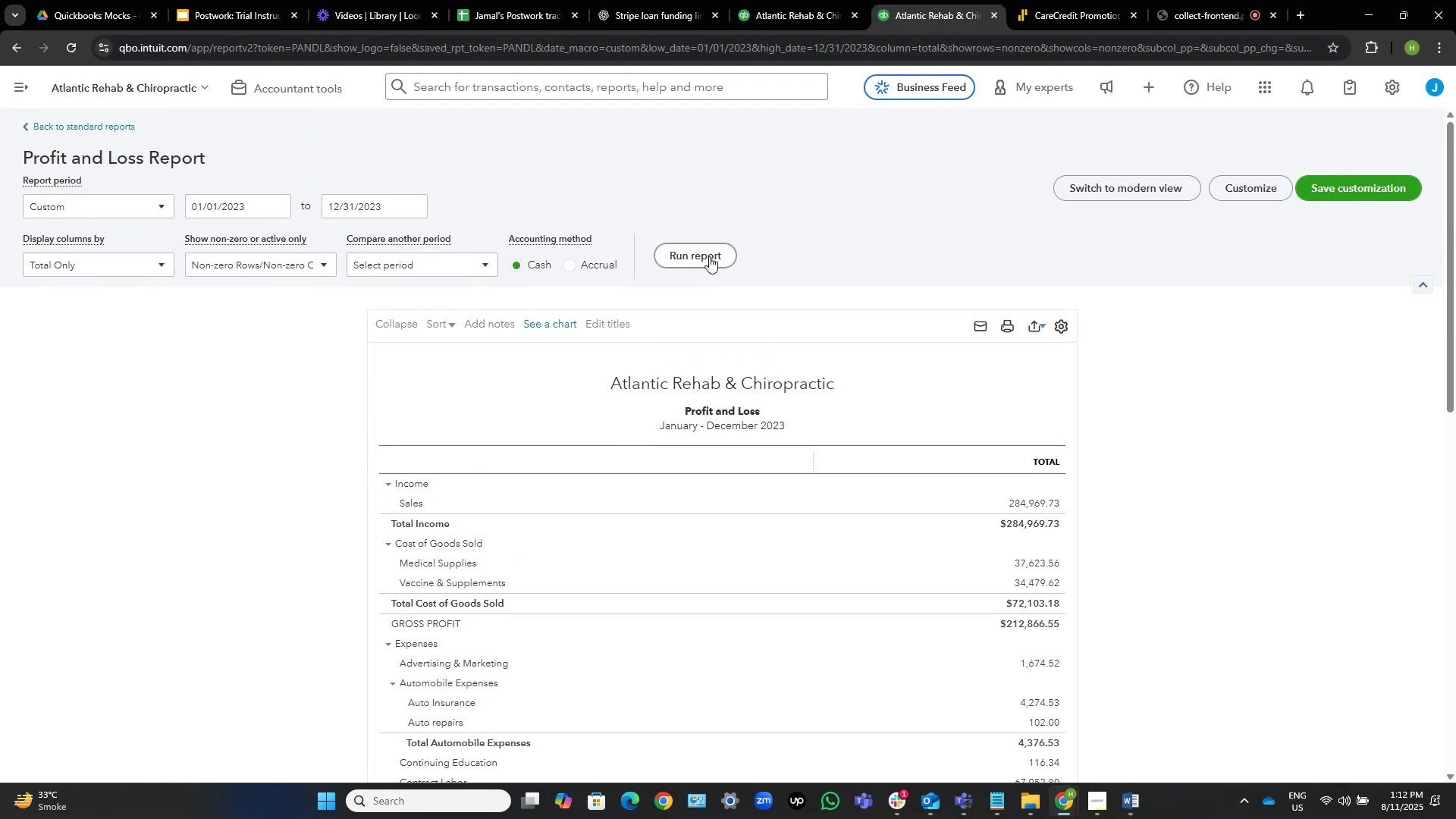 
left_click([709, 253])
 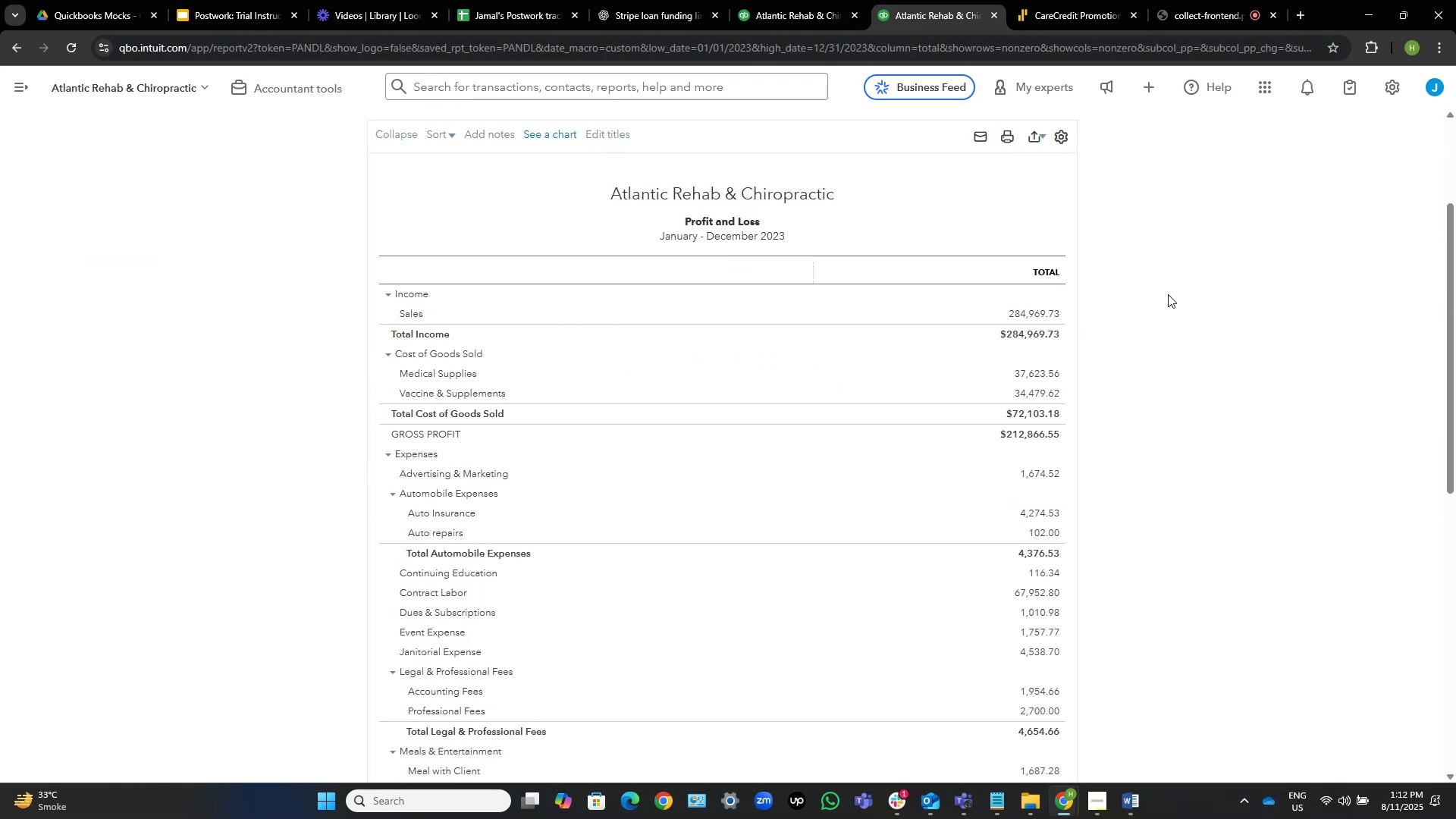 
wait(6.36)
 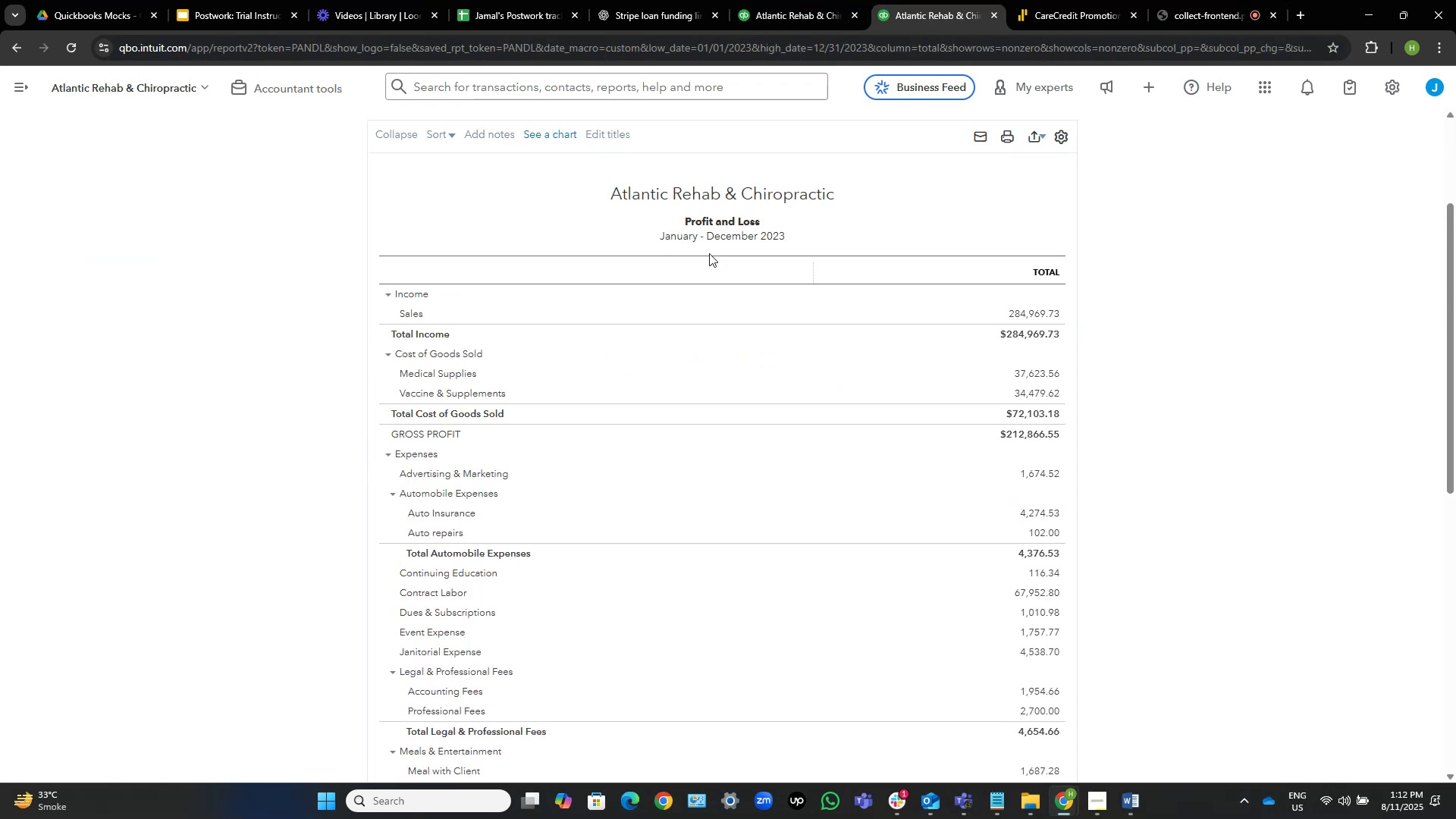 
scroll: coordinate [1221, 303], scroll_direction: down, amount: 1.0
 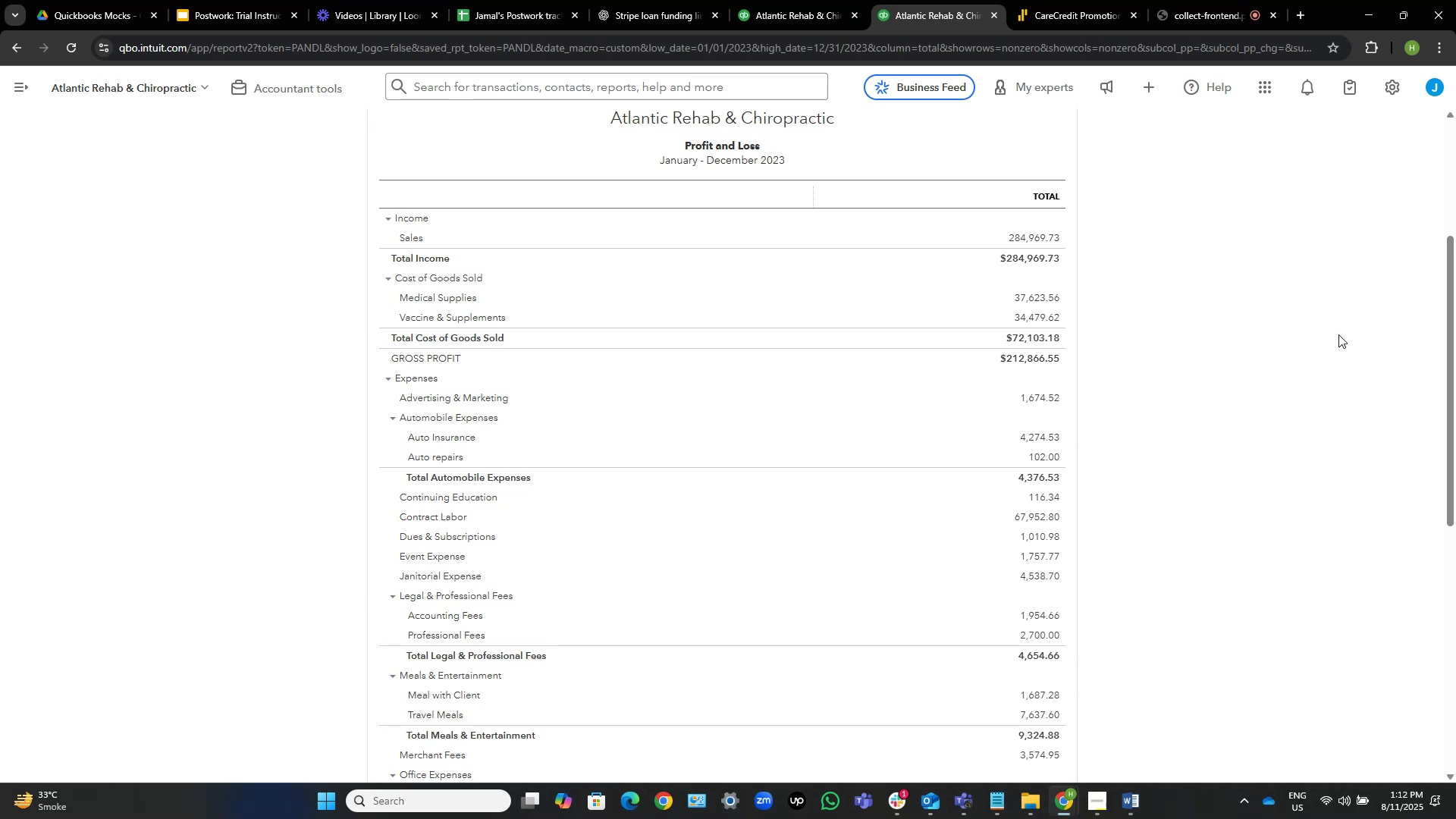 
left_click([1335, 349])
 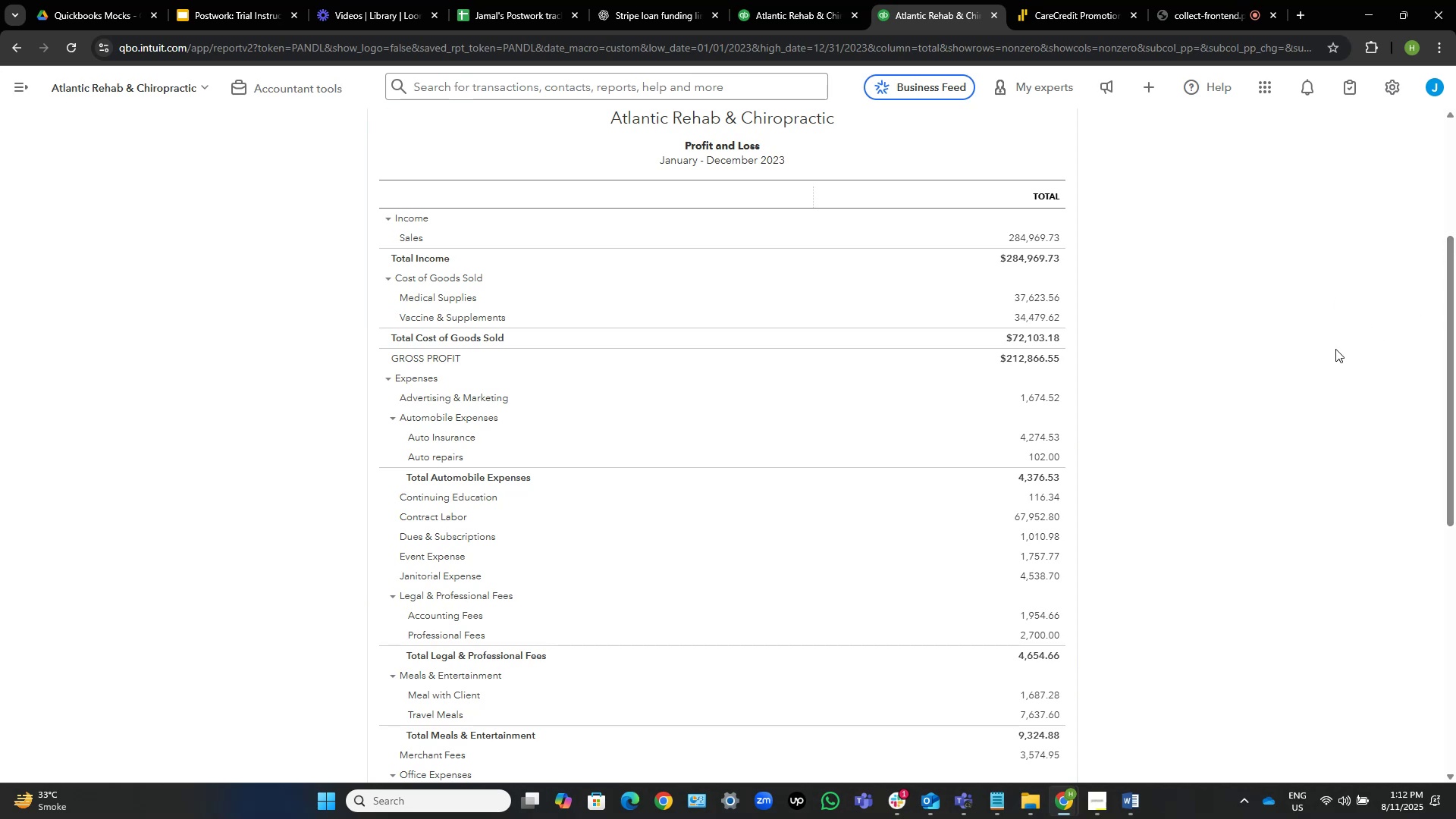 
key(Meta+Shift+S)
 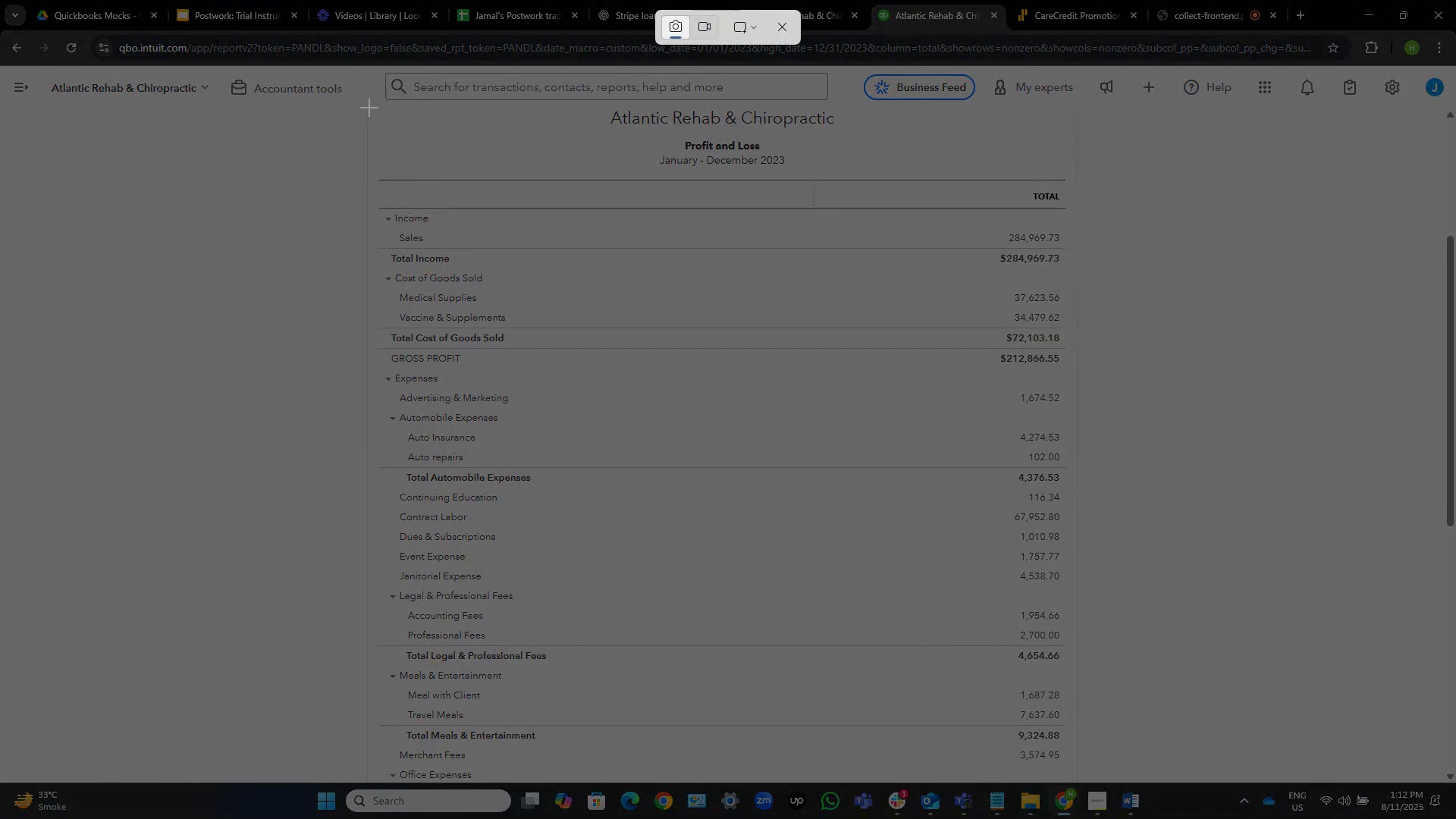 
left_click_drag(start_coordinate=[369, 110], to_coordinate=[1076, 764])
 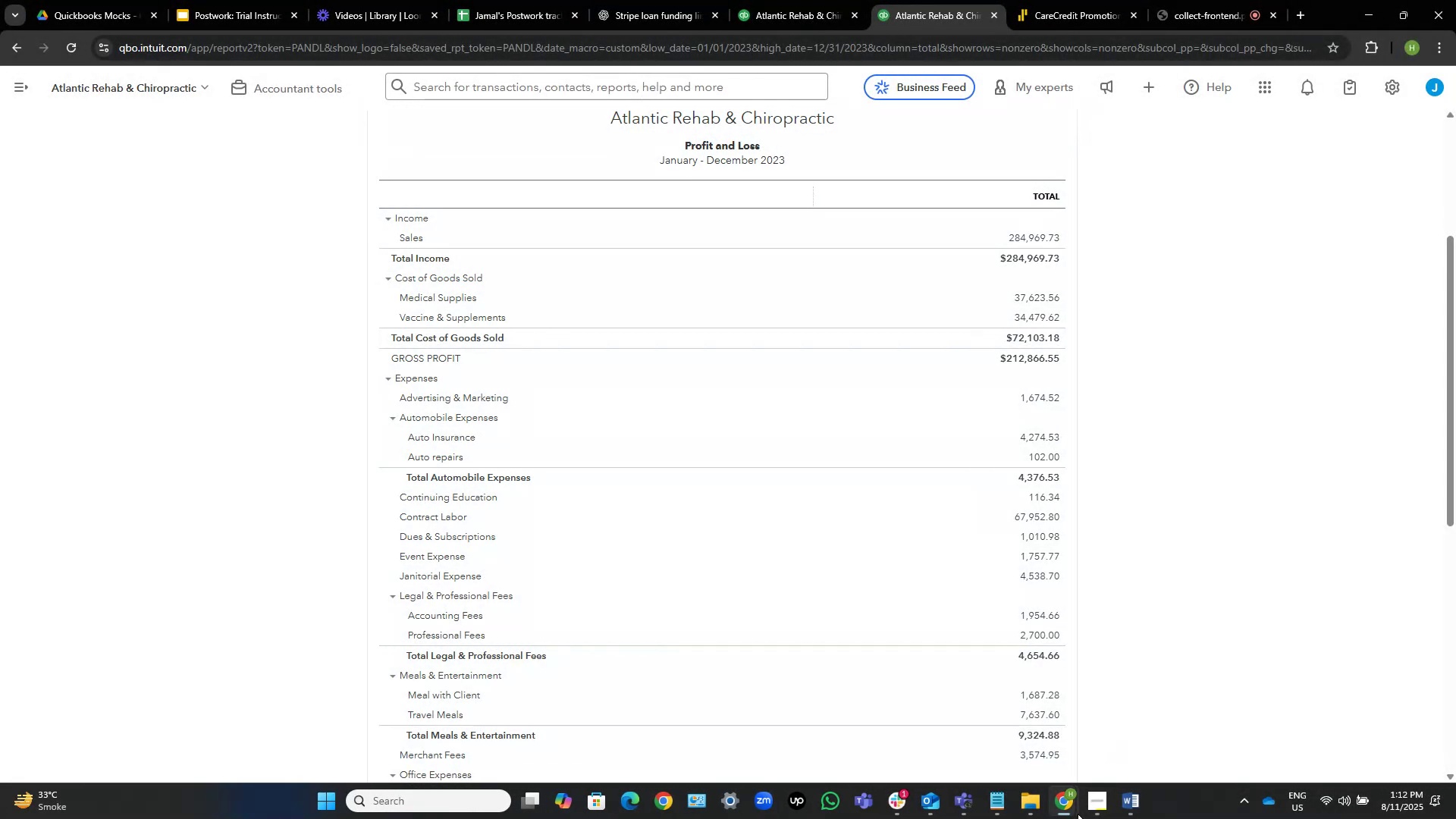 
left_click([1131, 802])
 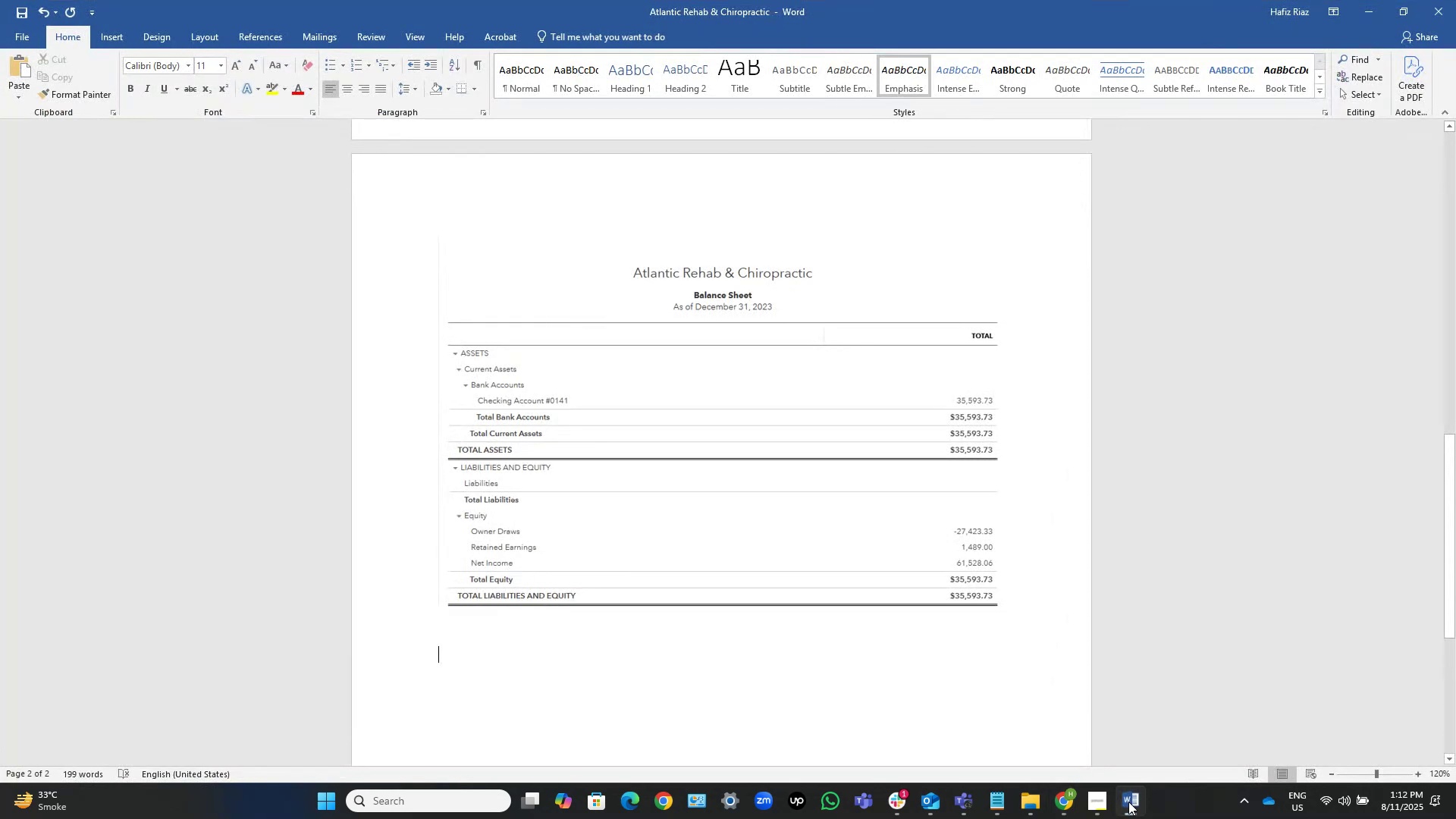 
key(Control+V)
 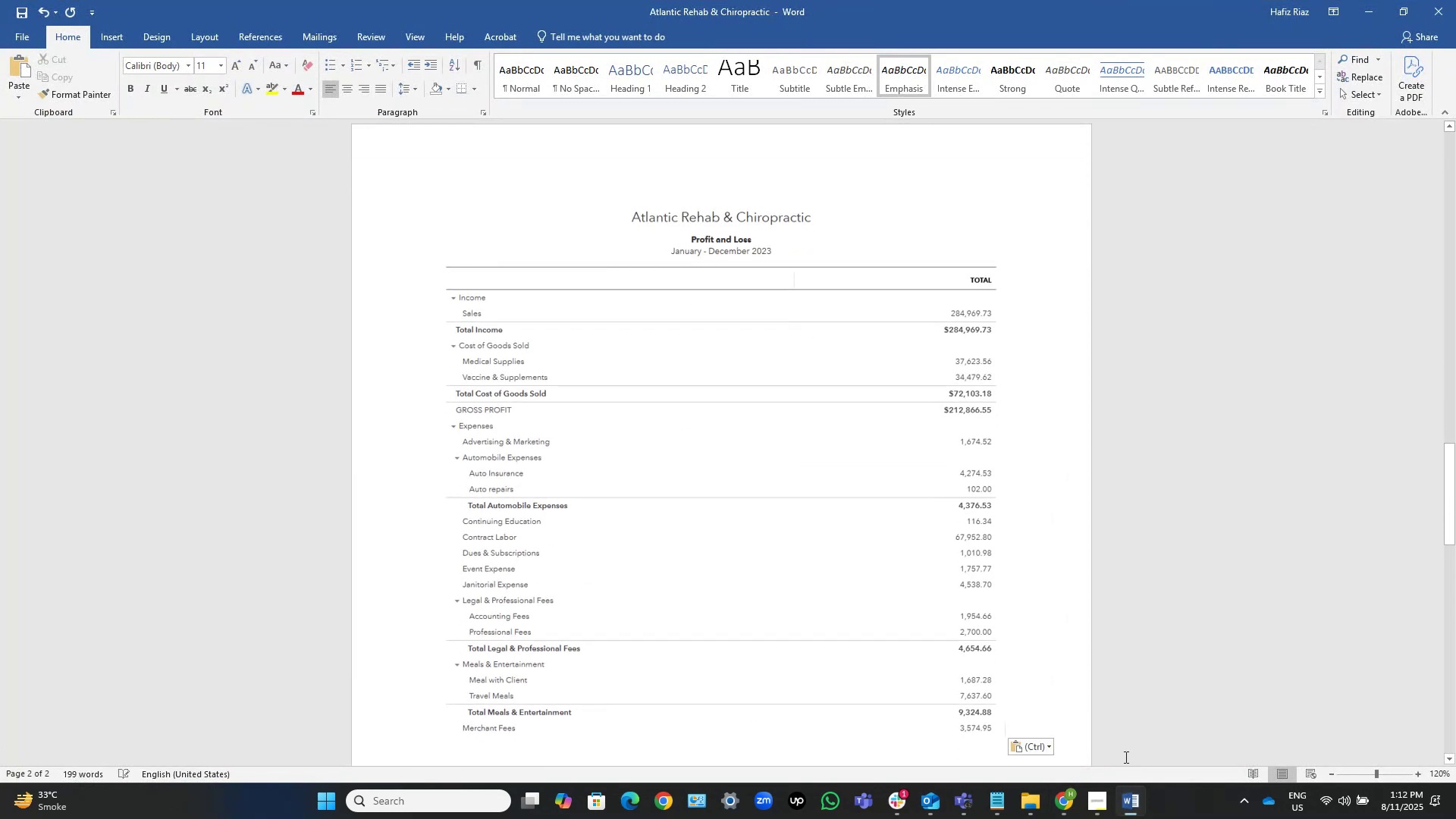 
key(NumpadEnter)
 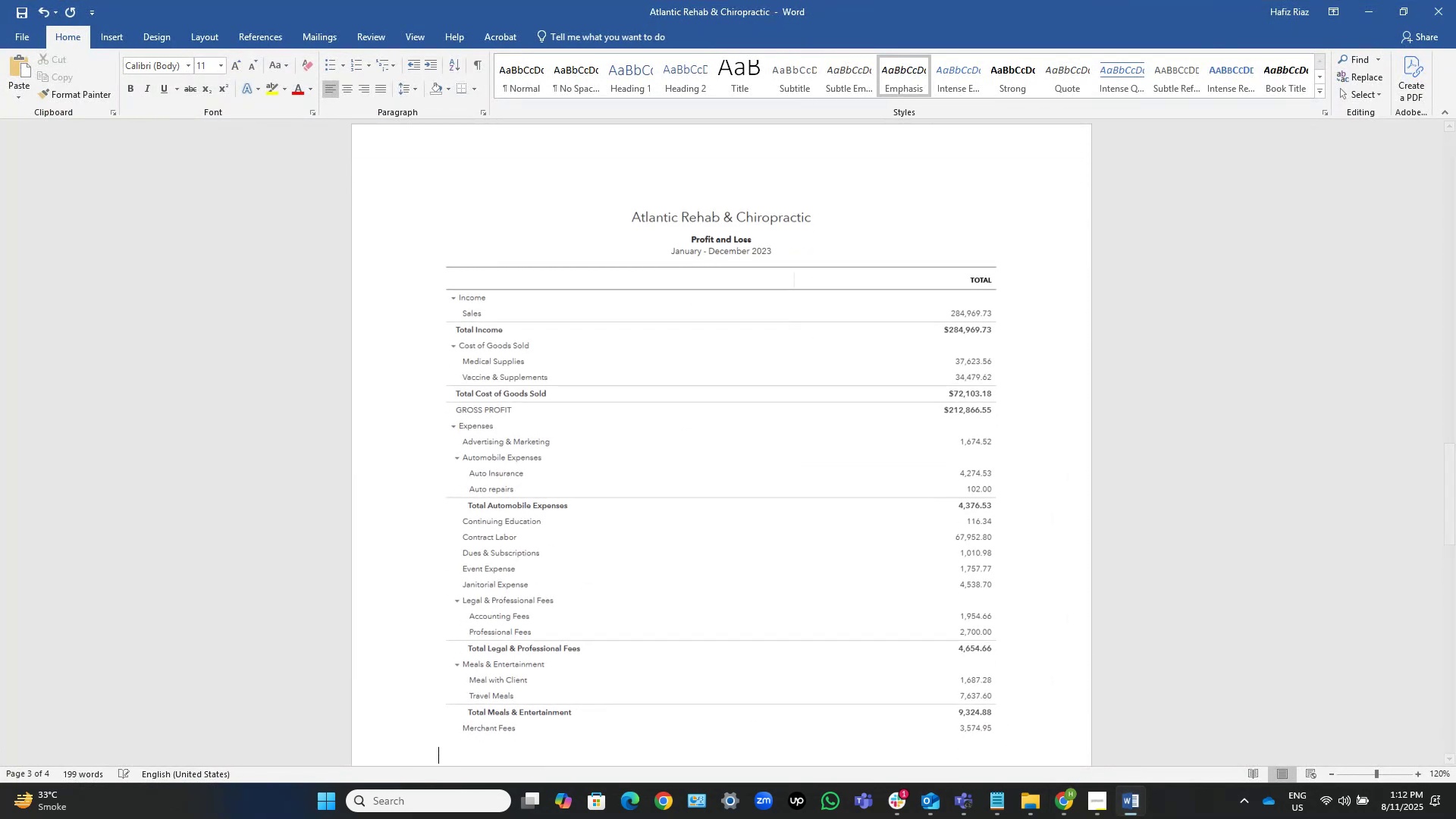 
key(NumpadEnter)
 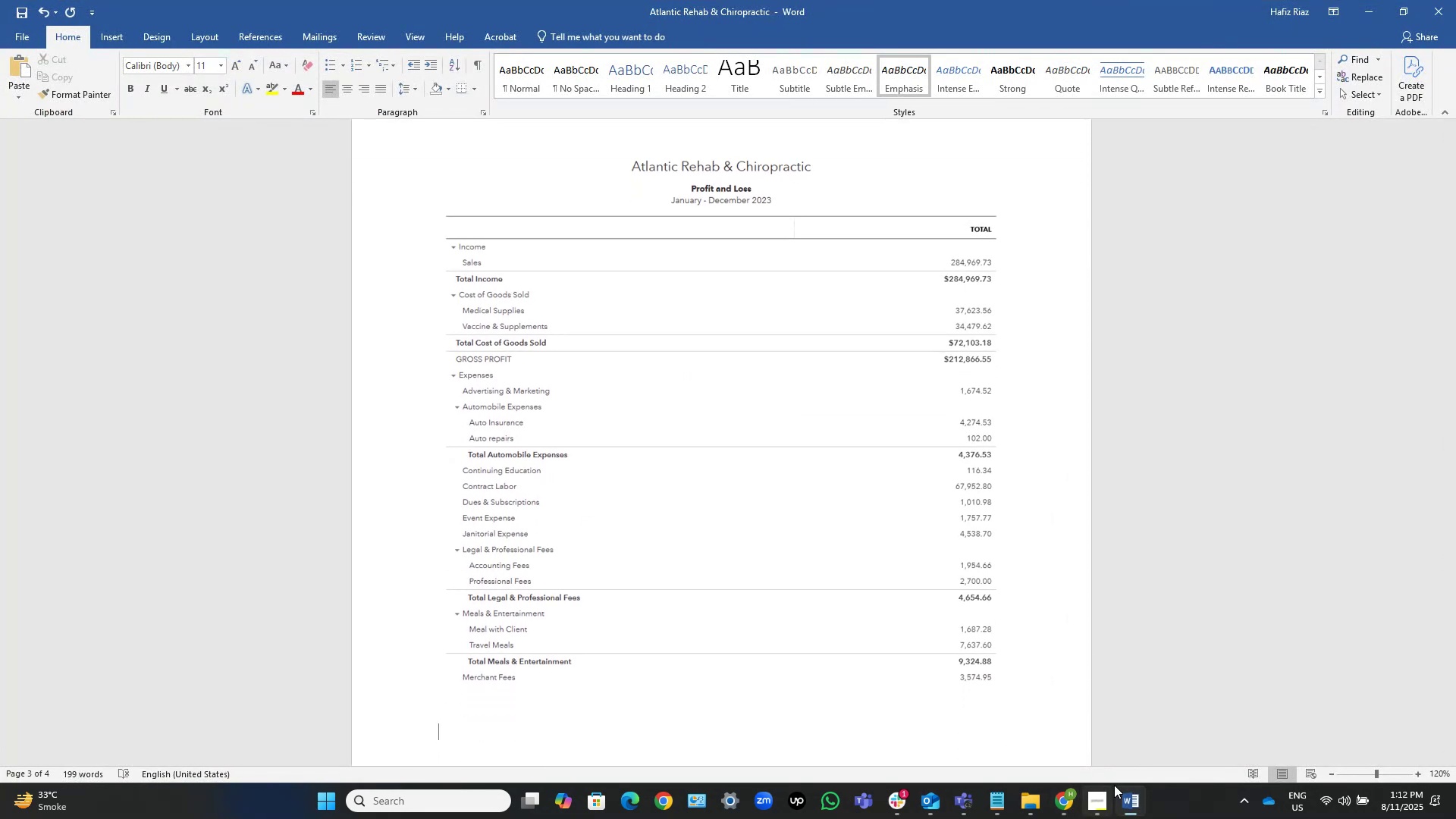 
left_click([1118, 799])
 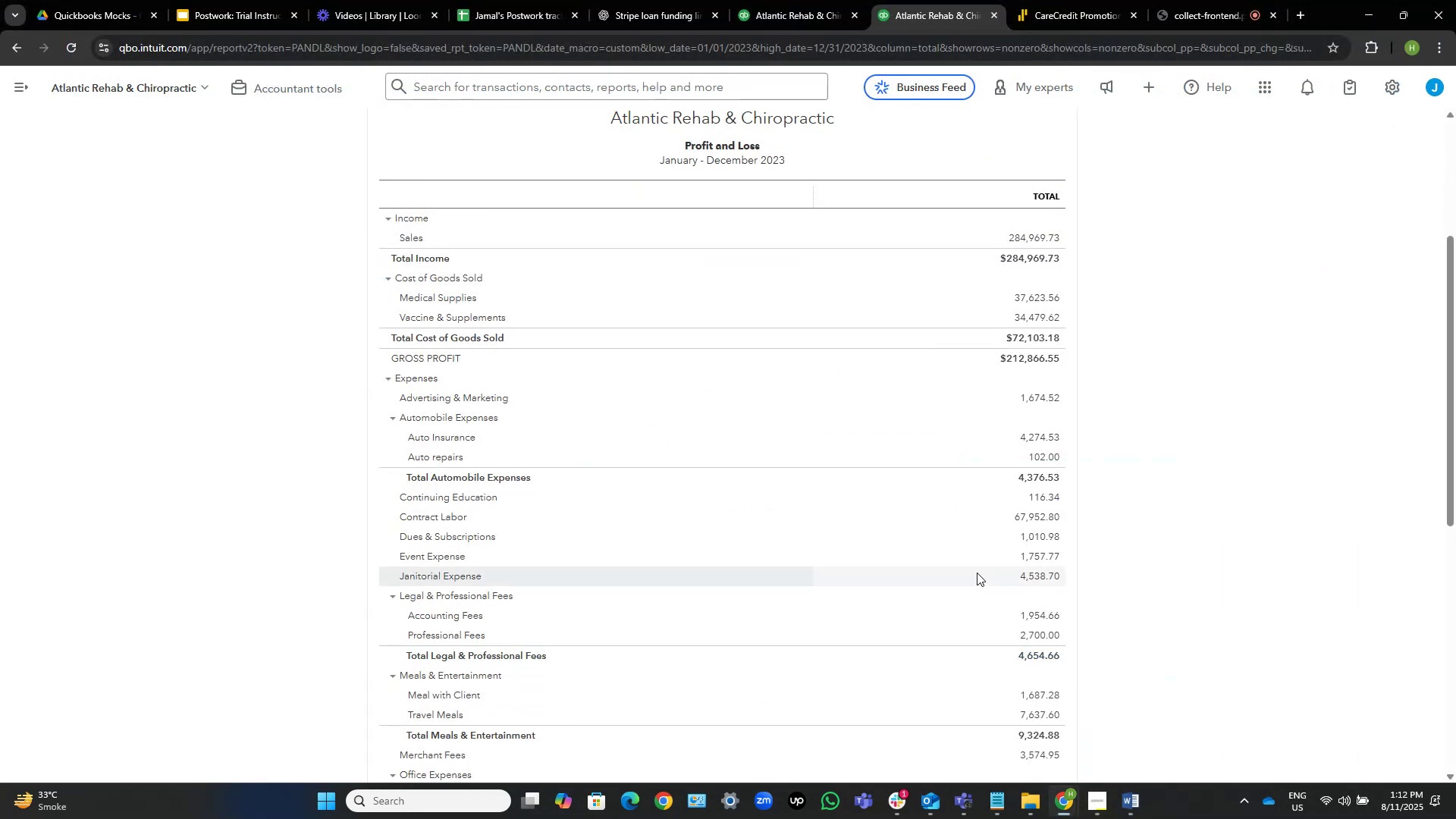 
scroll: coordinate [977, 573], scroll_direction: down, amount: 5.0
 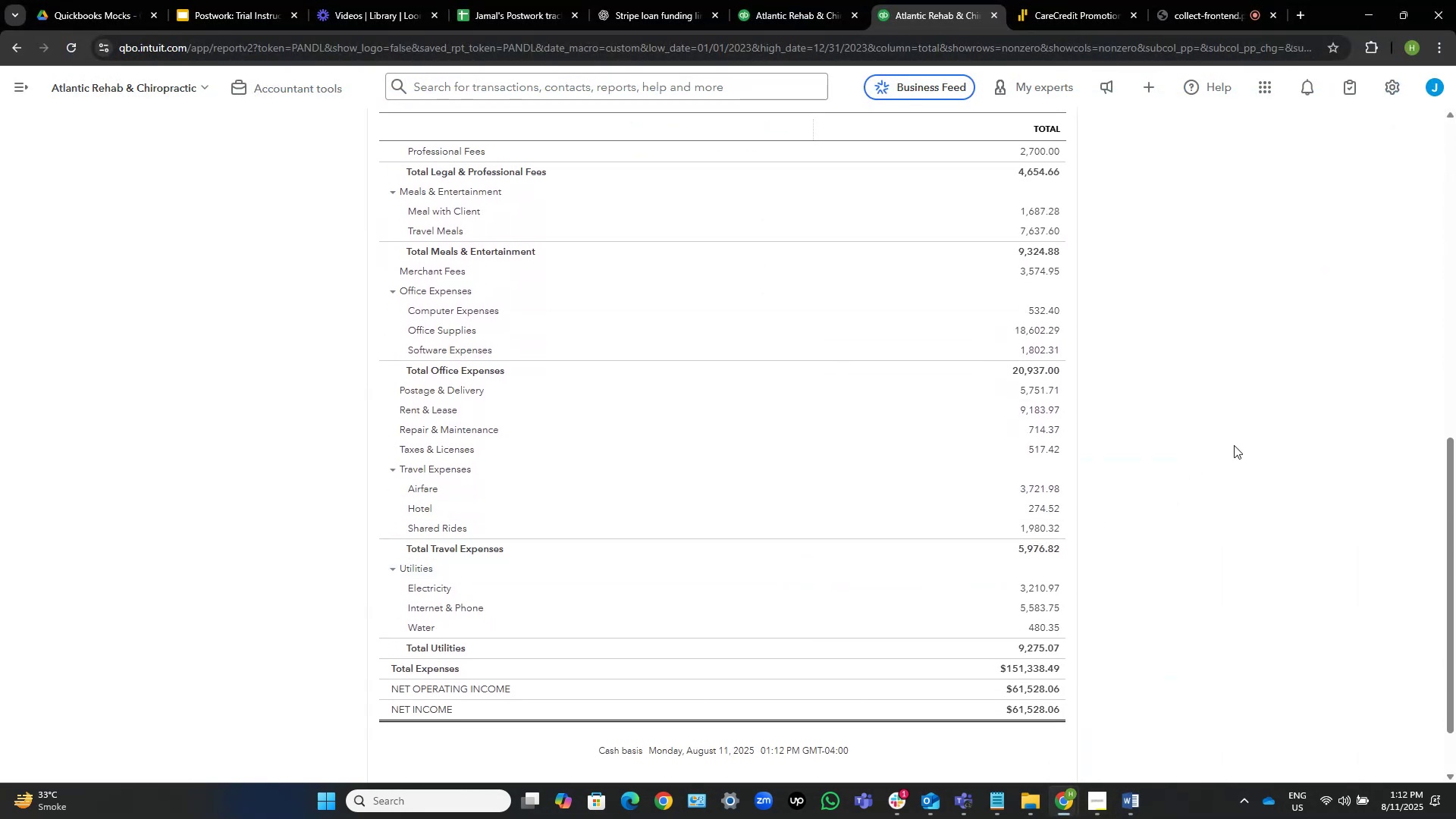 
left_click([1254, 438])
 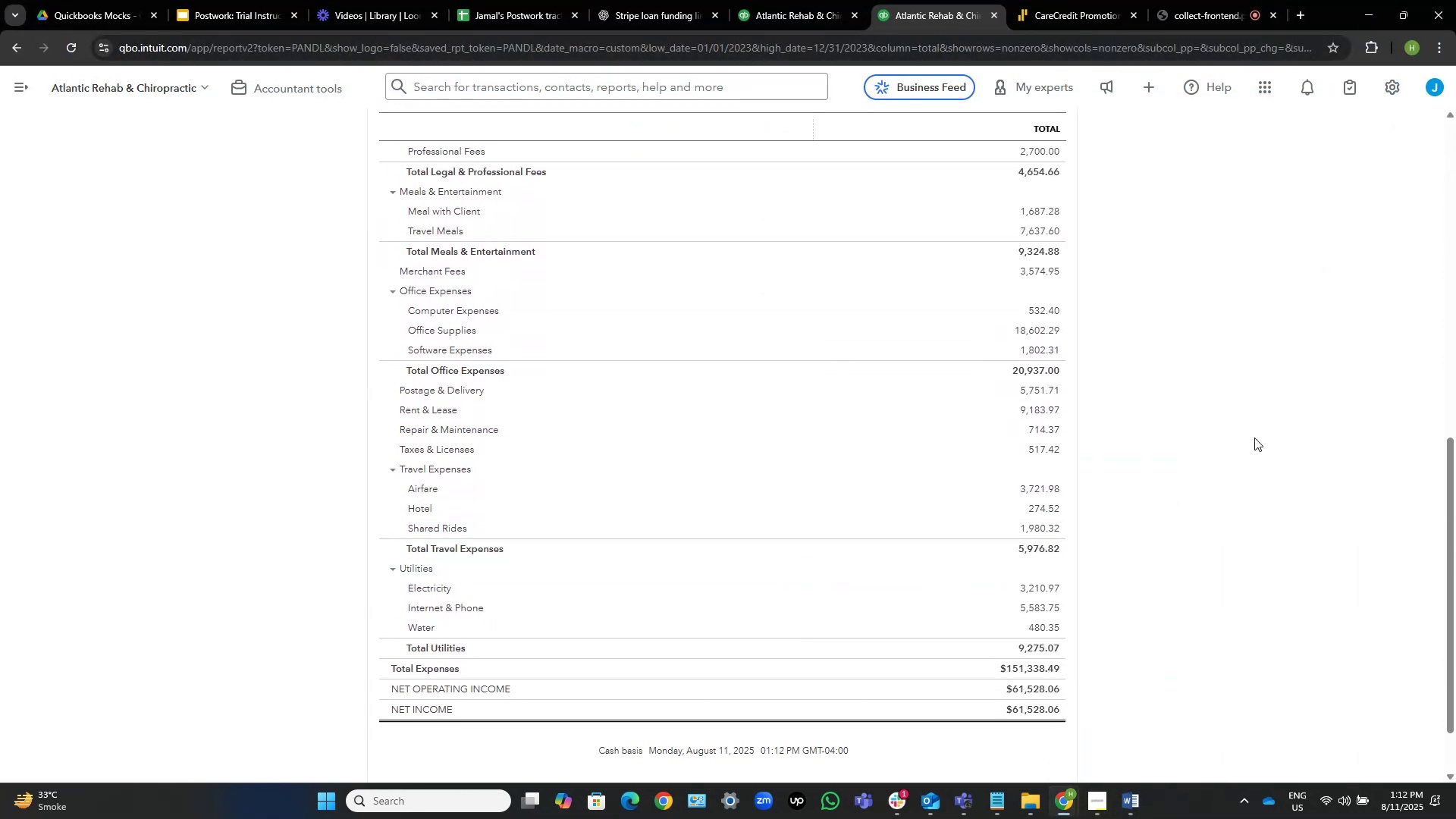 
key(Meta+Shift+S)
 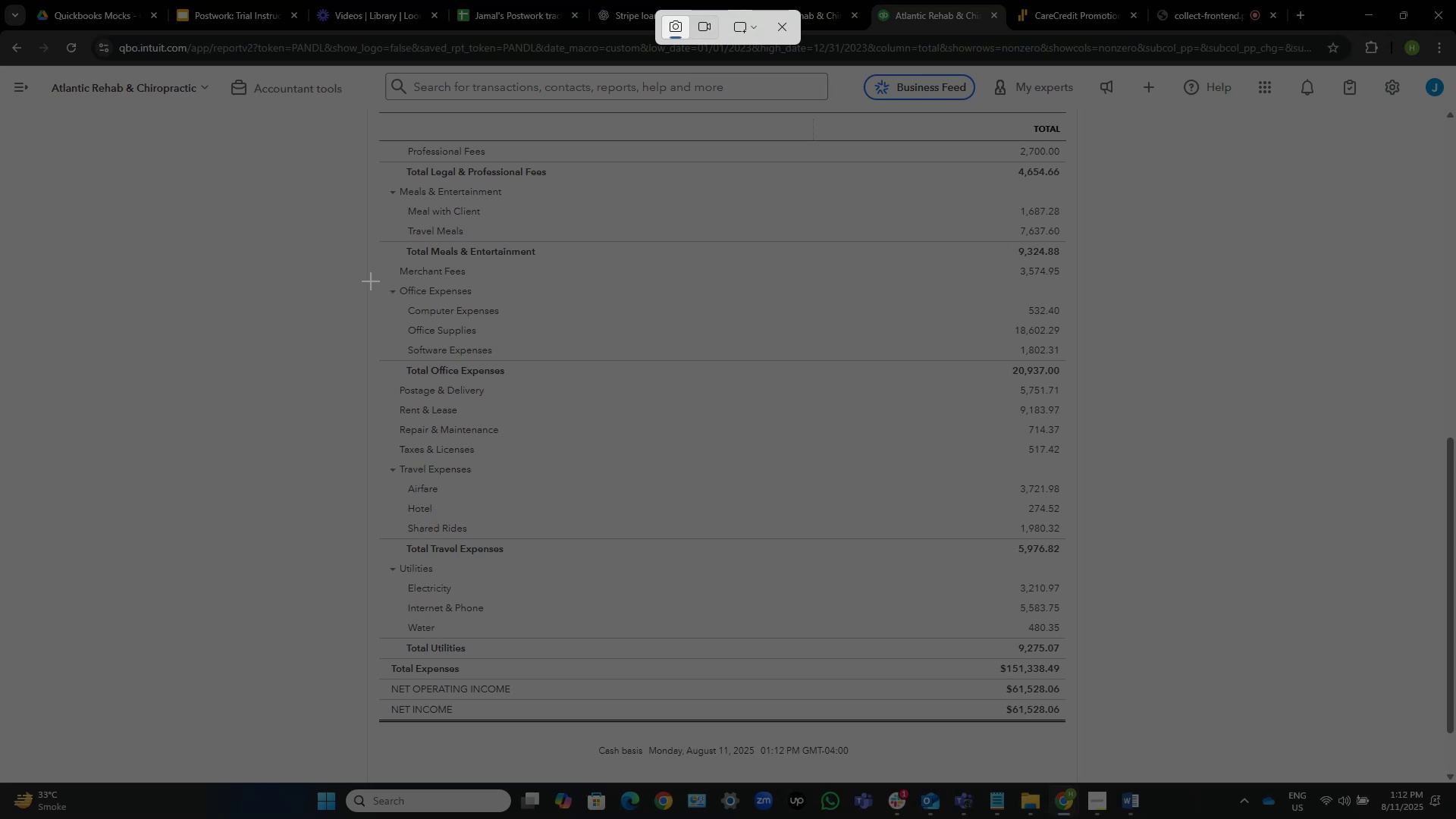 
left_click_drag(start_coordinate=[369, 265], to_coordinate=[1075, 724])
 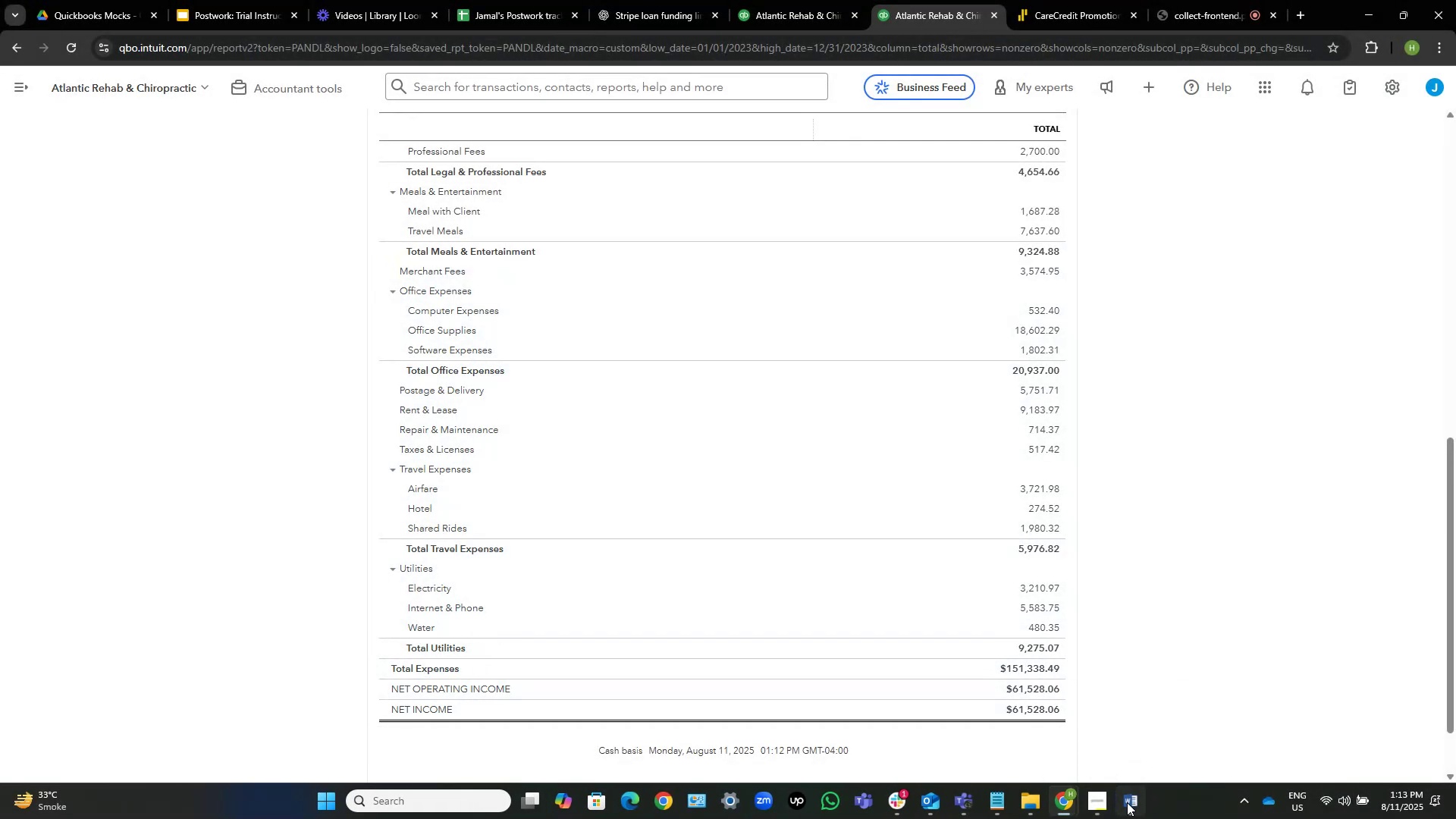 
key(Control+V)
 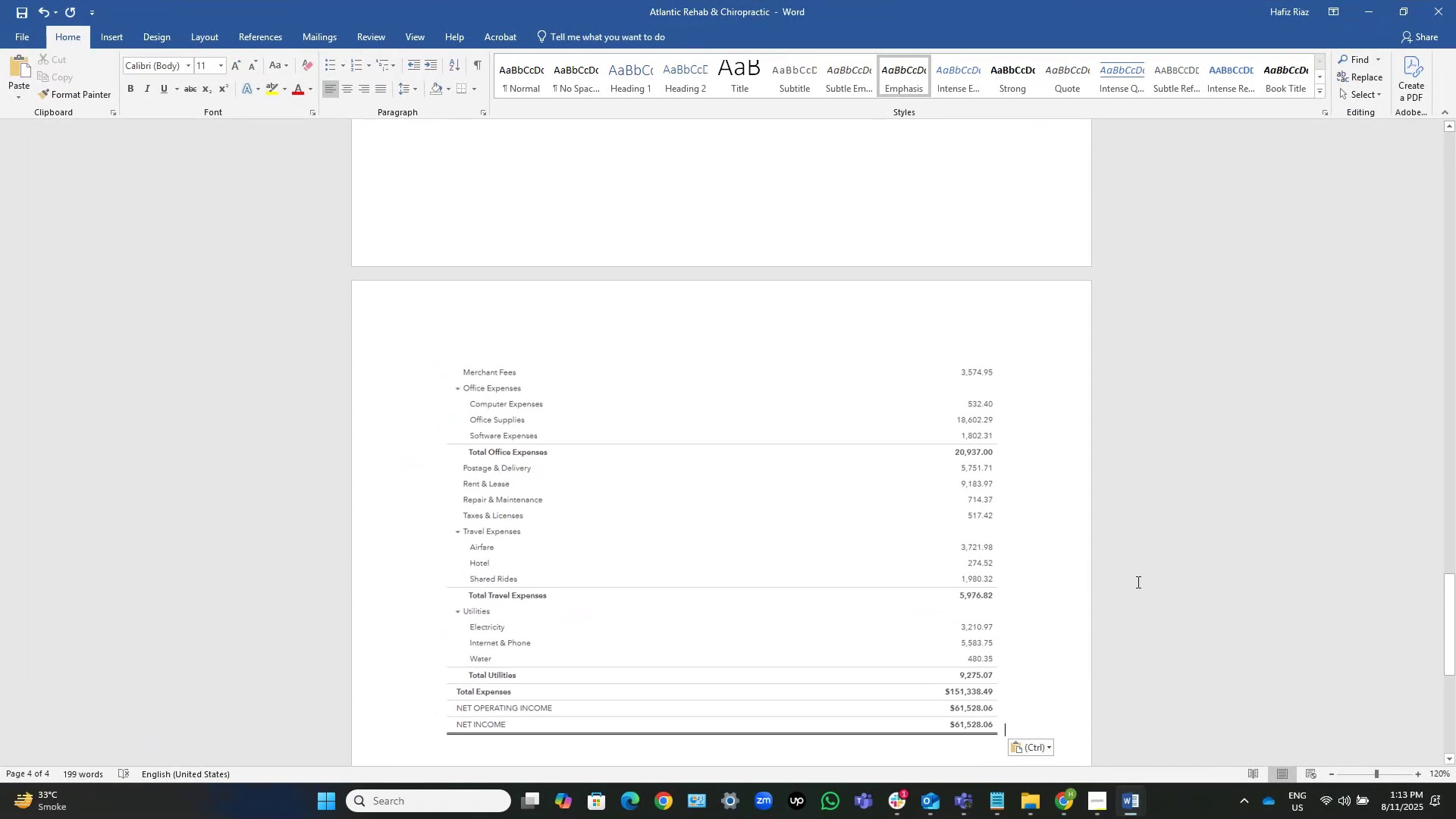 
scroll: coordinate [1137, 582], scroll_direction: down, amount: 25.0
 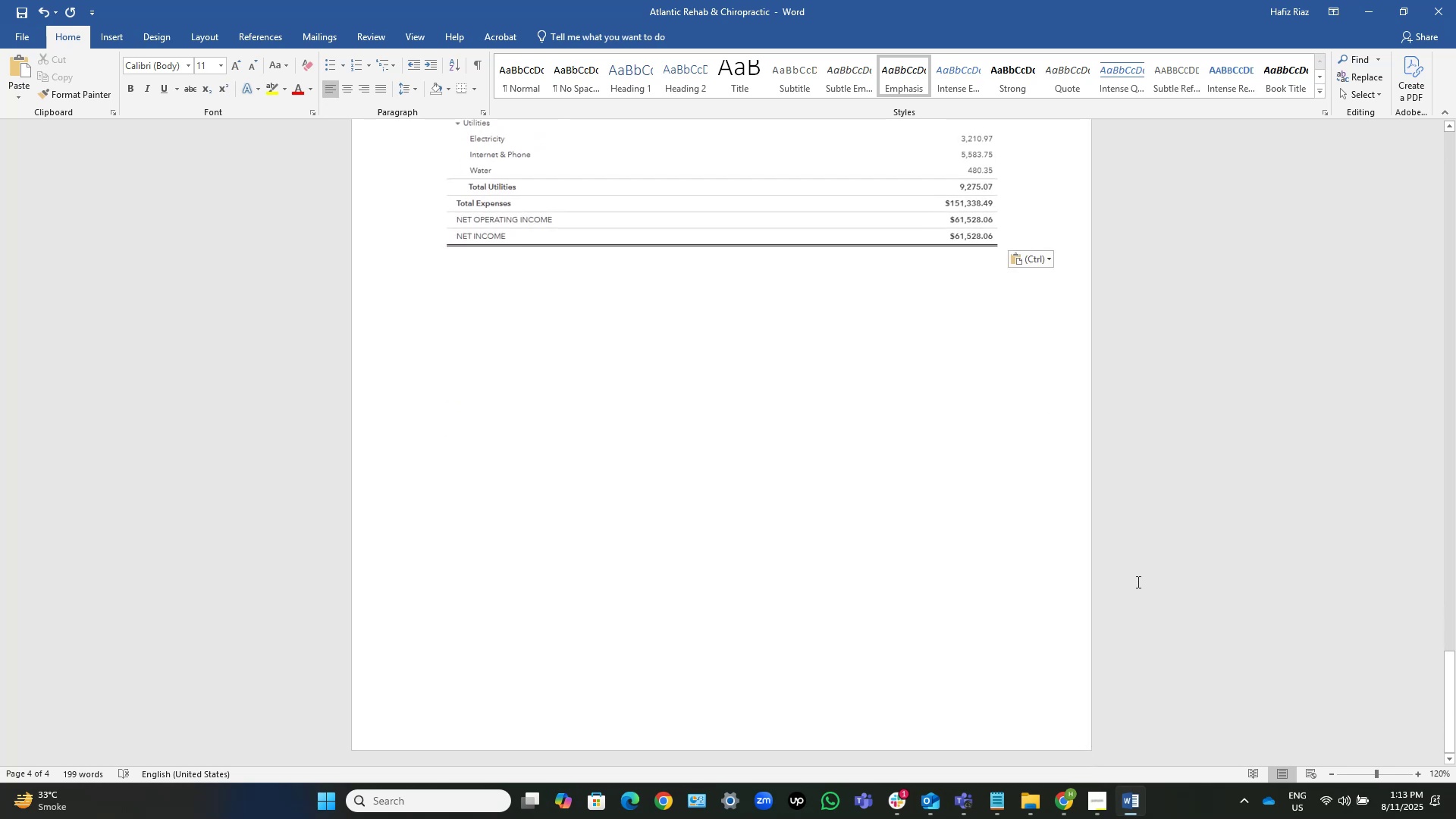 
scroll: coordinate [1137, 582], scroll_direction: up, amount: 86.0
 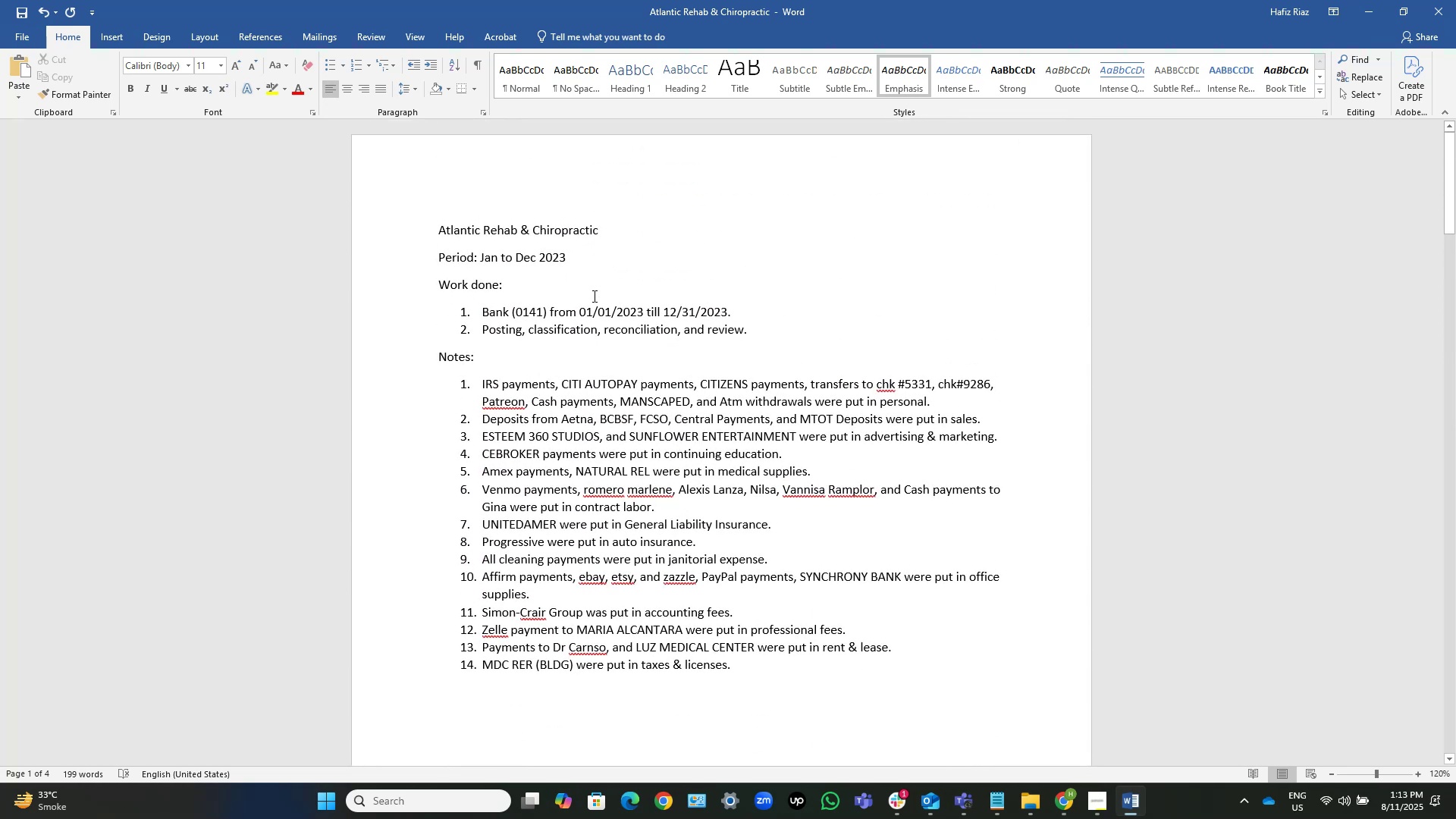 
left_click([683, 206])
 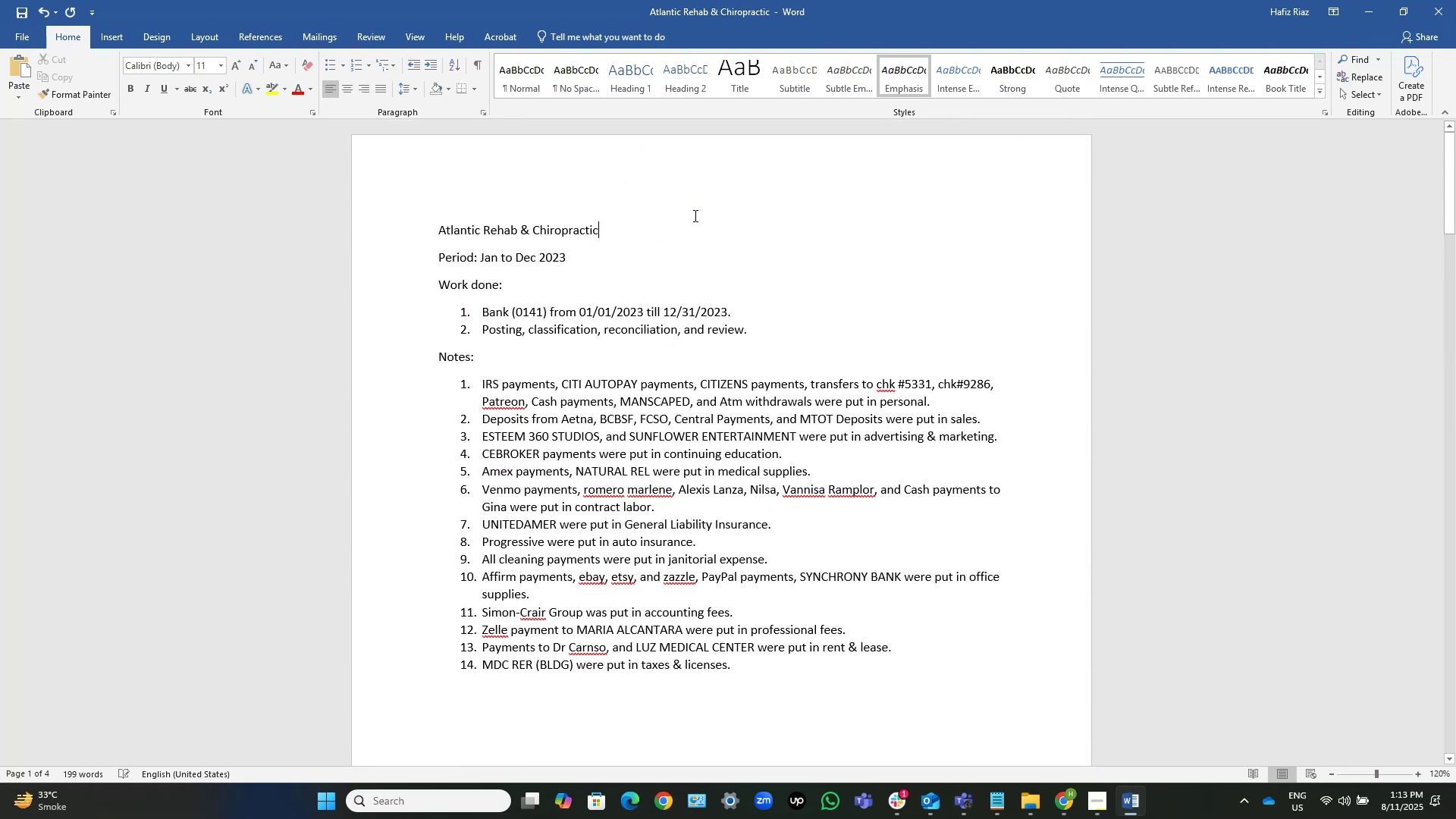 
hold_key(key=S, duration=0.63)
 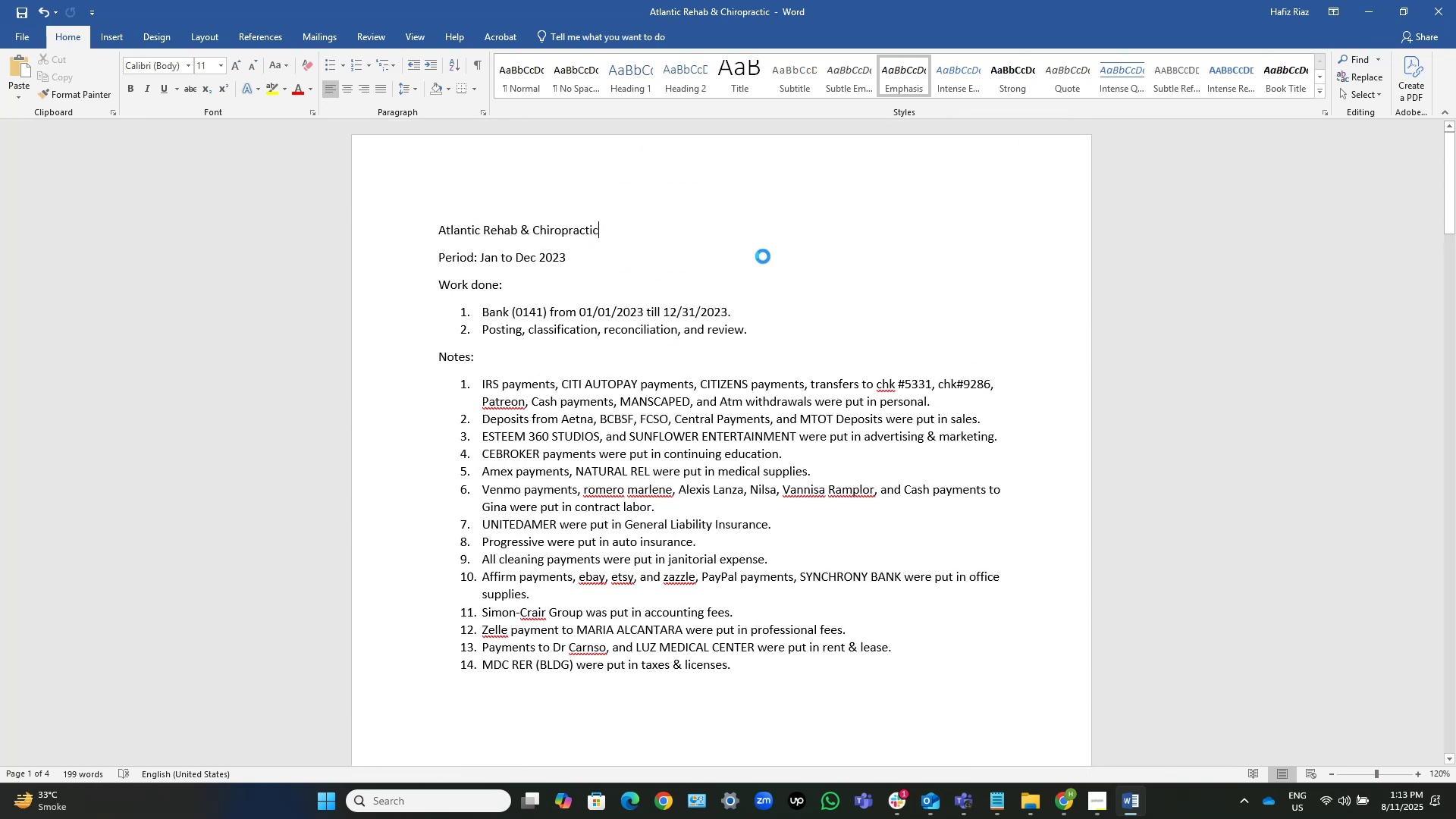 
key(Control+S)
 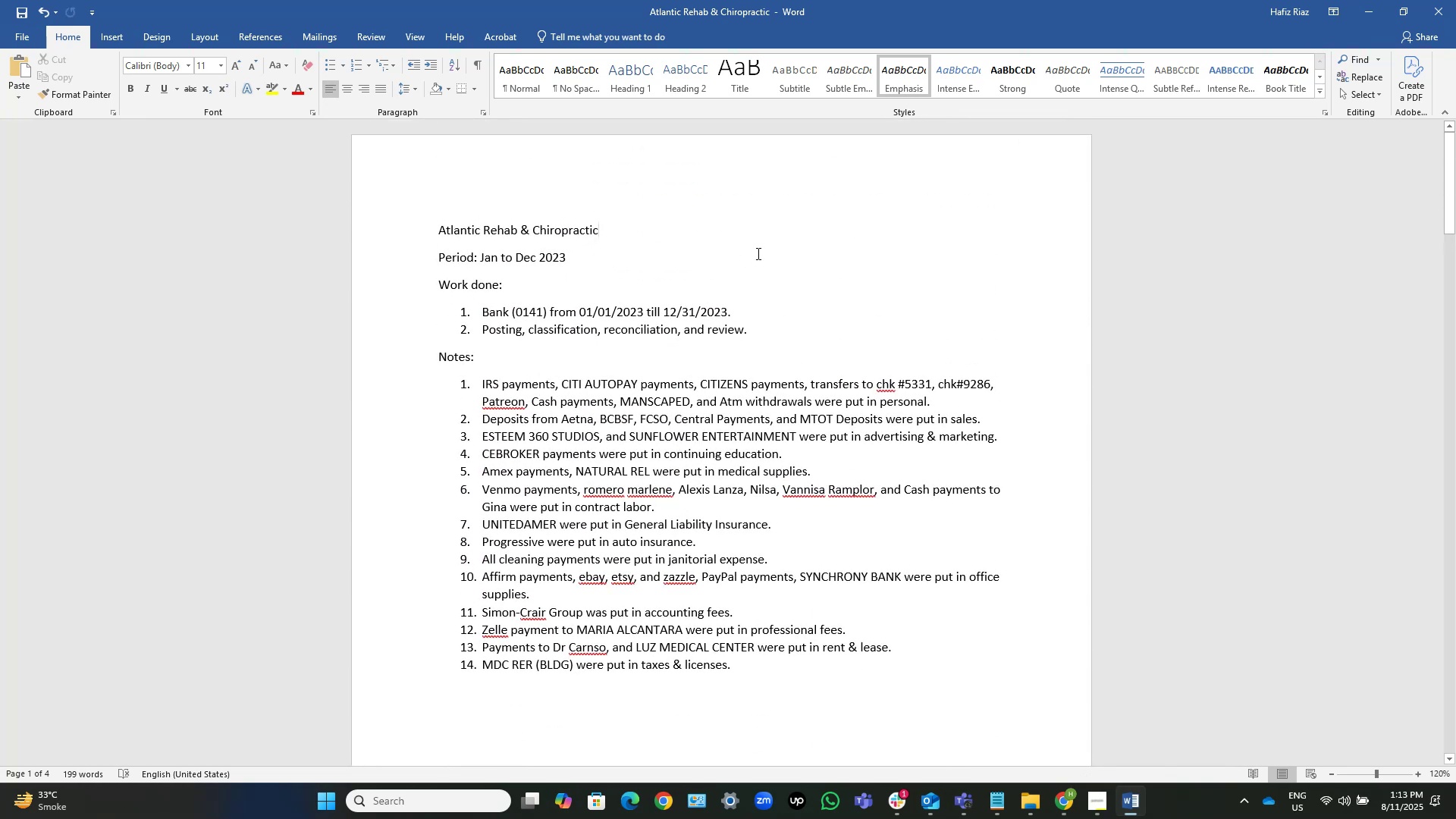 
key(Control+S)
 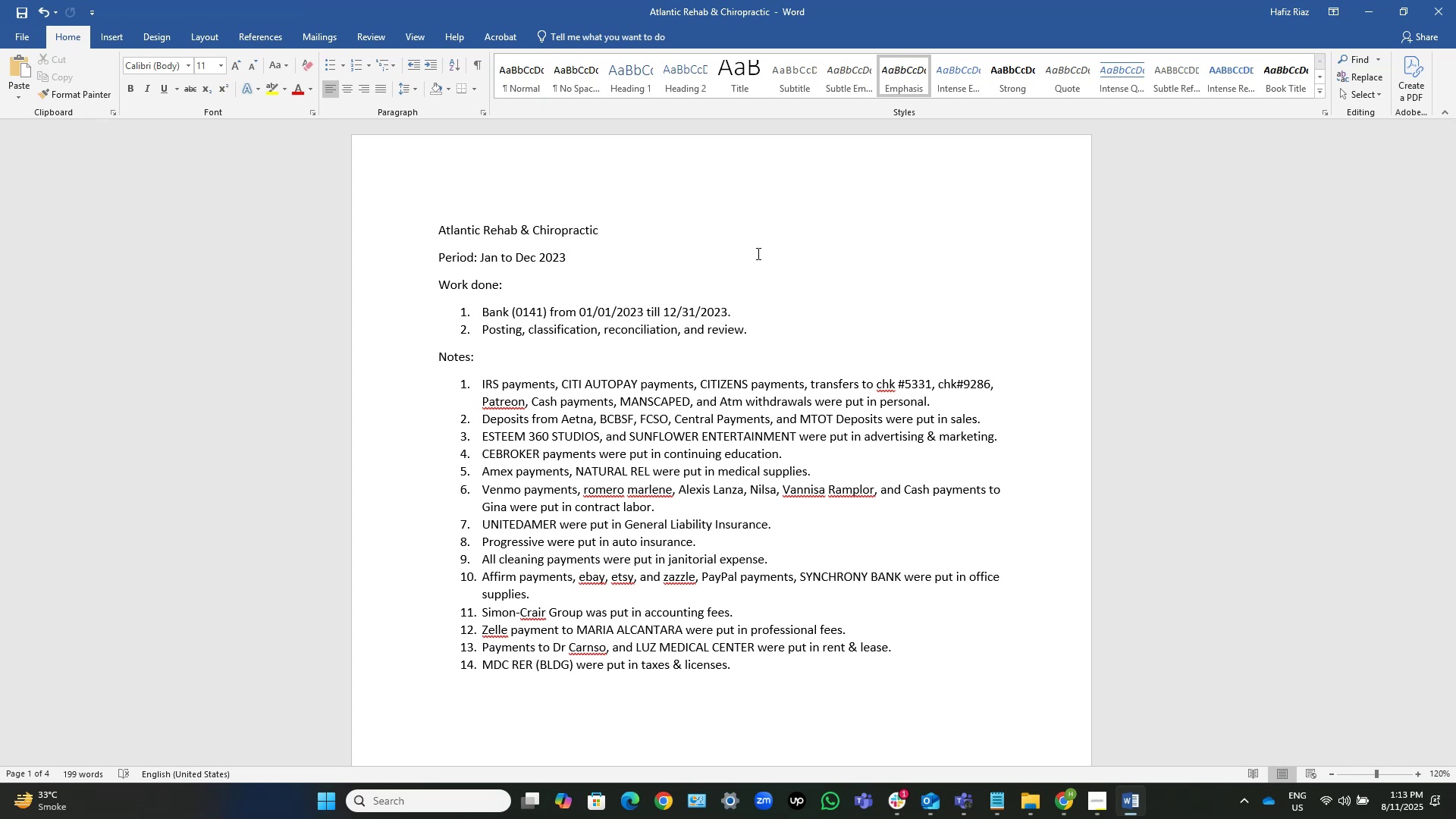 
wait(11.87)
 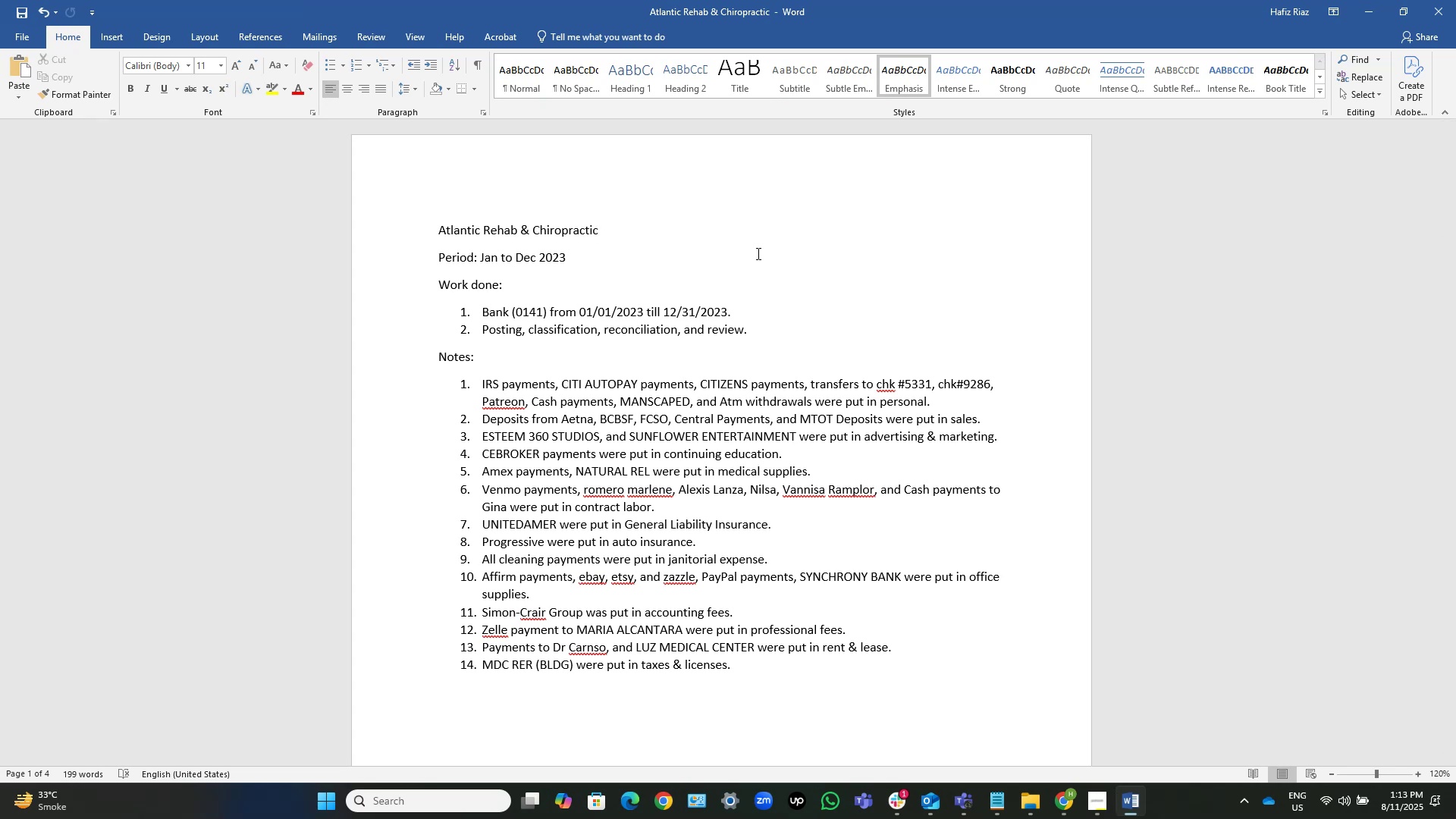 
left_click([624, 225])
 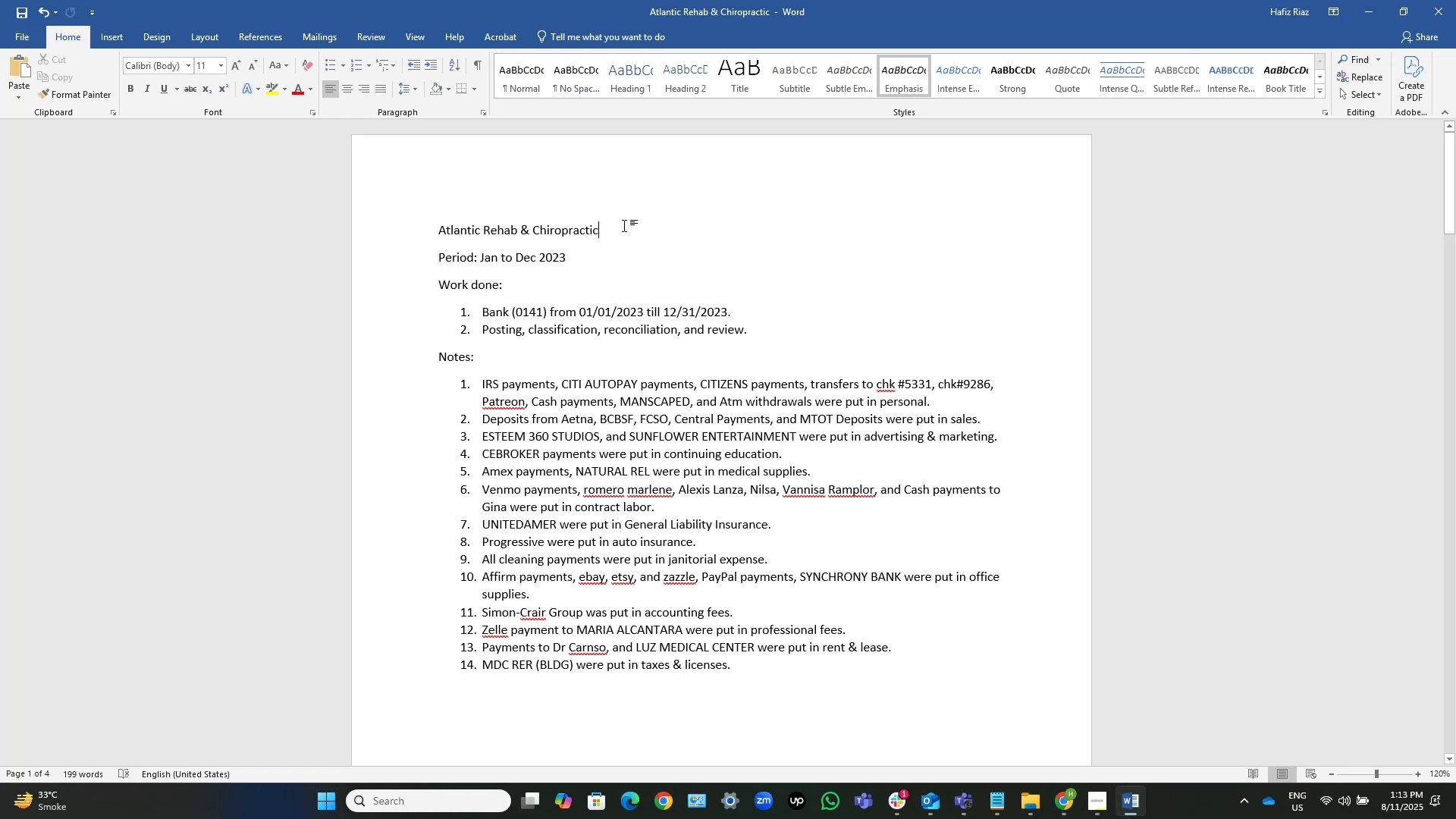 
key(Control+S)
 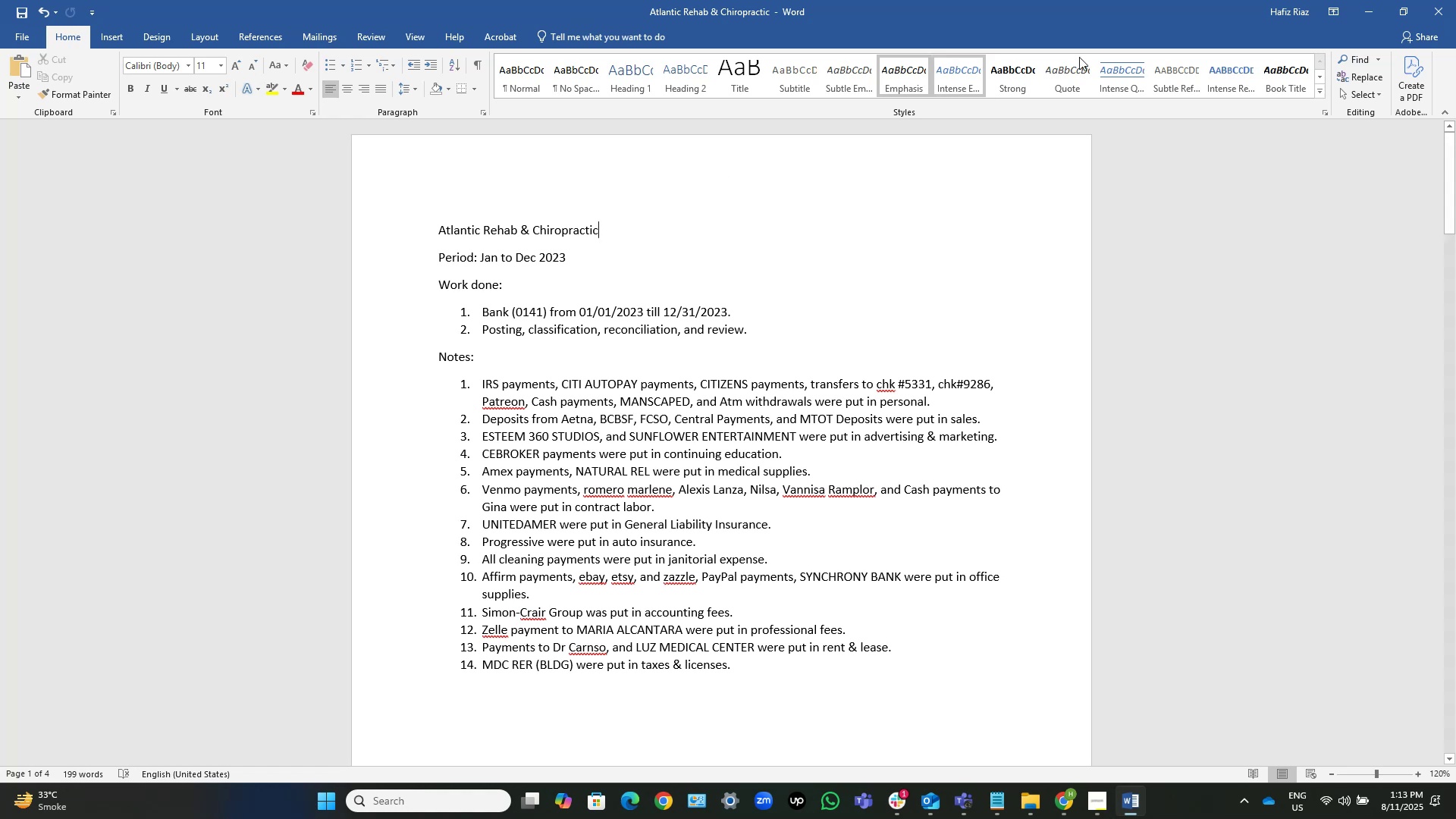 
left_click([1434, 18])
 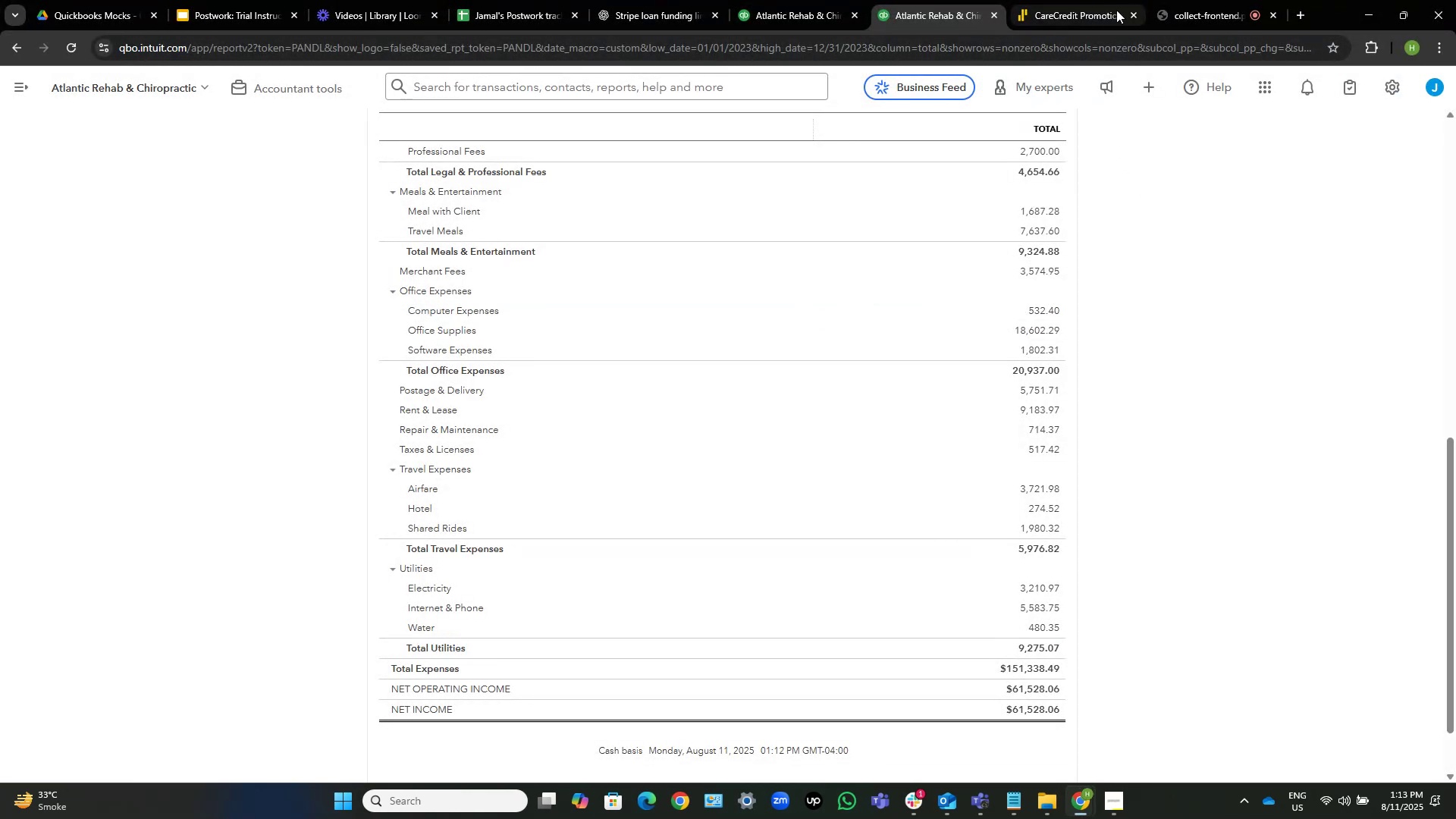 
left_click([1131, 14])
 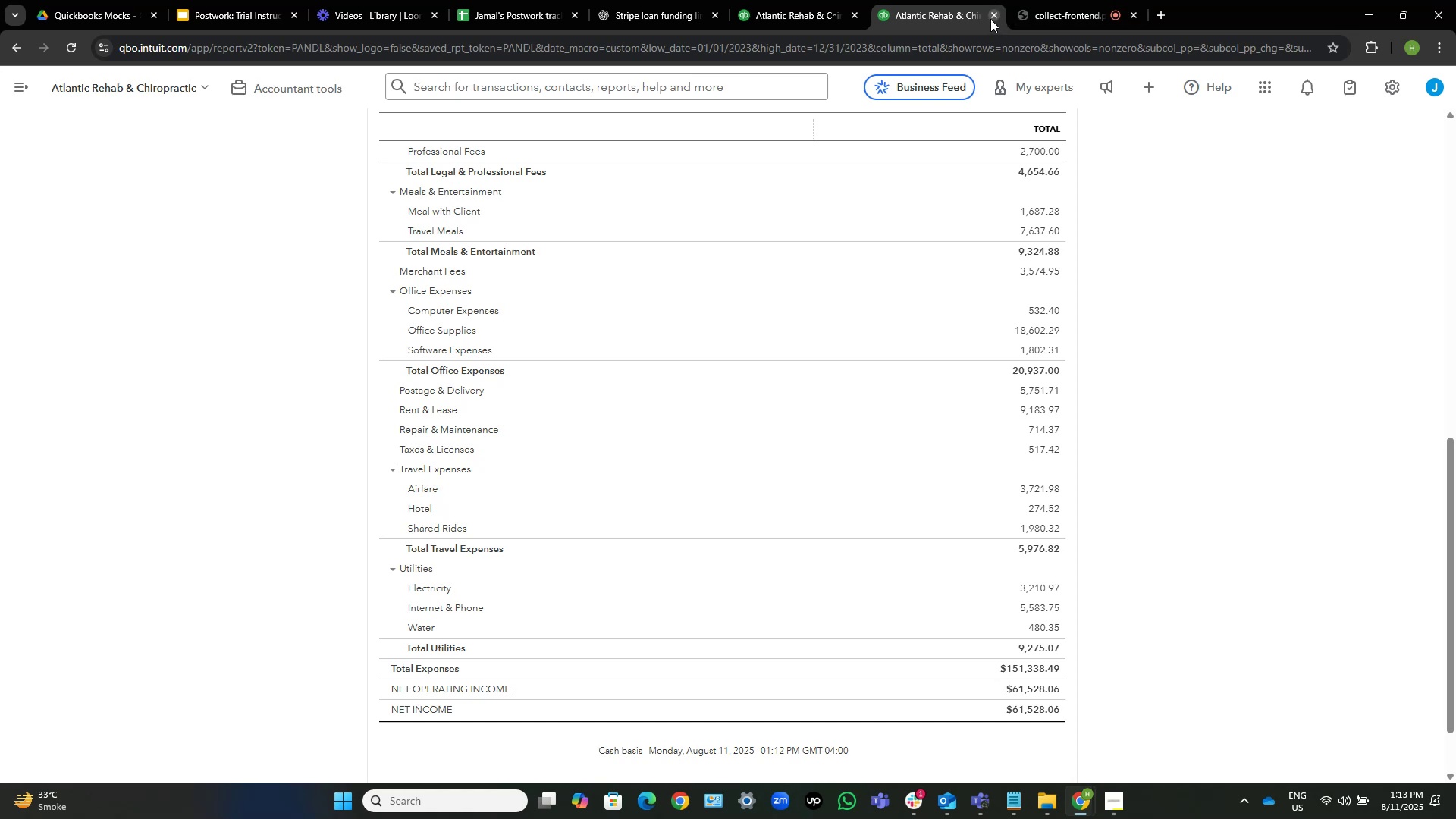 
left_click([994, 19])
 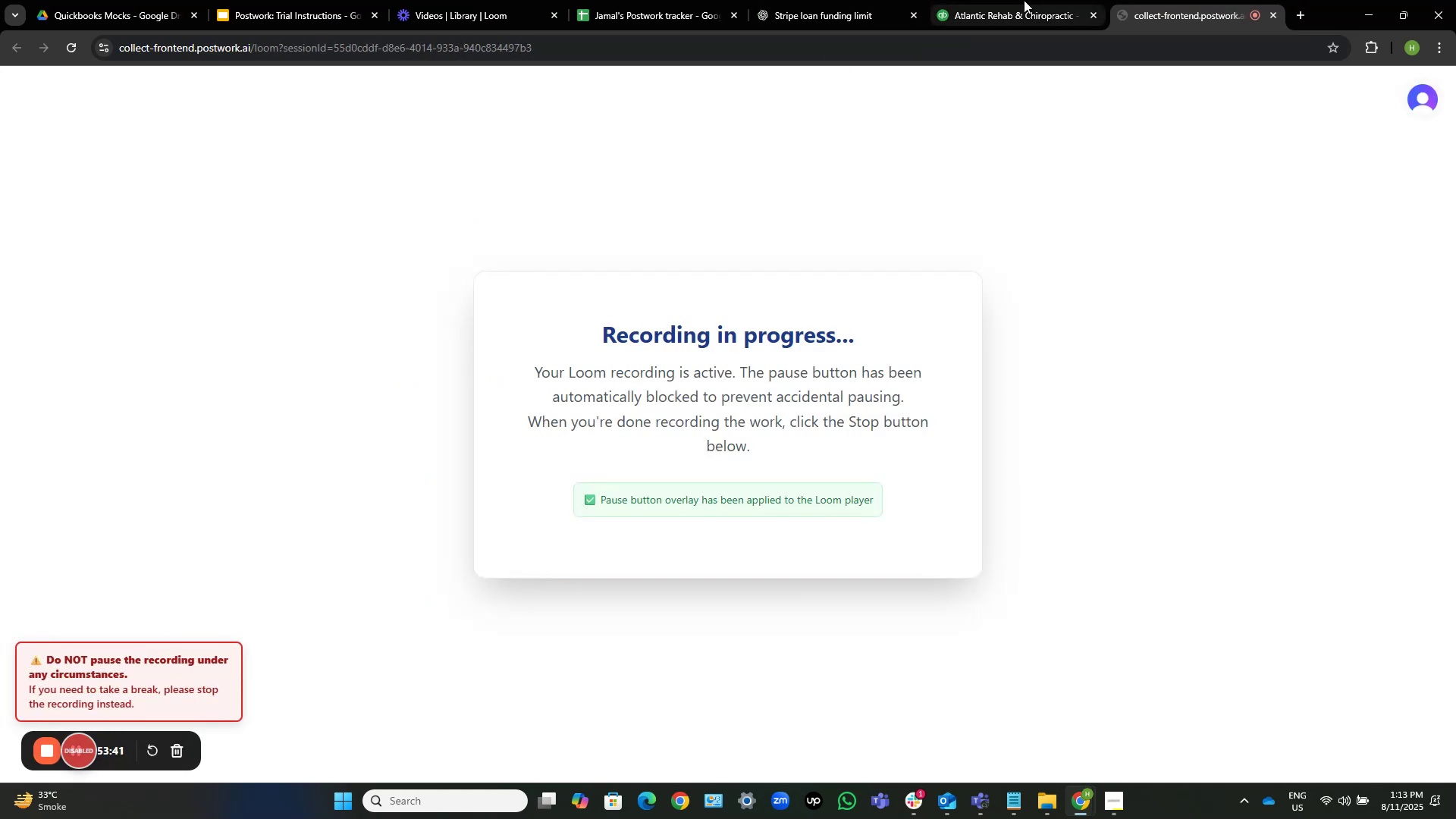 
left_click([984, 0])
 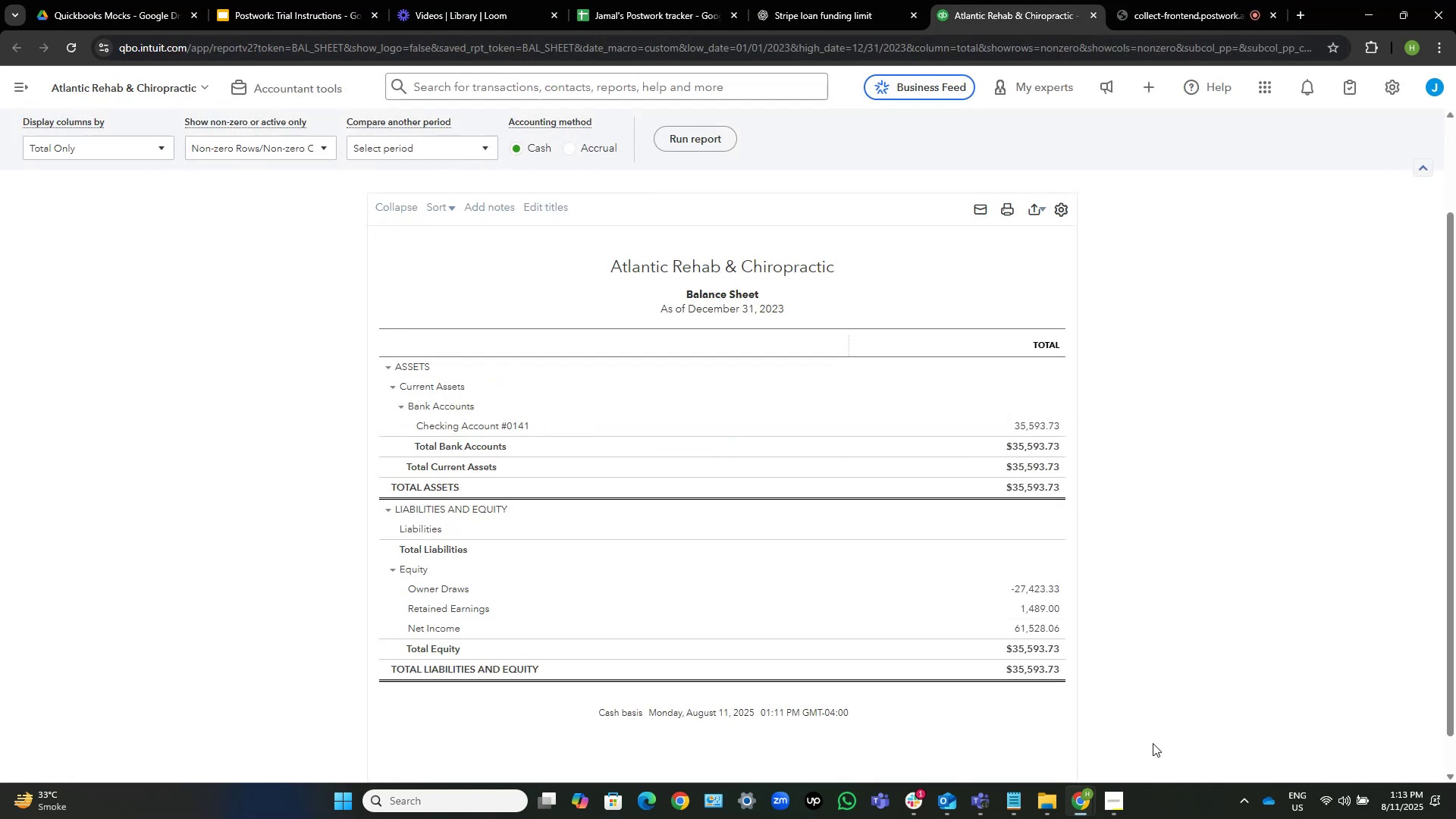 
mouse_move([1056, 795])
 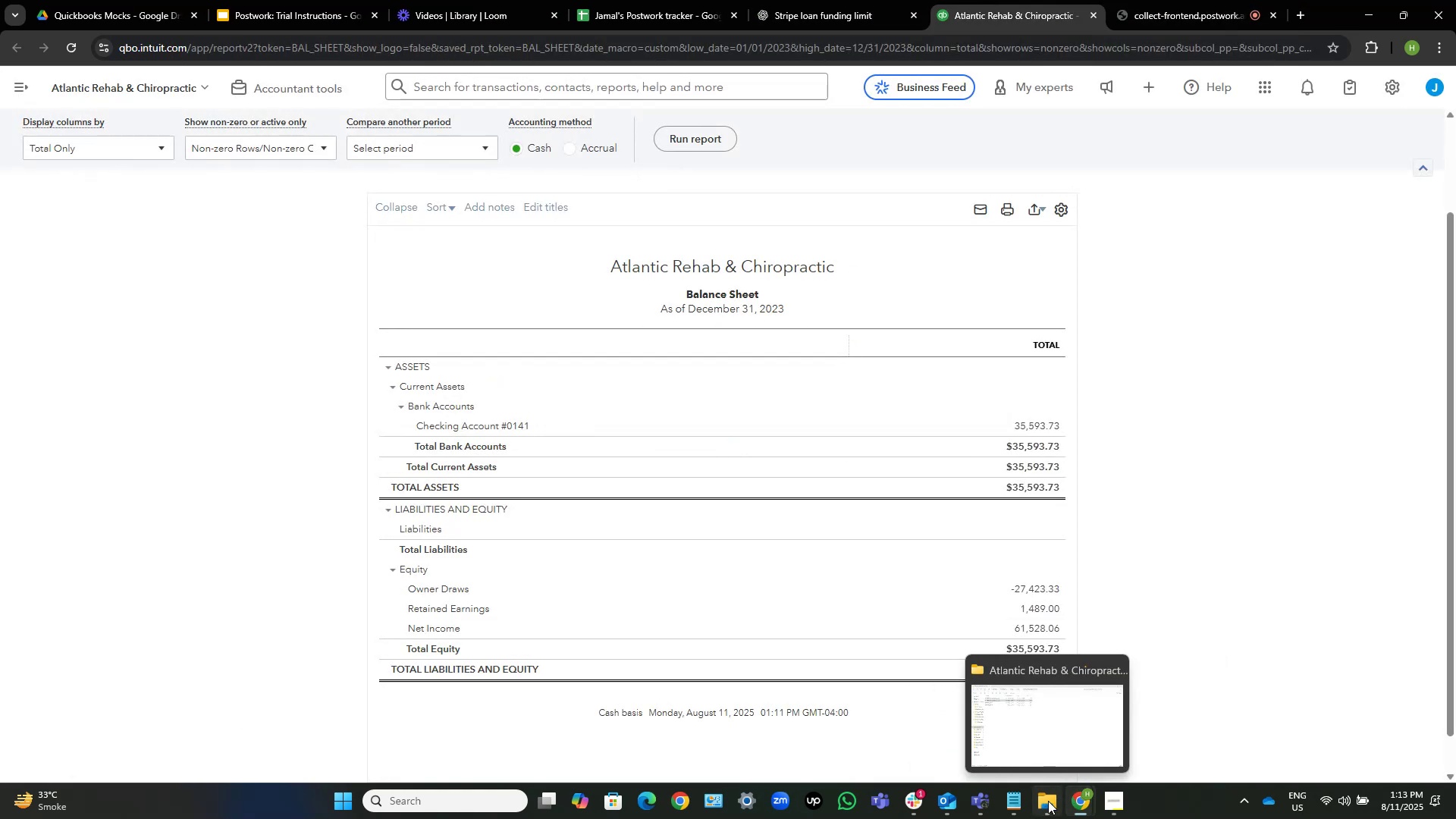 
left_click([1048, 801])
 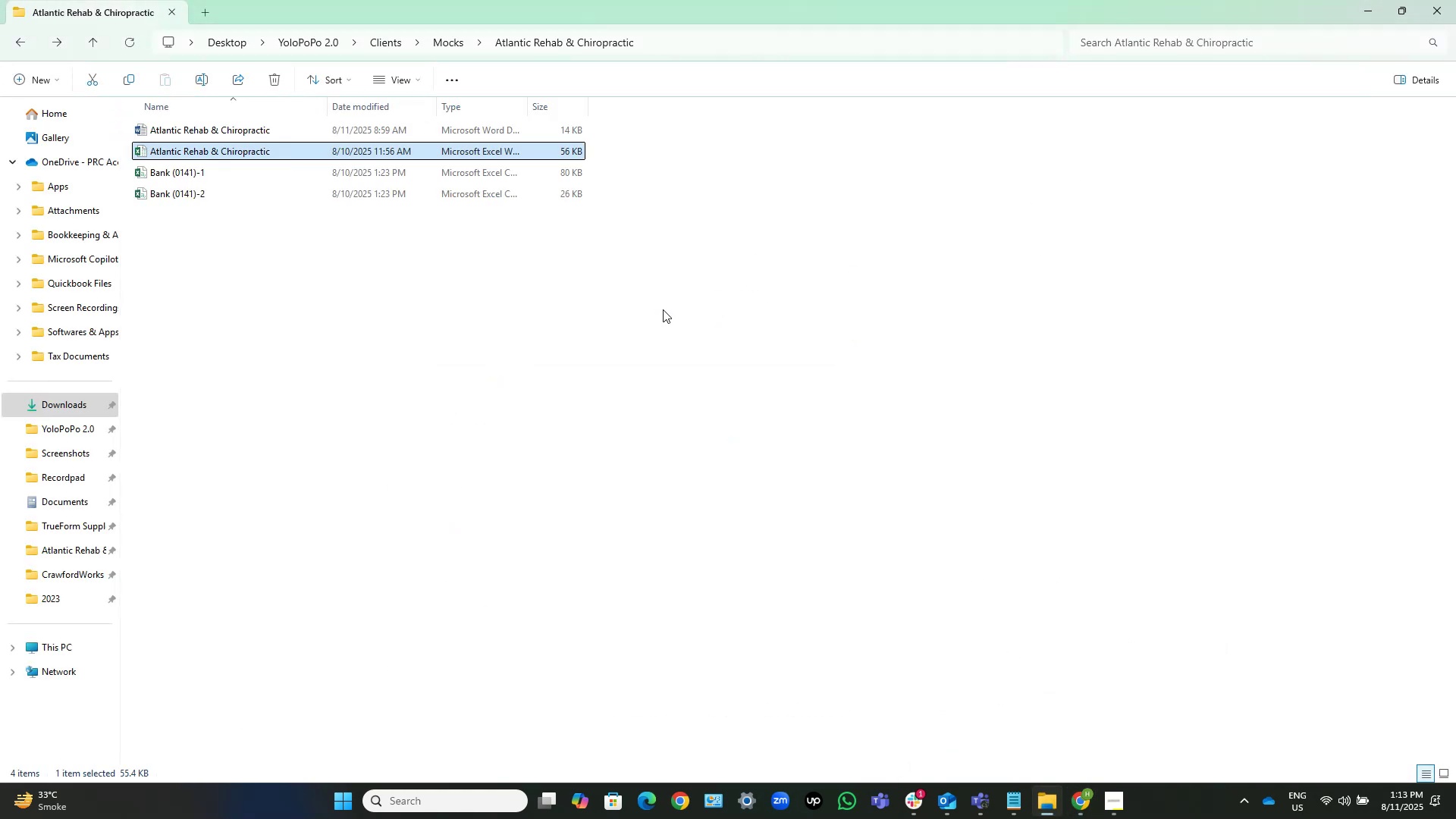 
left_click([663, 309])
 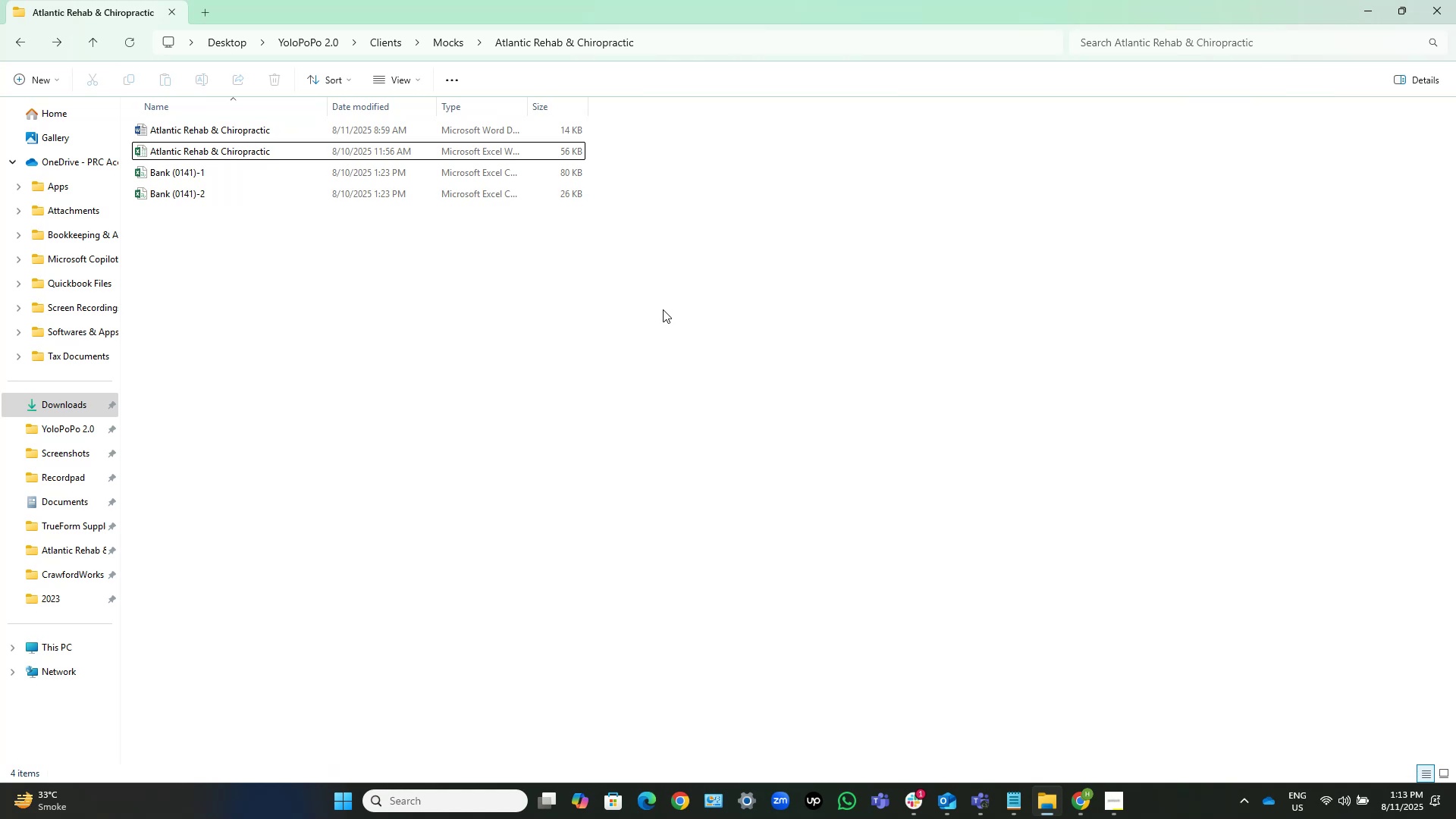 
left_click([663, 309])
 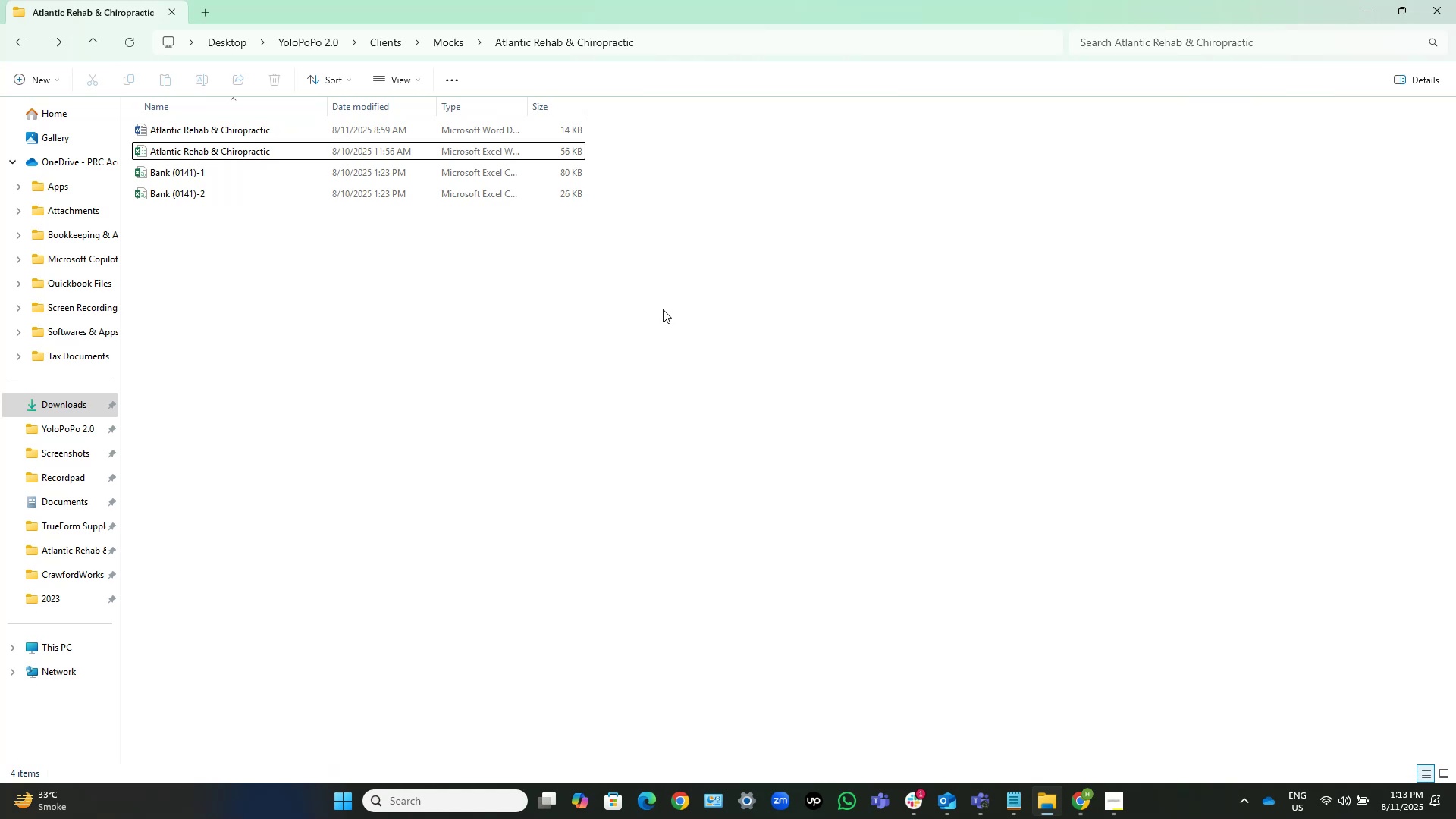 
wait(9.92)
 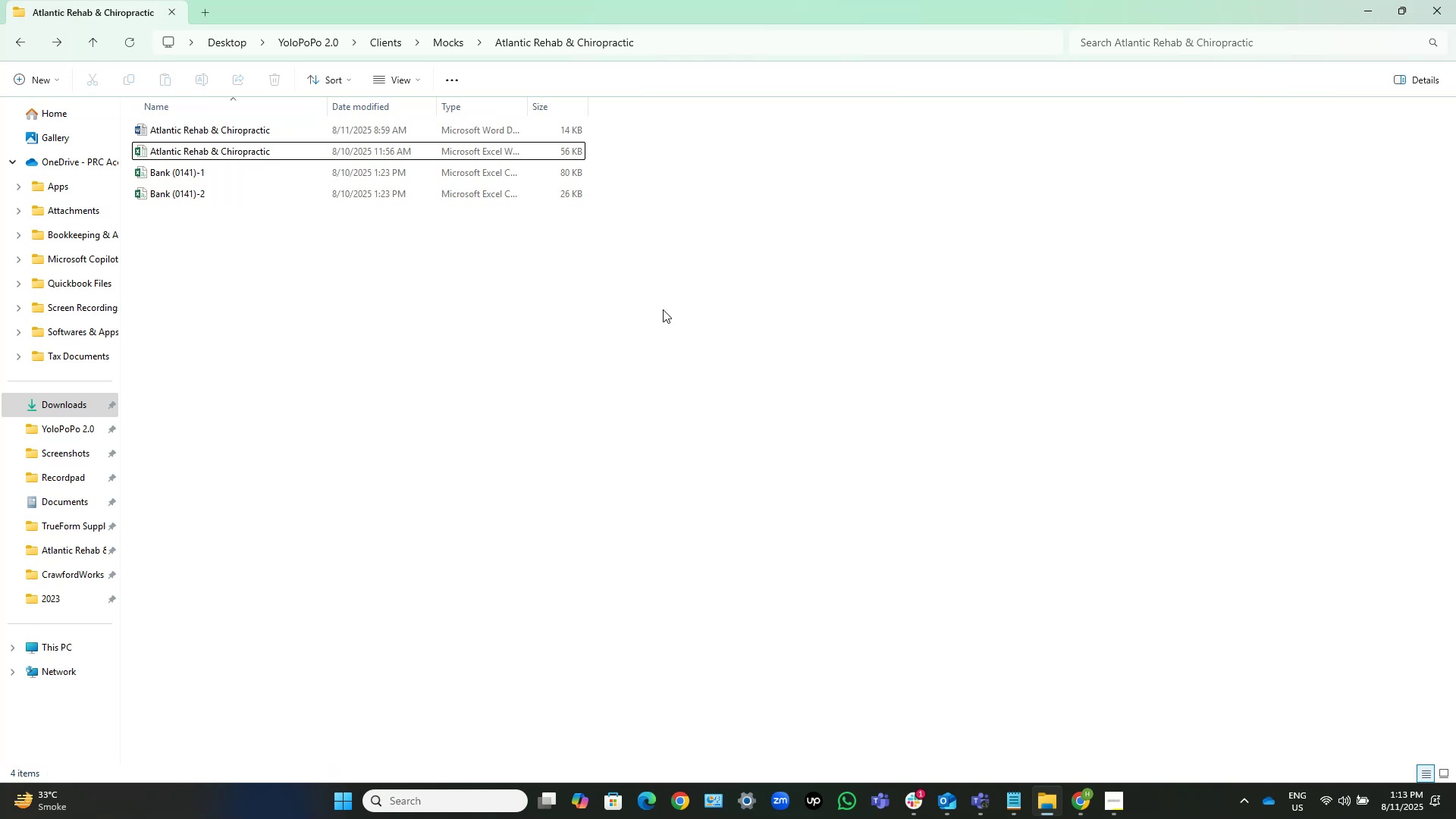 
left_click([663, 309])
 